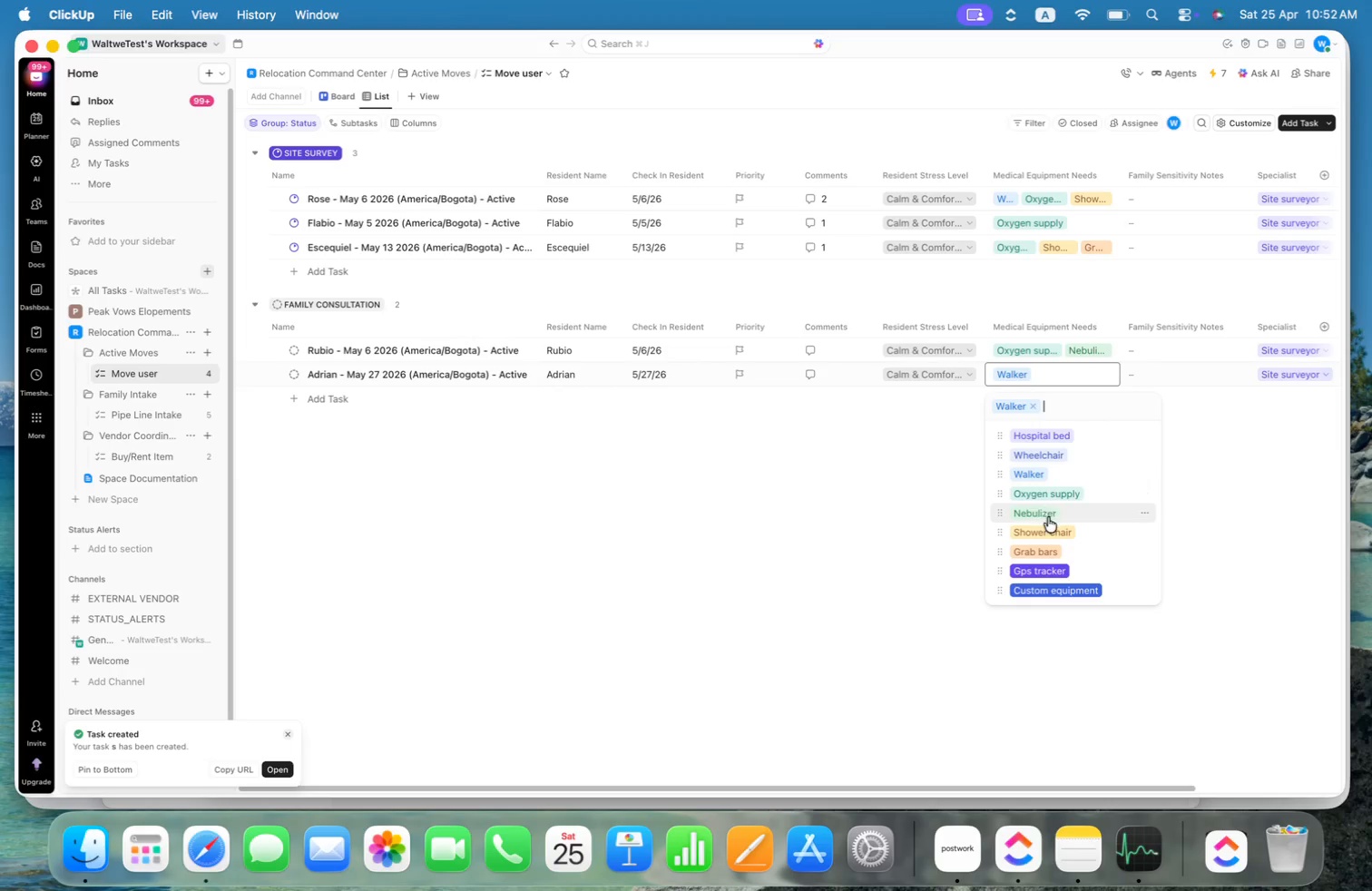 
left_click([1048, 519])
 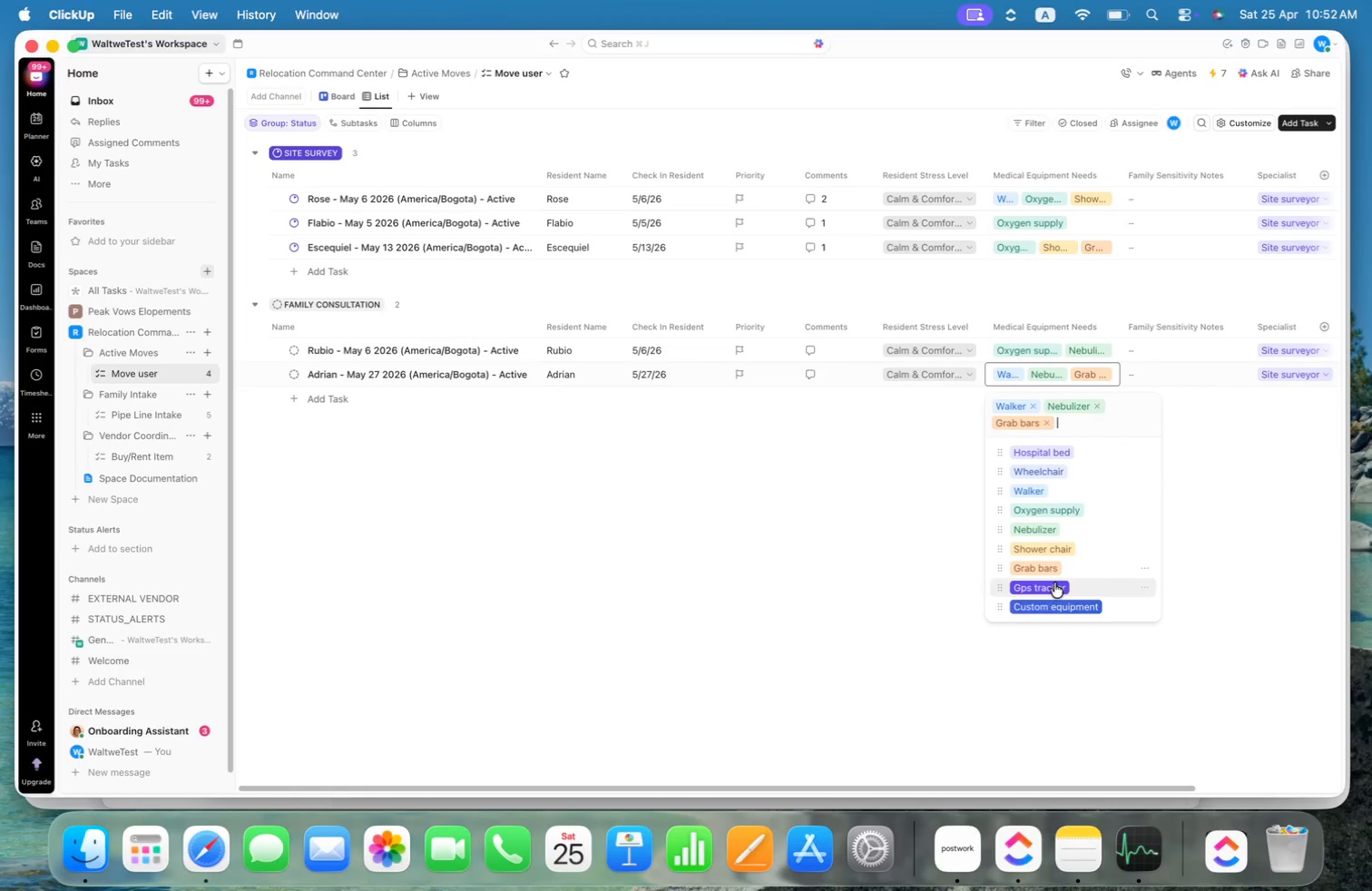 
left_click([1057, 607])
 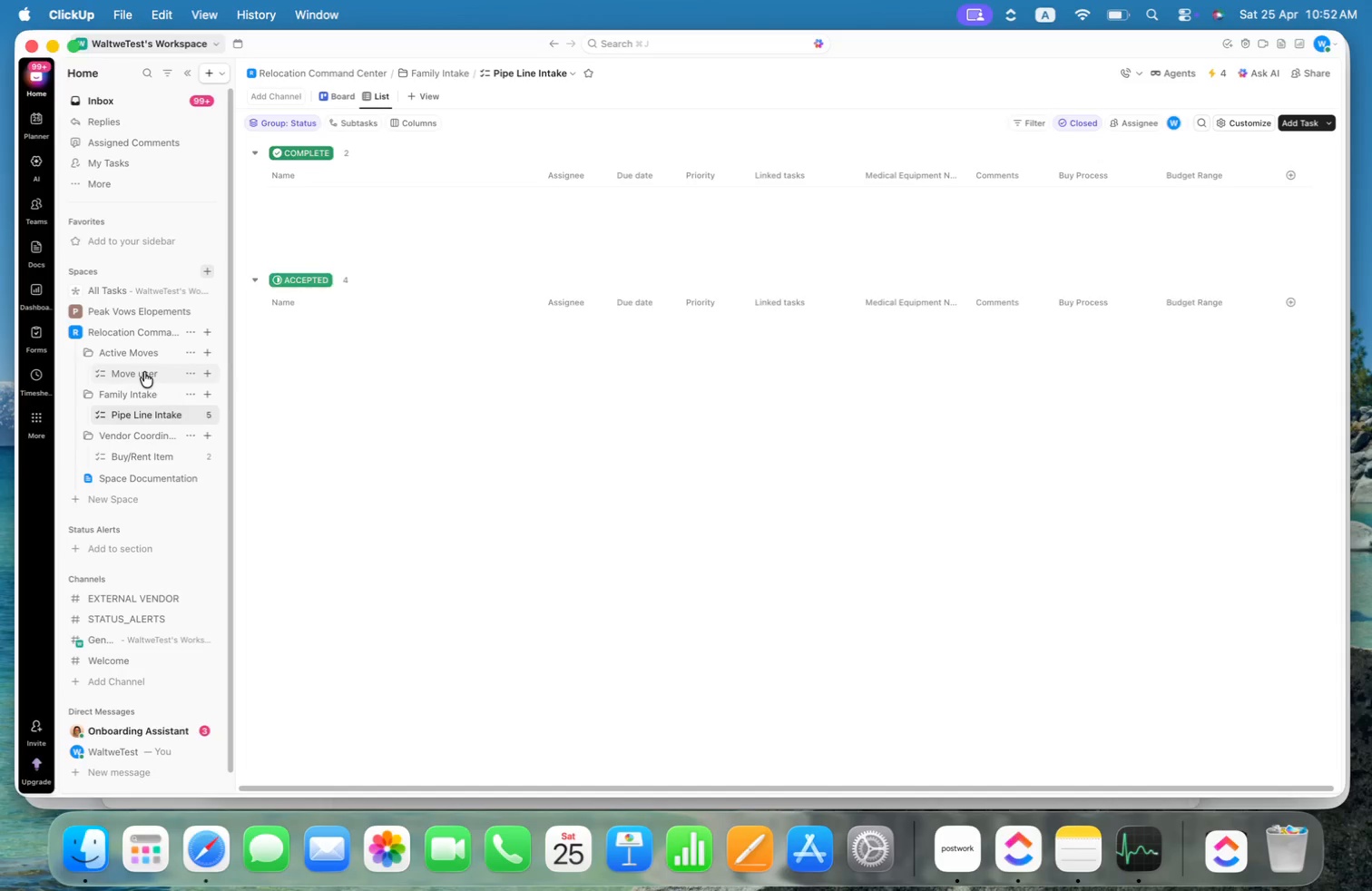 
wait(6.46)
 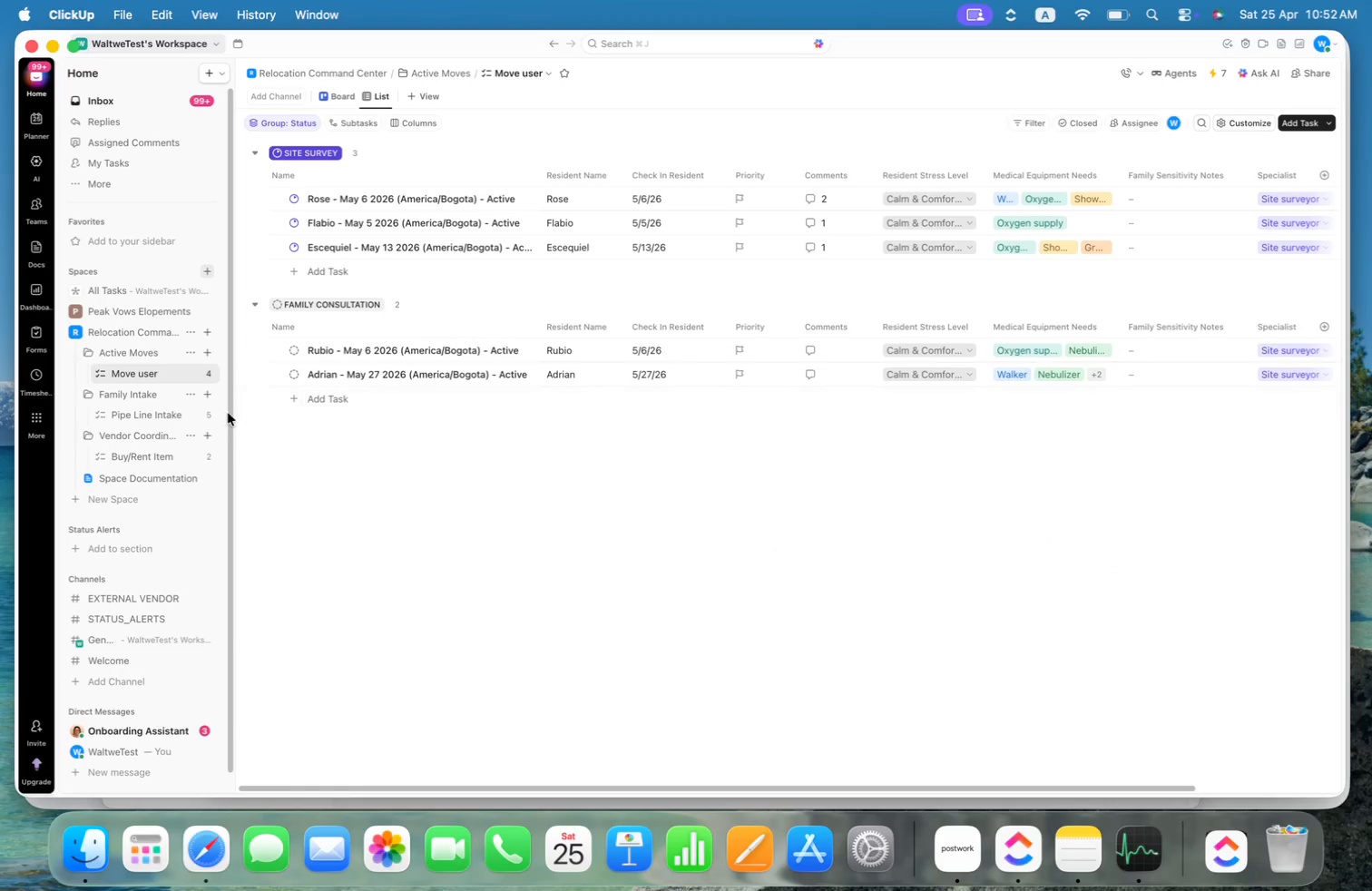 
left_click([376, 503])
 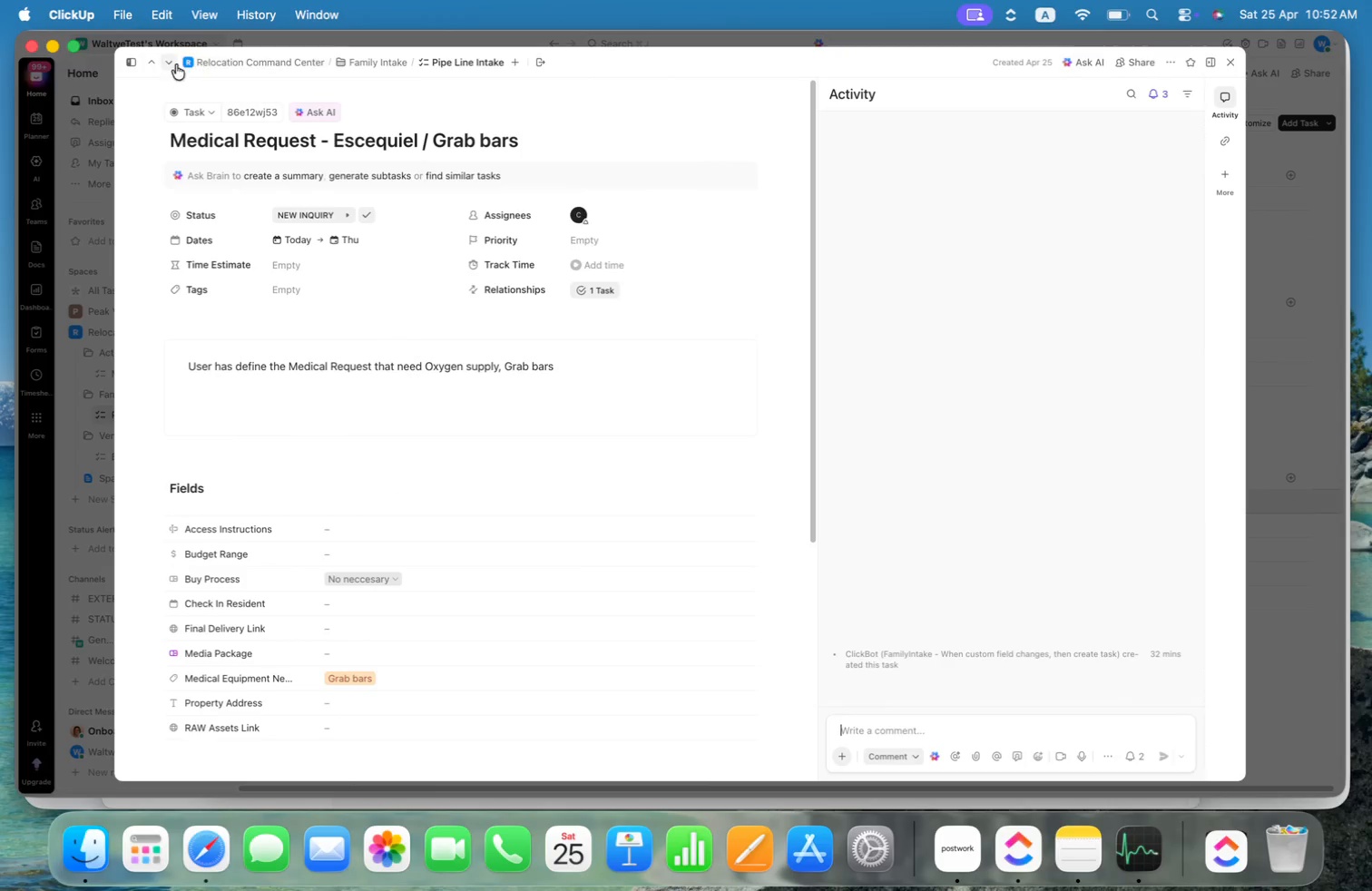 
left_click([169, 61])
 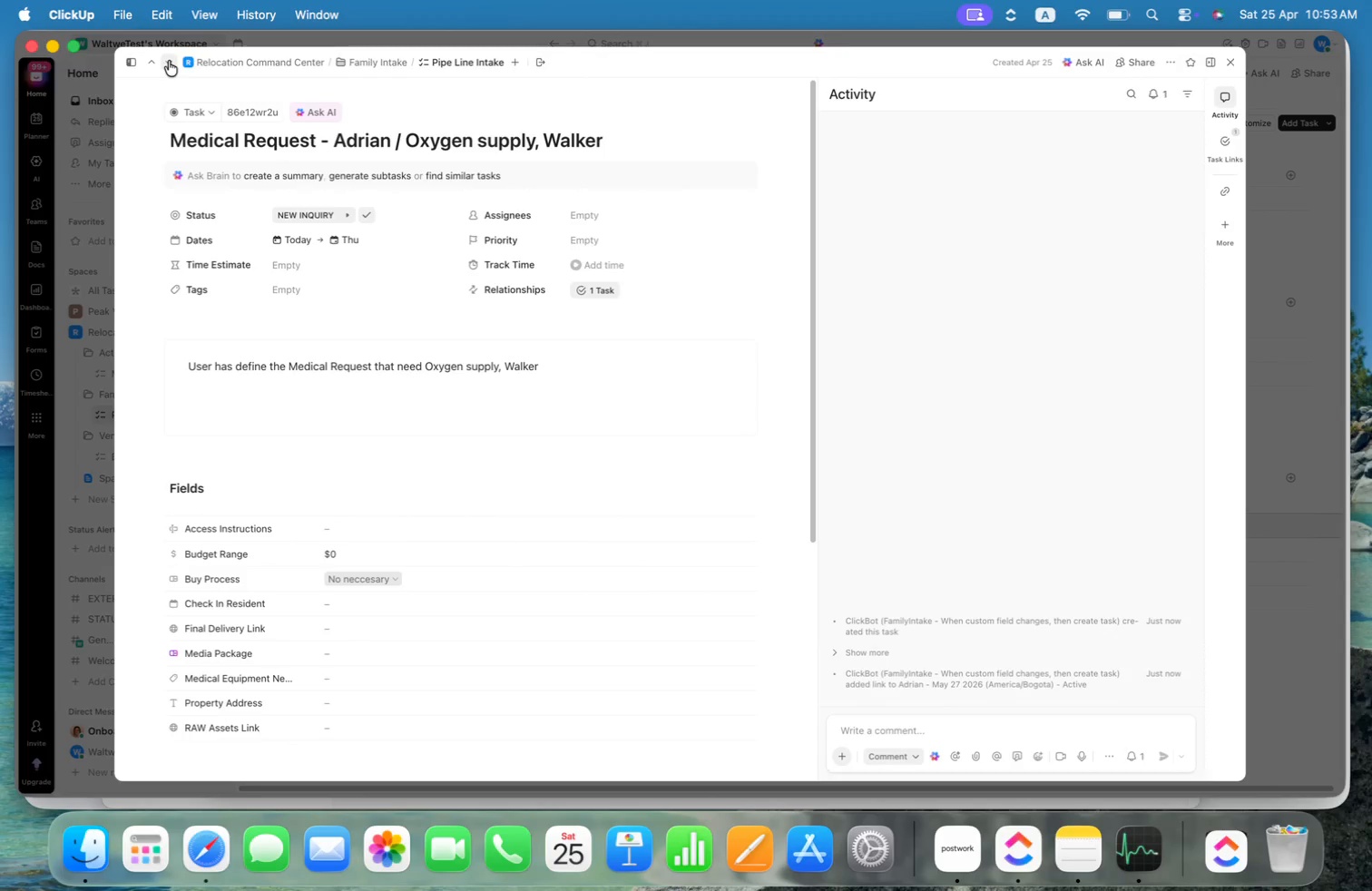 
left_click([169, 61])
 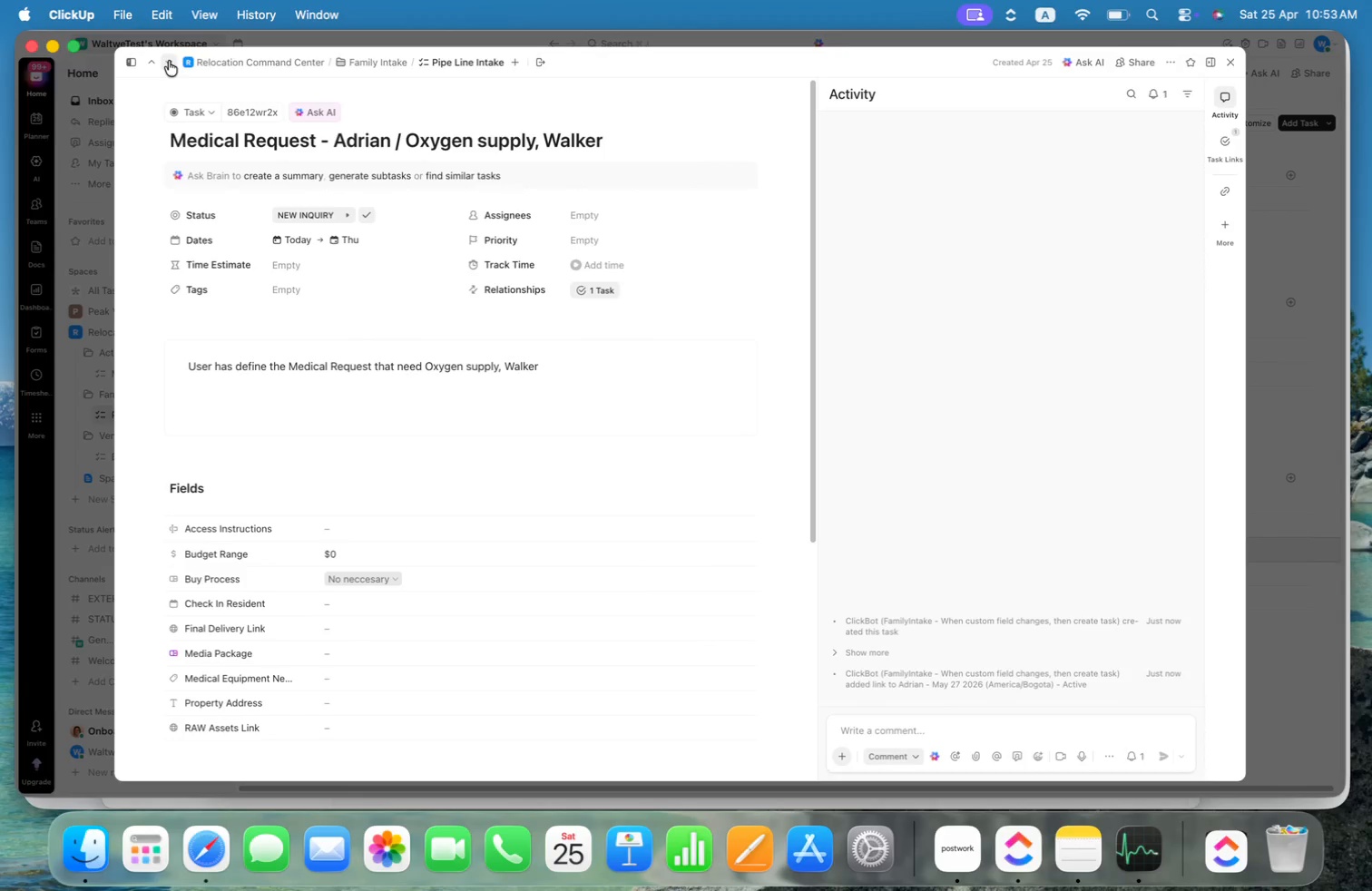 
left_click([154, 61])
 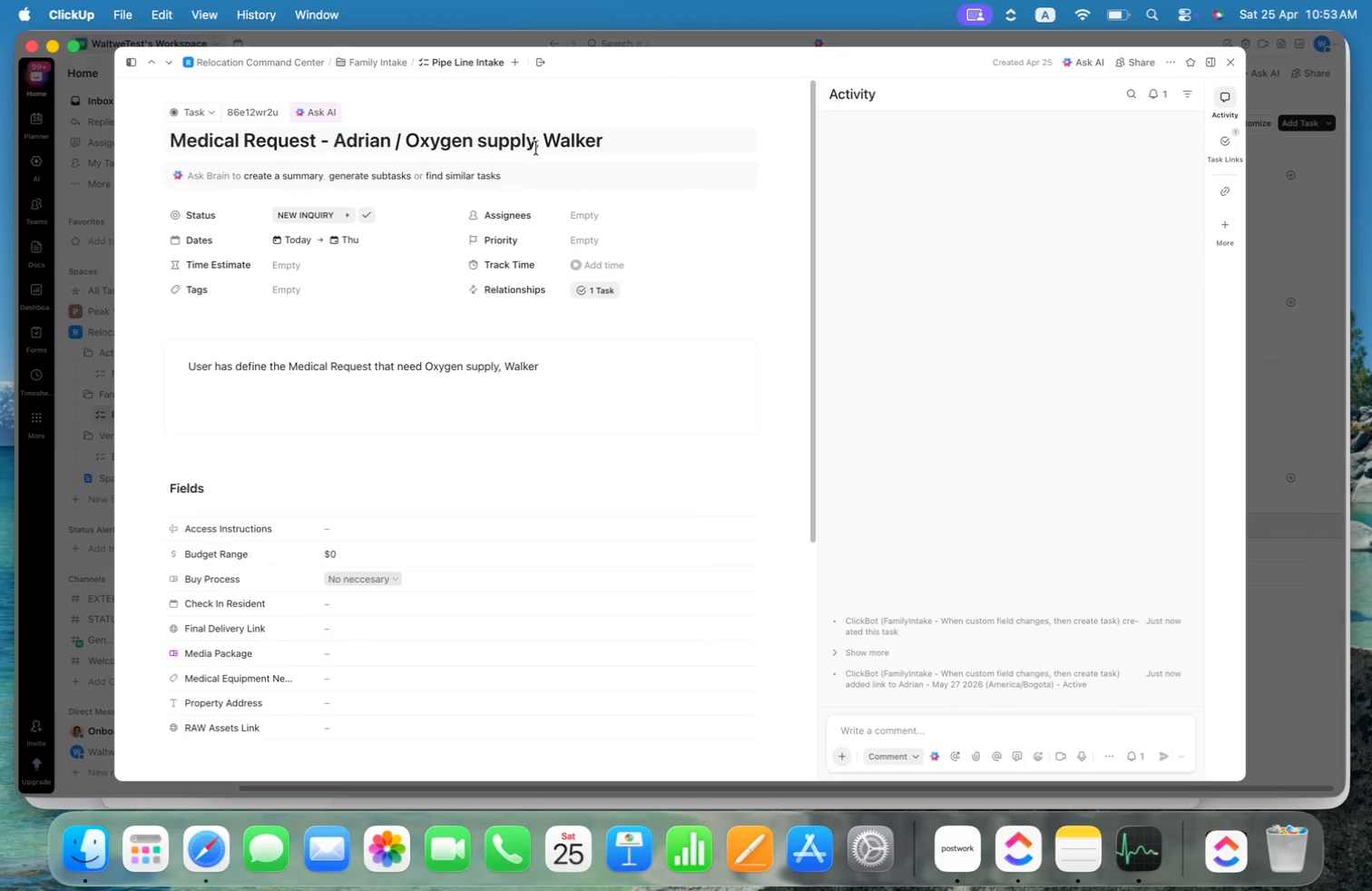 
left_click([533, 139])
 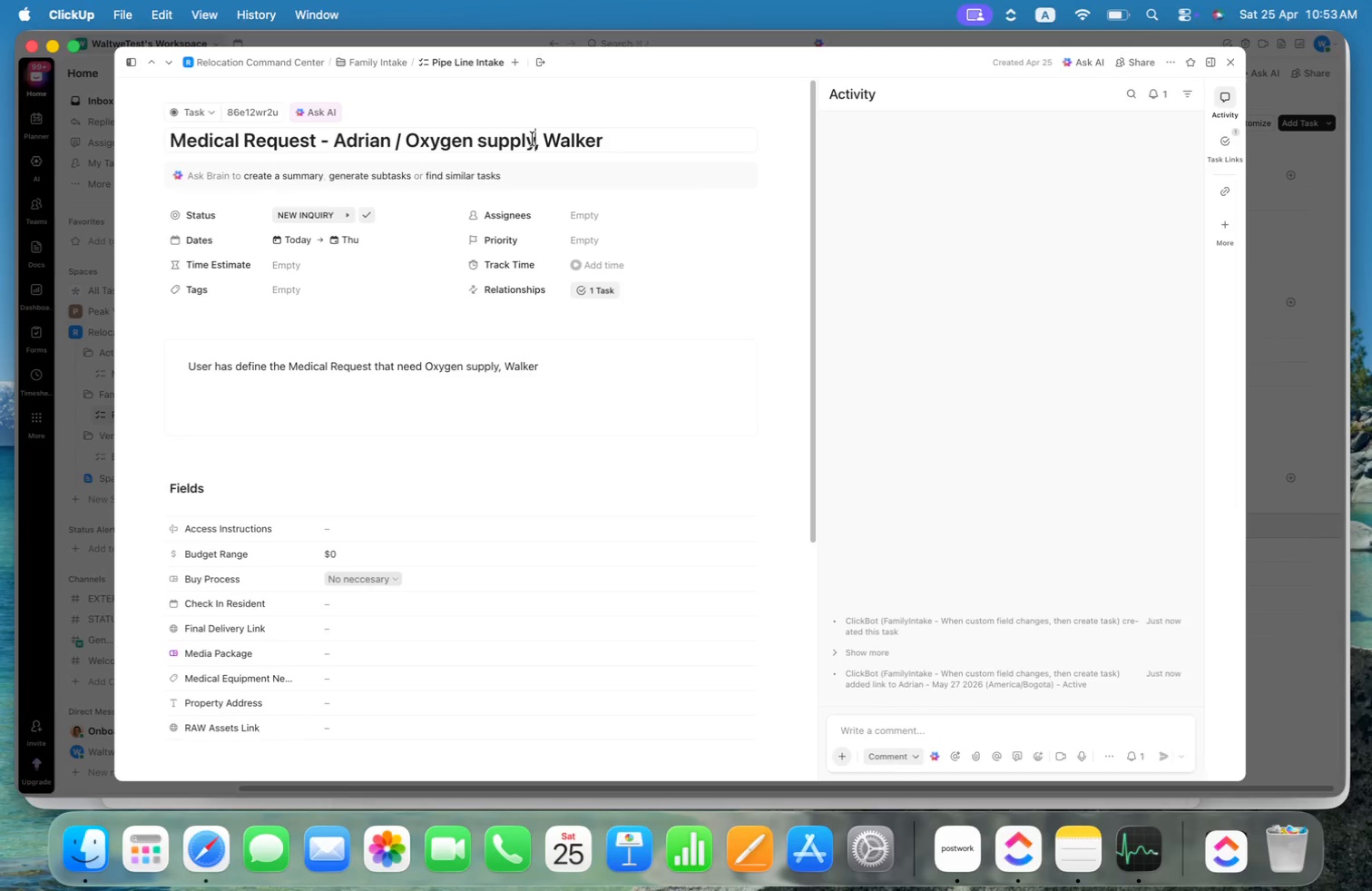 
key(Meta+Shift+ArrowRight)
 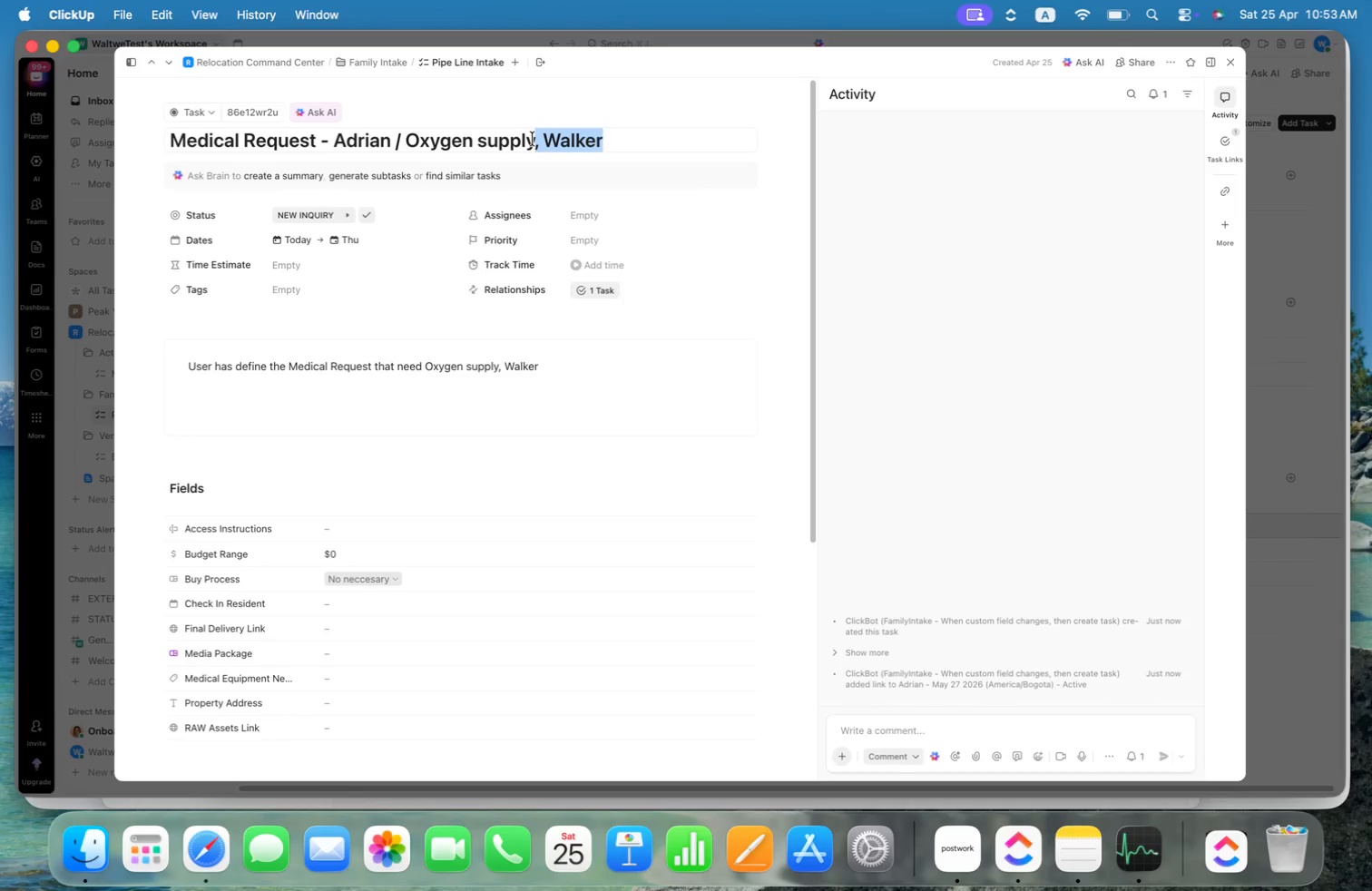 
key(Backspace)
 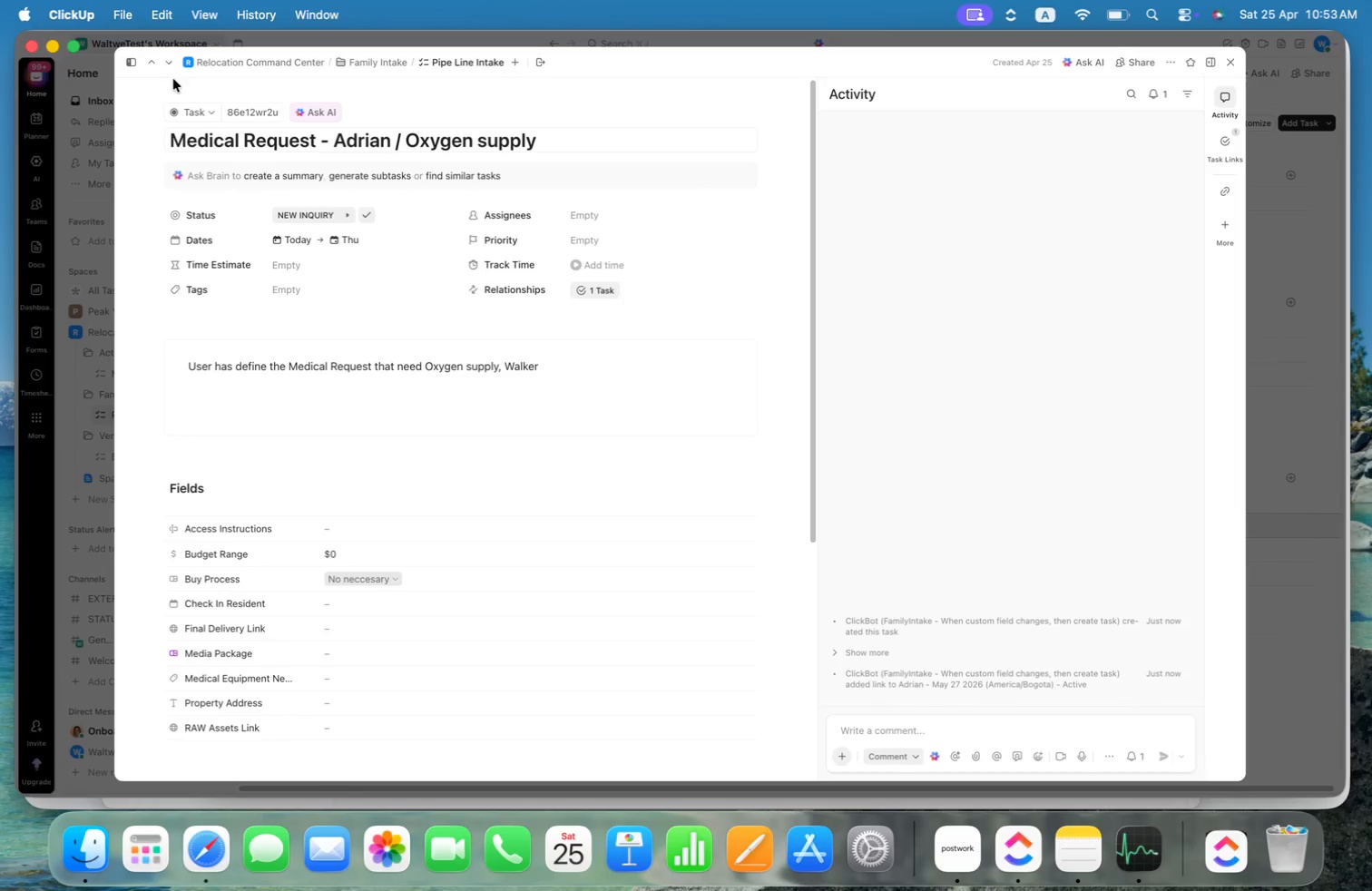 
left_click([168, 64])
 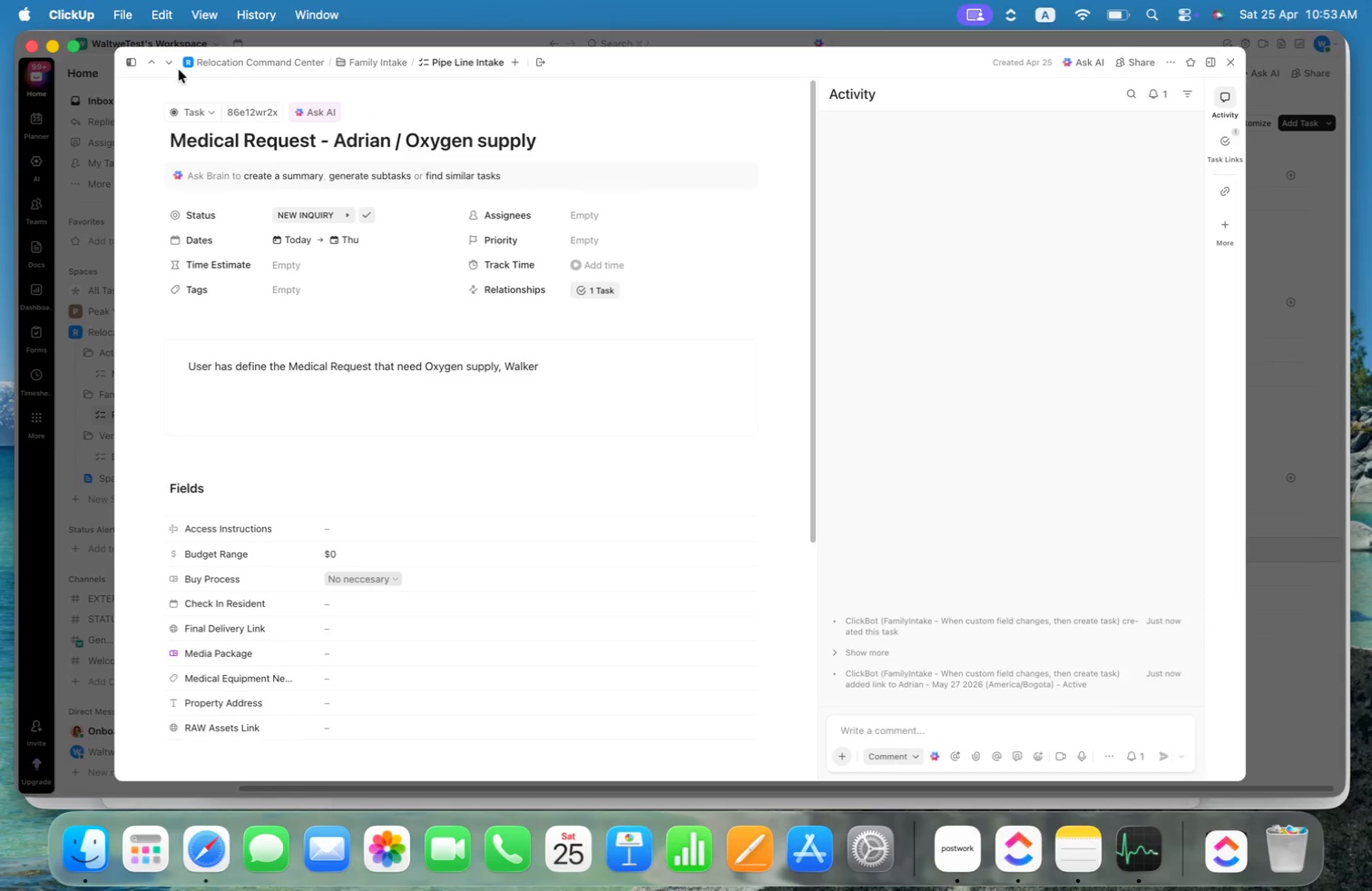 
left_click([170, 61])
 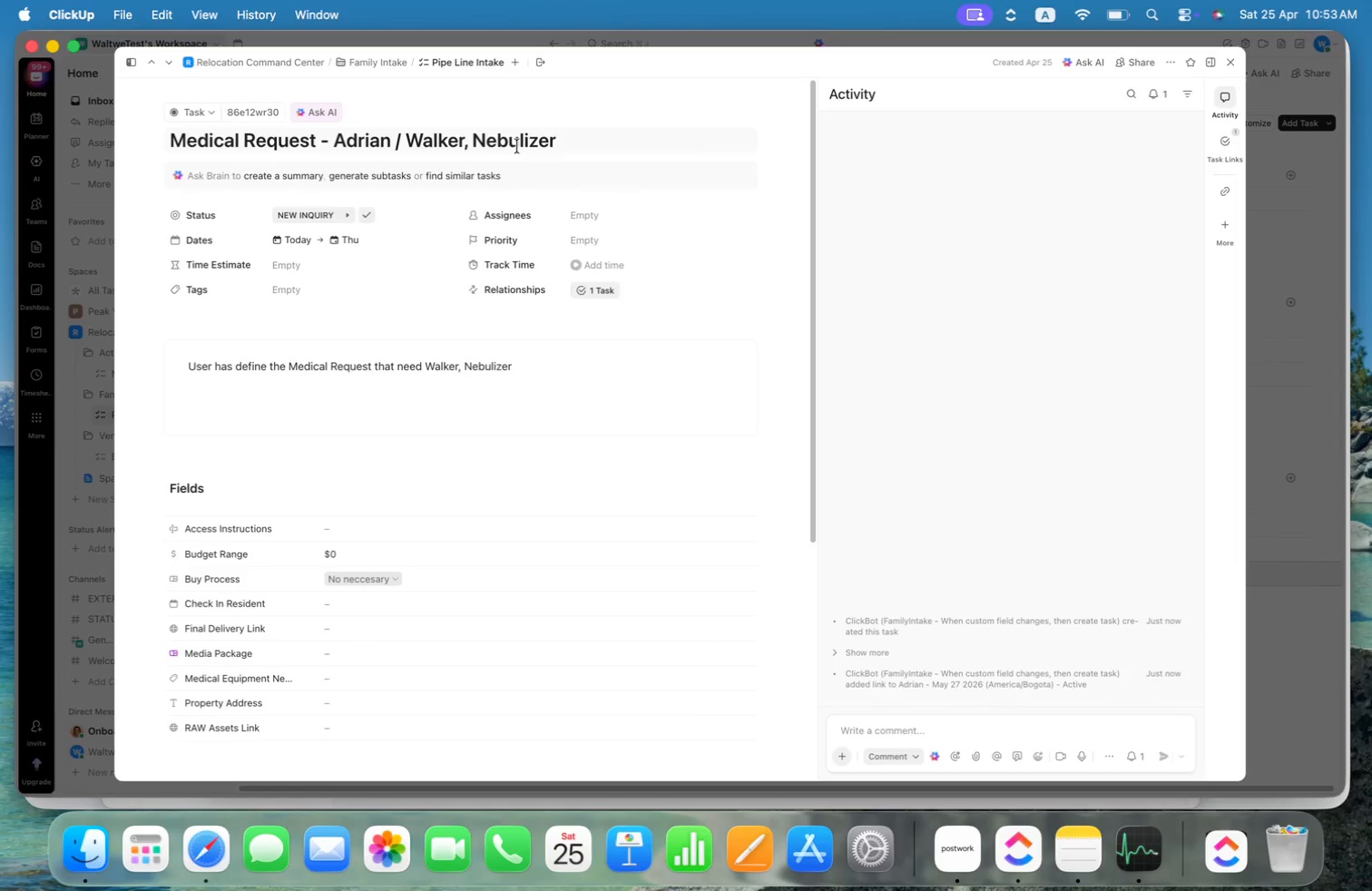 
left_click([466, 141])
 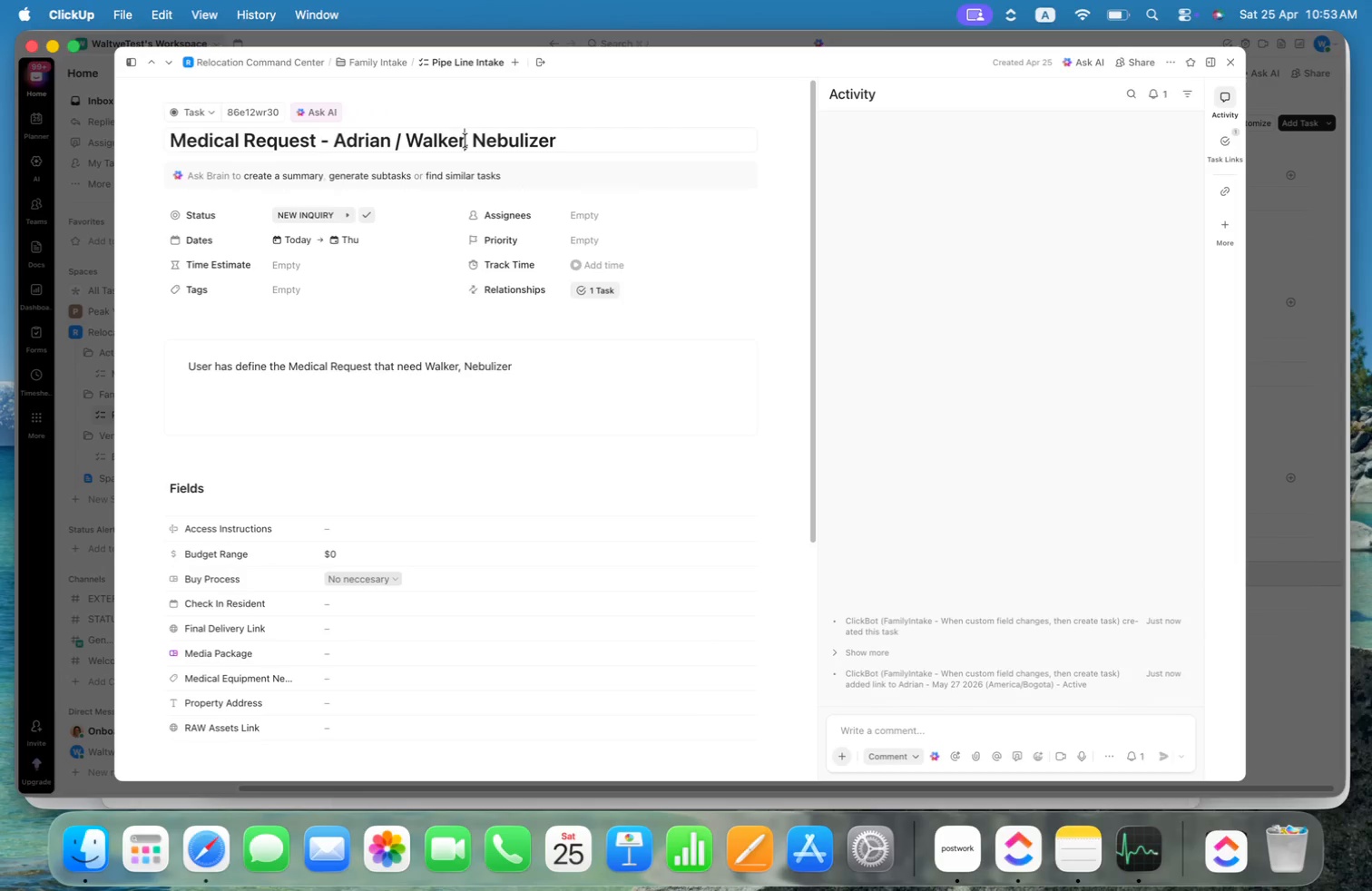 
key(Meta+Shift+ArrowRight)
 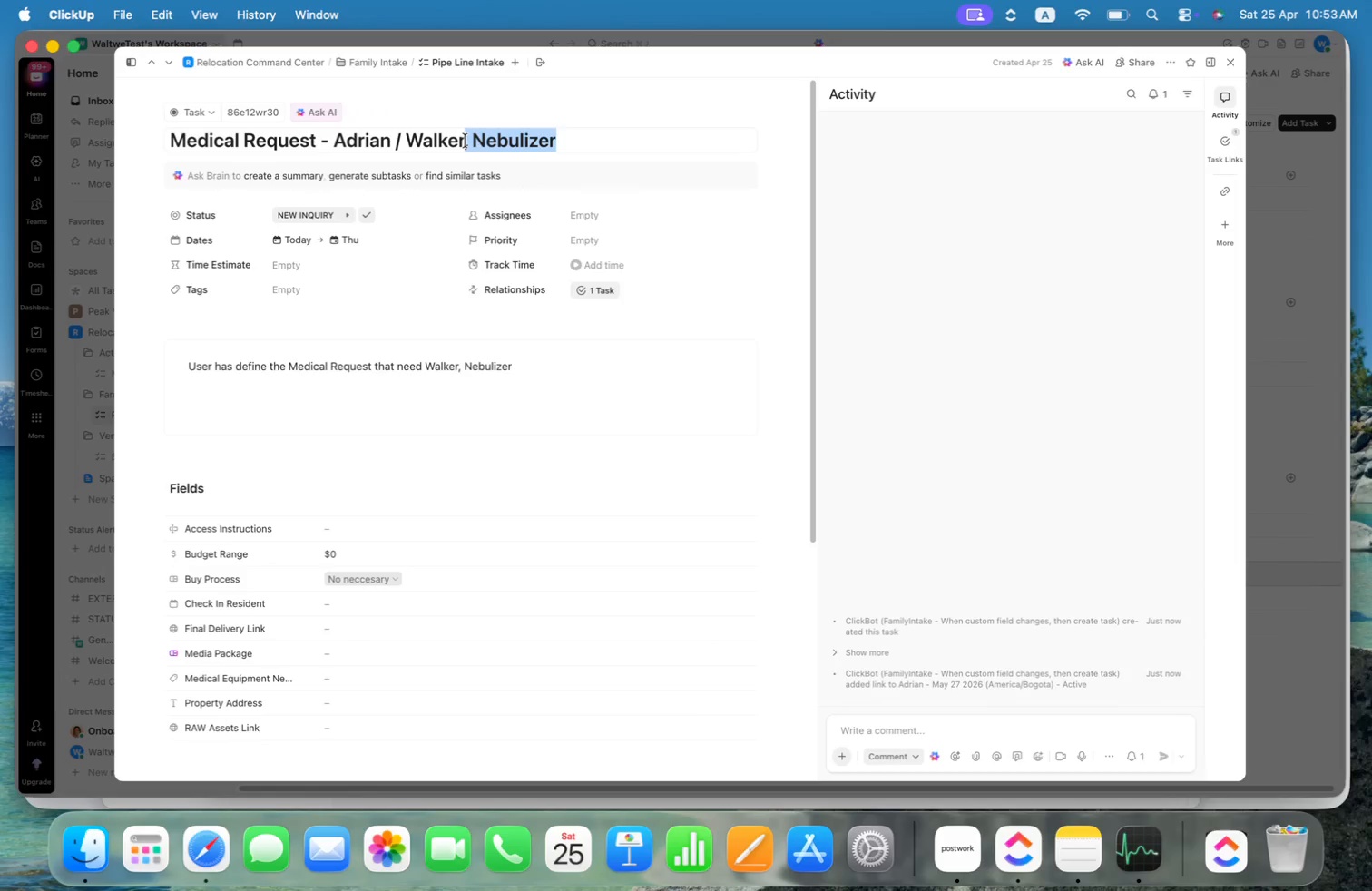 
key(ArrowRight)
 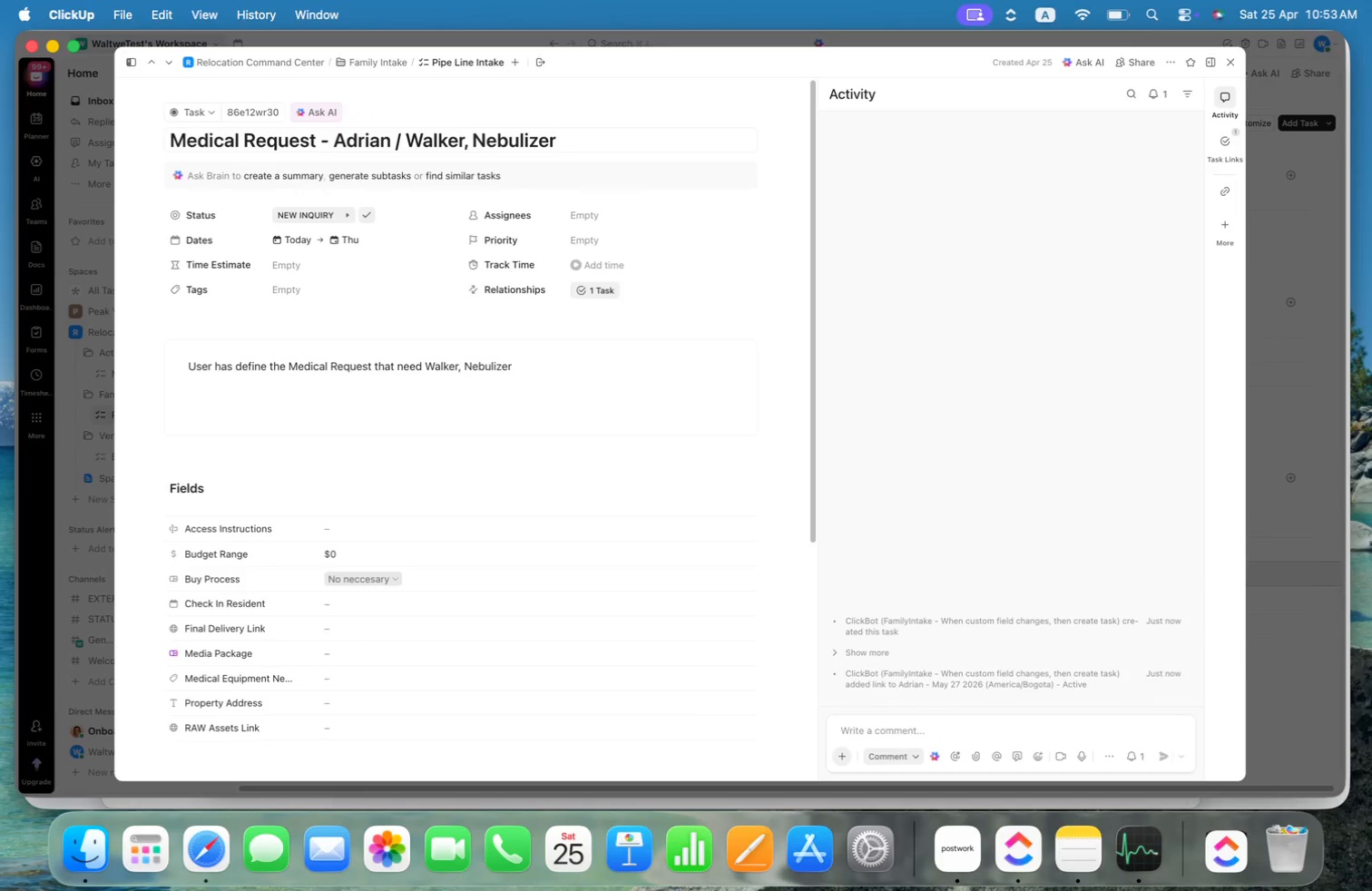 
key(Meta+CommandLeft)
 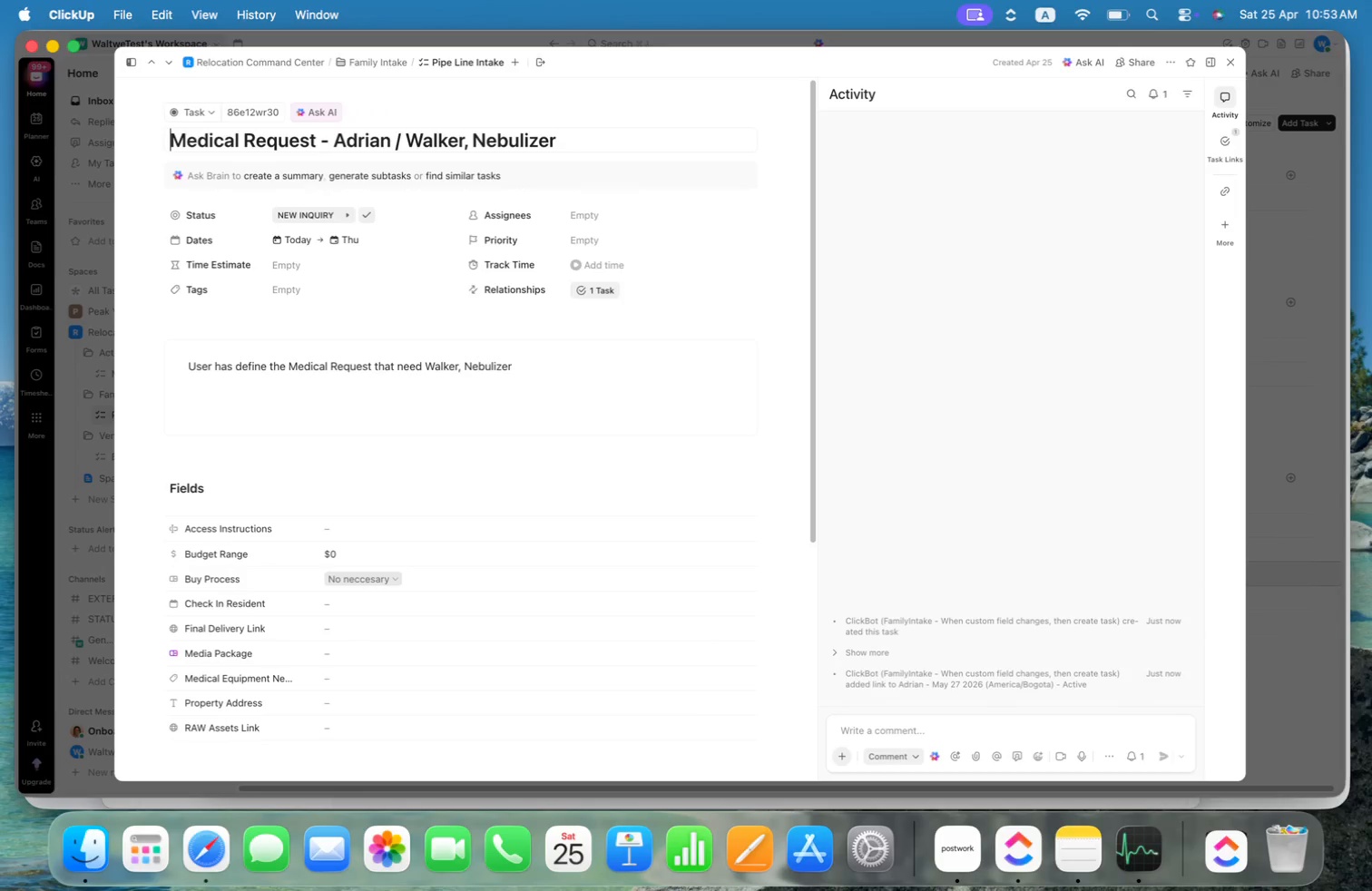 
key(Meta+ArrowLeft)
 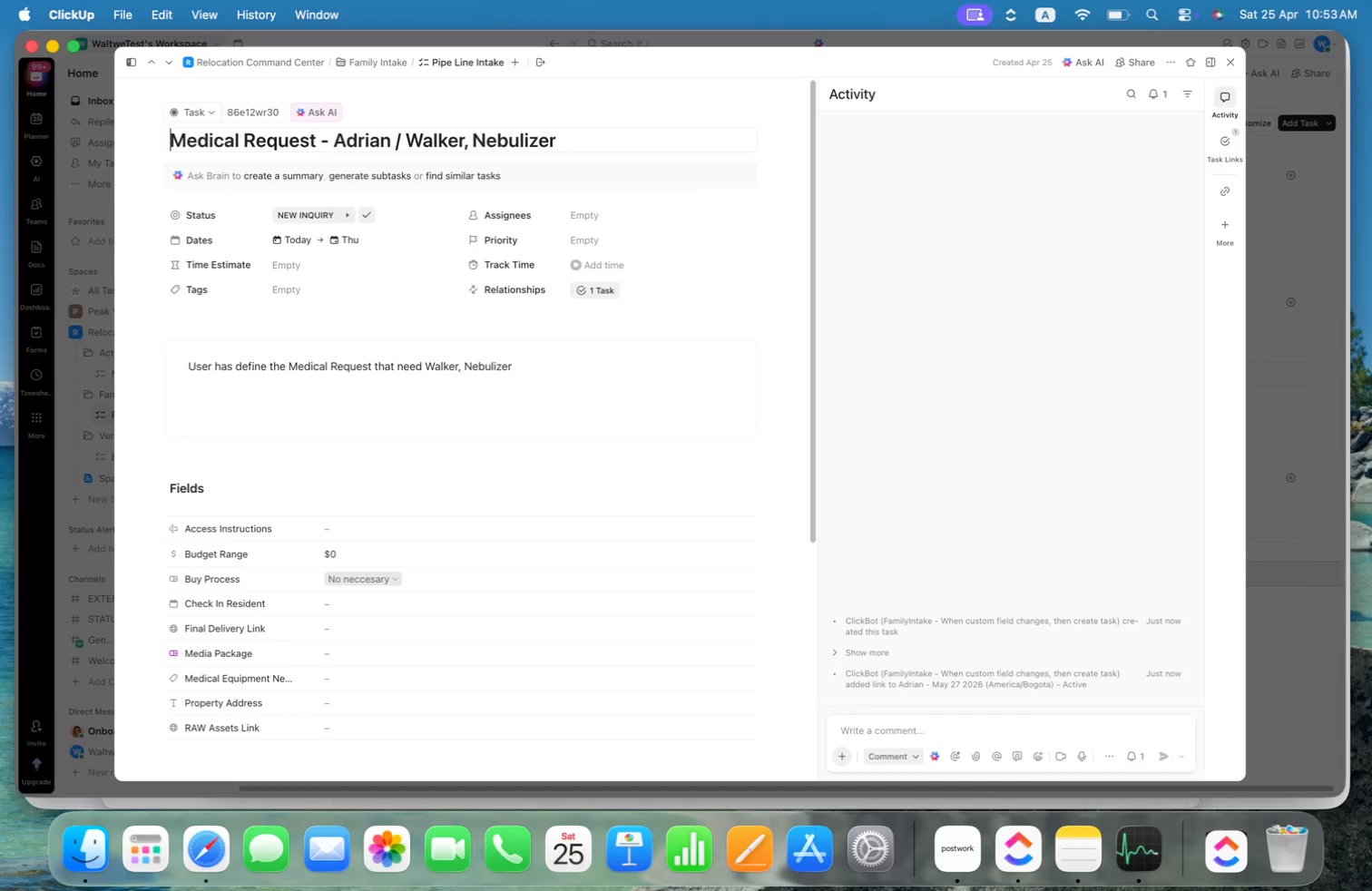 
key(Alt+ArrowRight)
 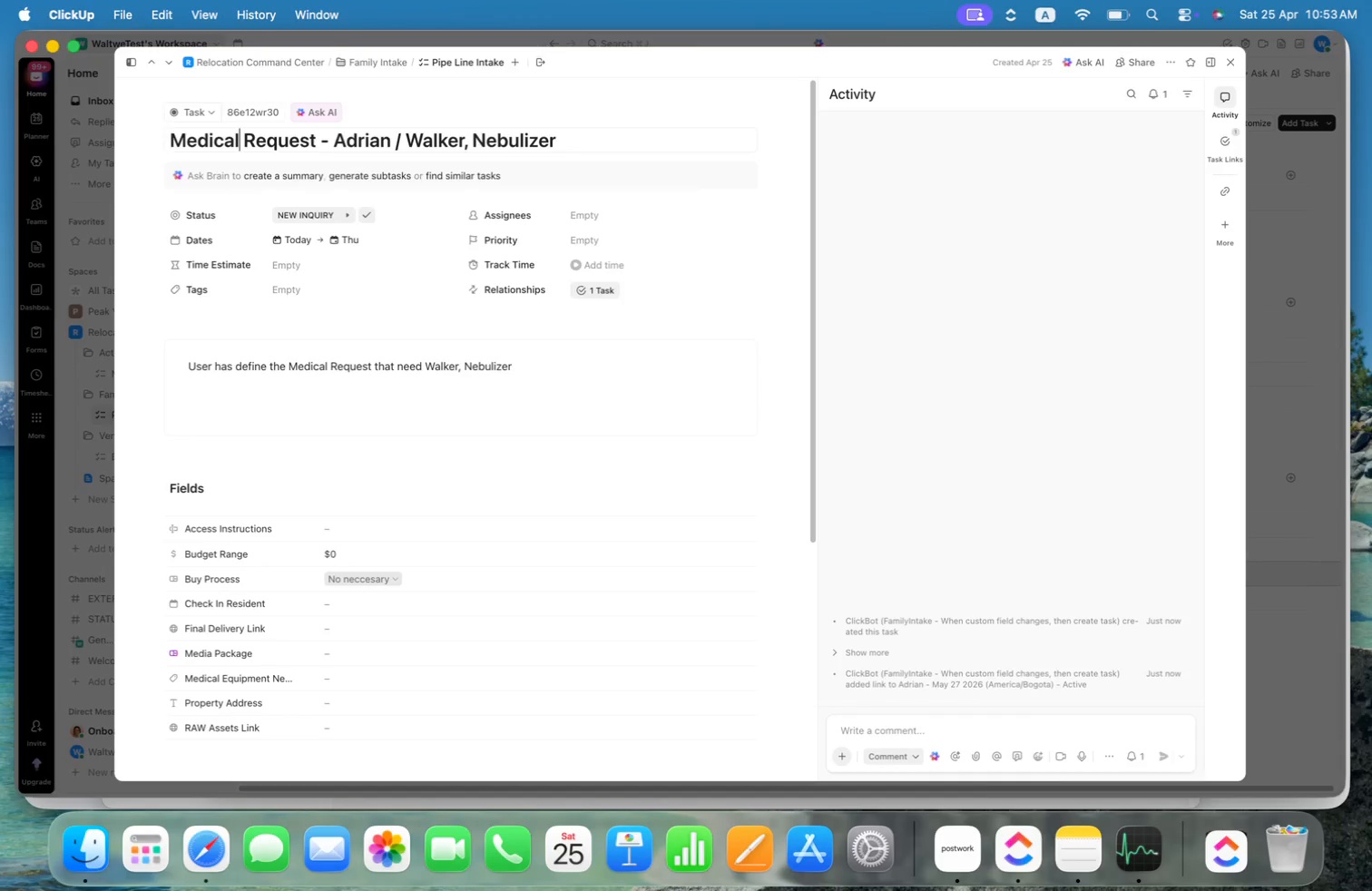 
key(Alt+ArrowRight)
 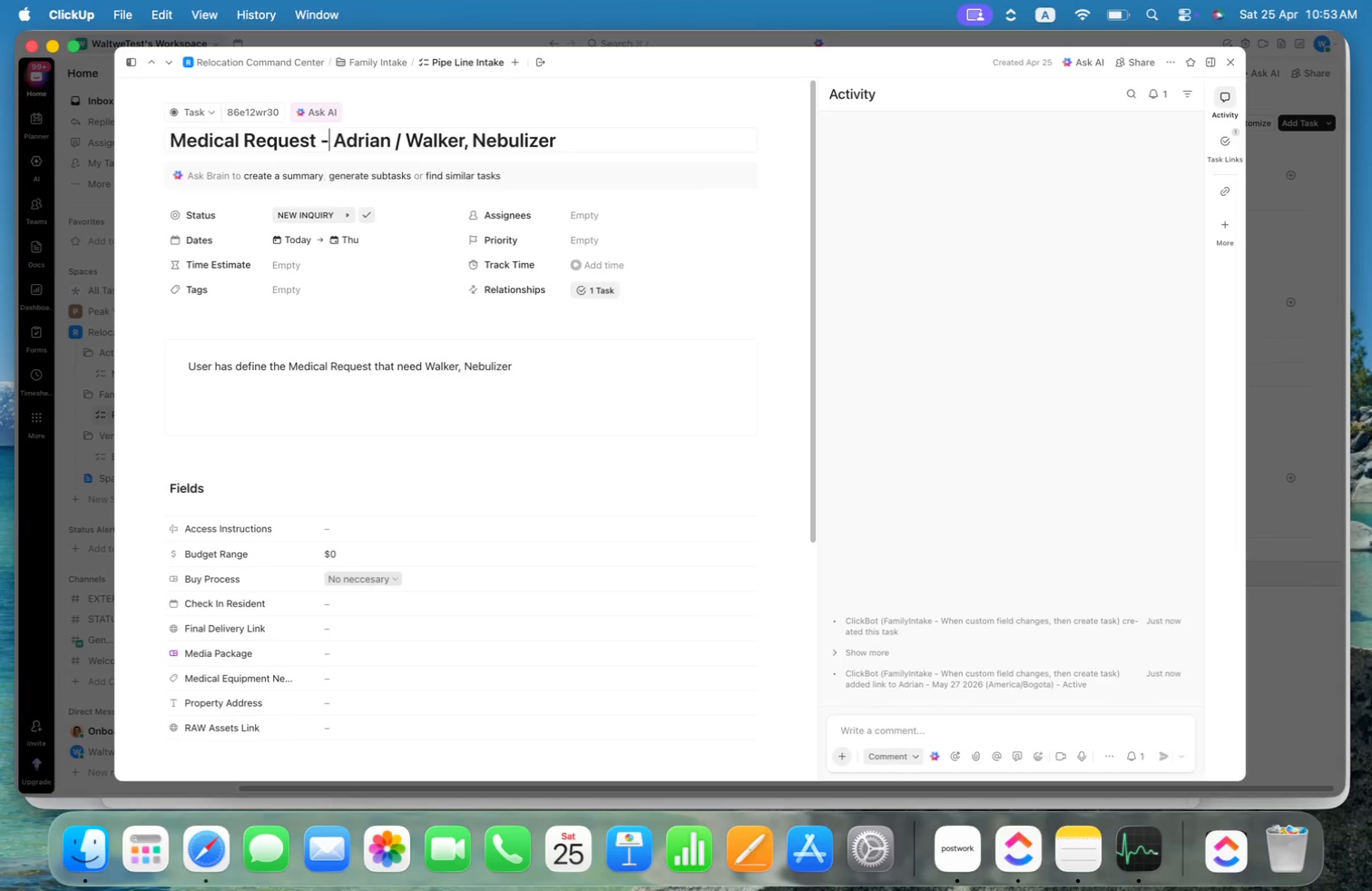 
key(Alt+ArrowRight)
 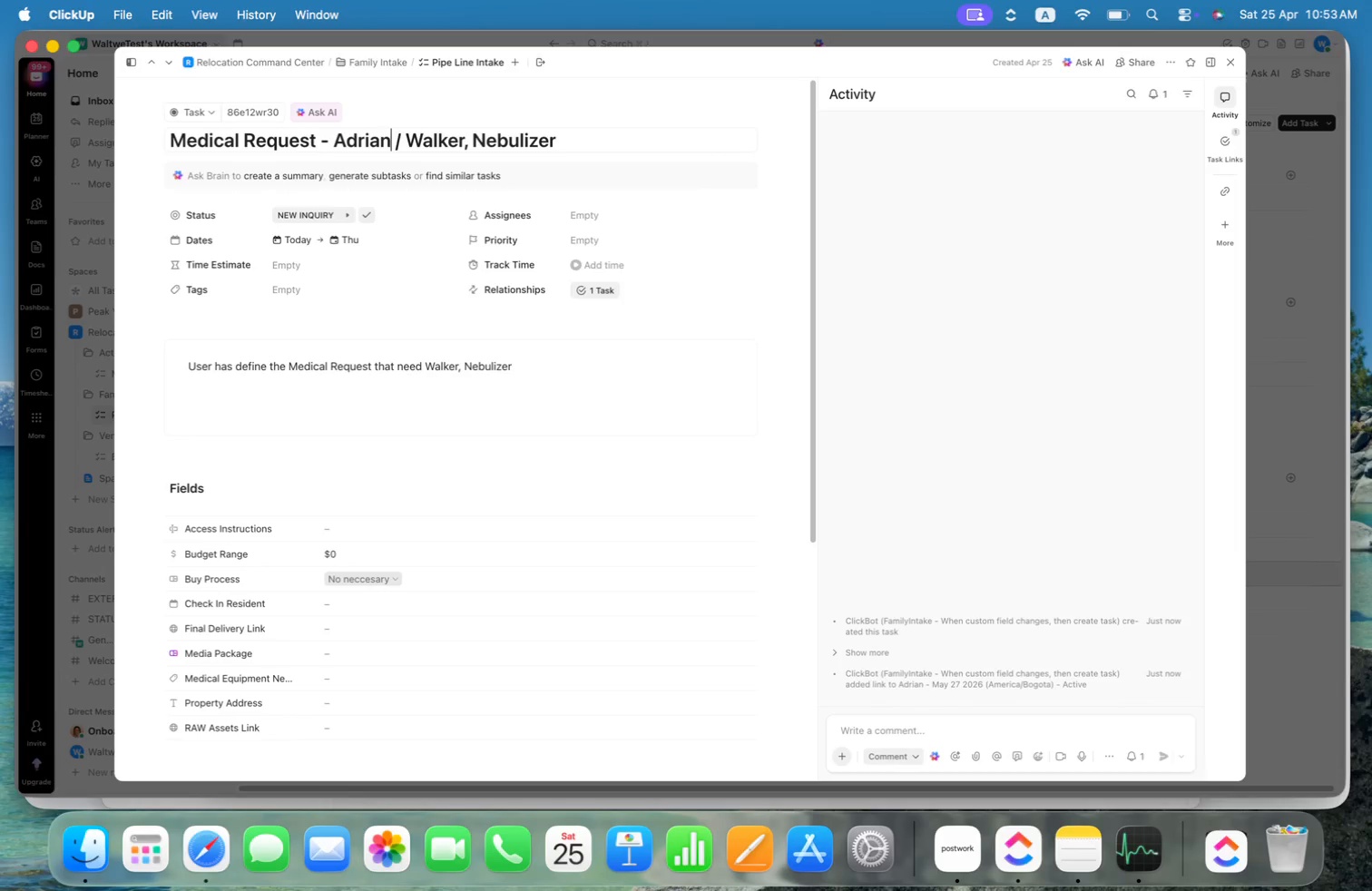 
key(Alt+ArrowRight)
 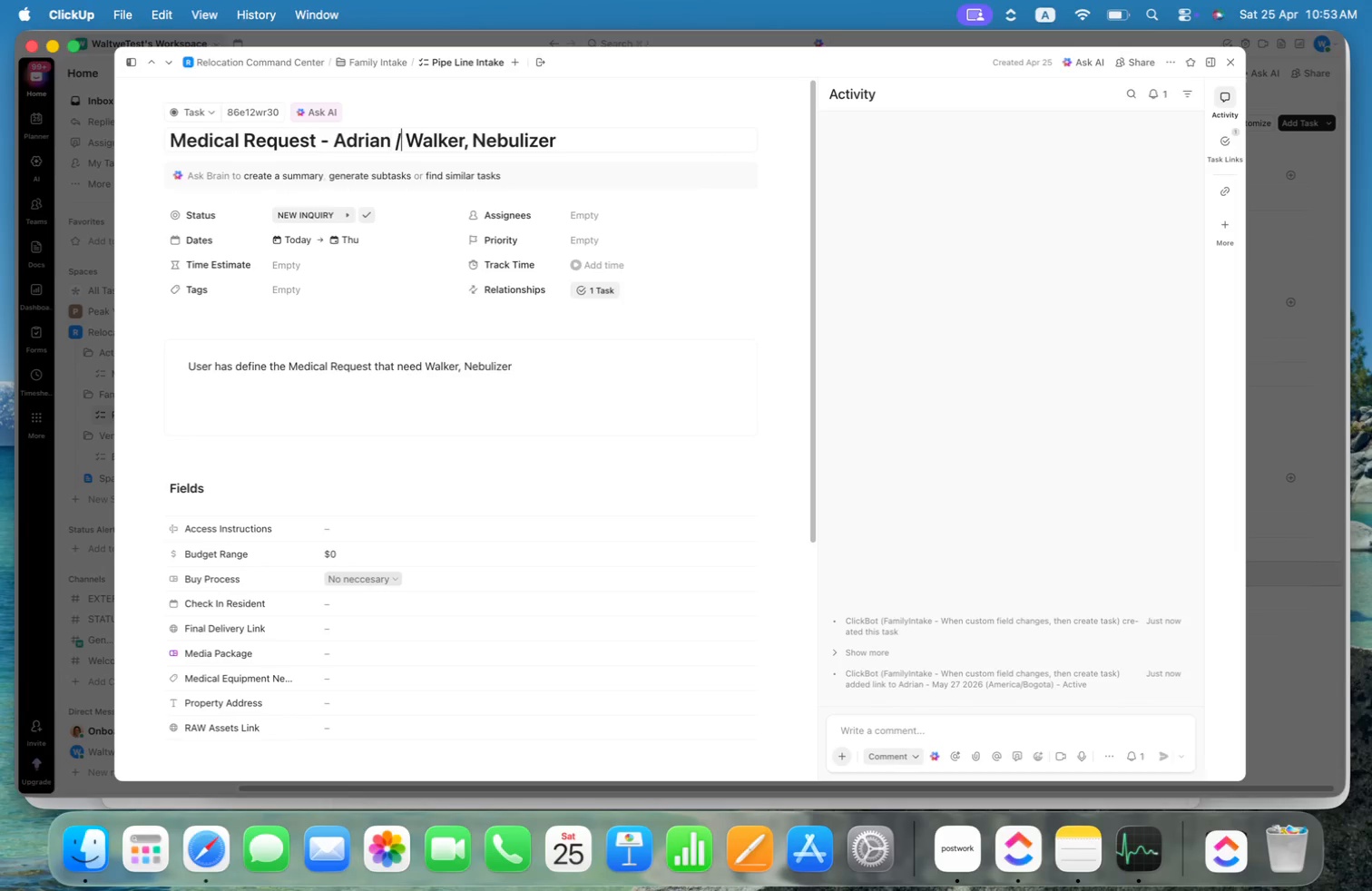 
key(Alt+ArrowRight)
 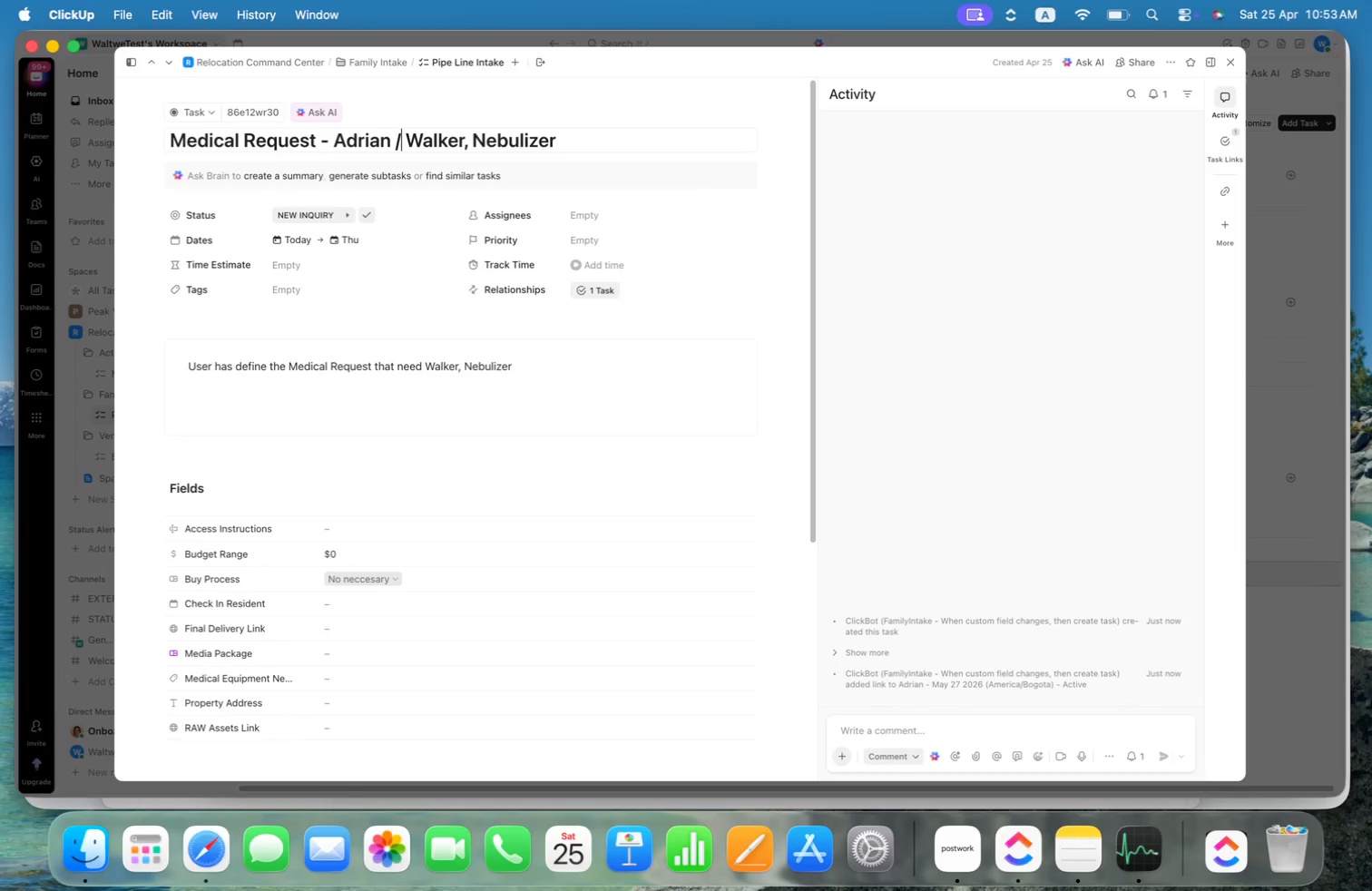 
key(ArrowRight)
 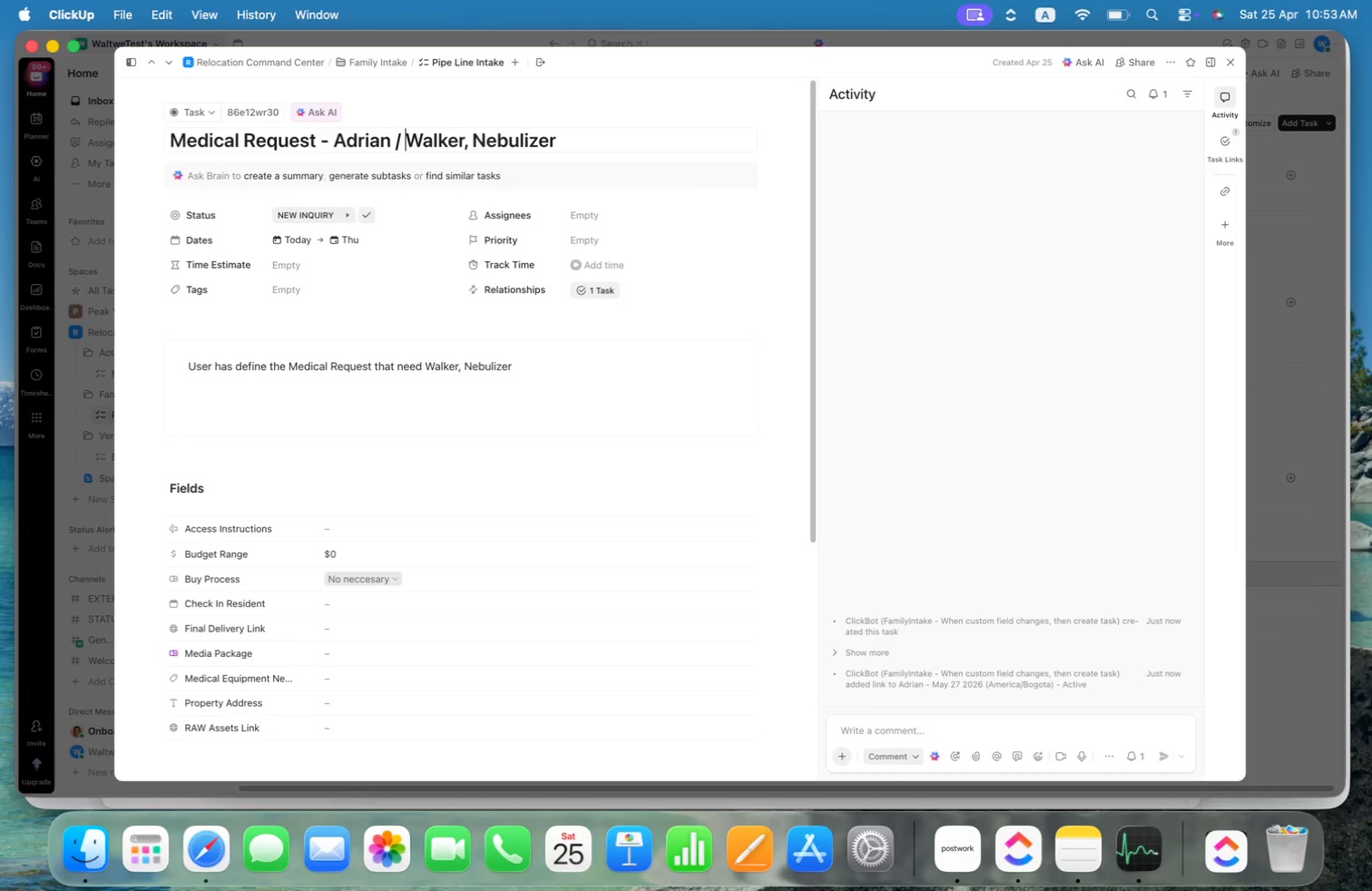 
key(Alt+Shift+ArrowRight)
 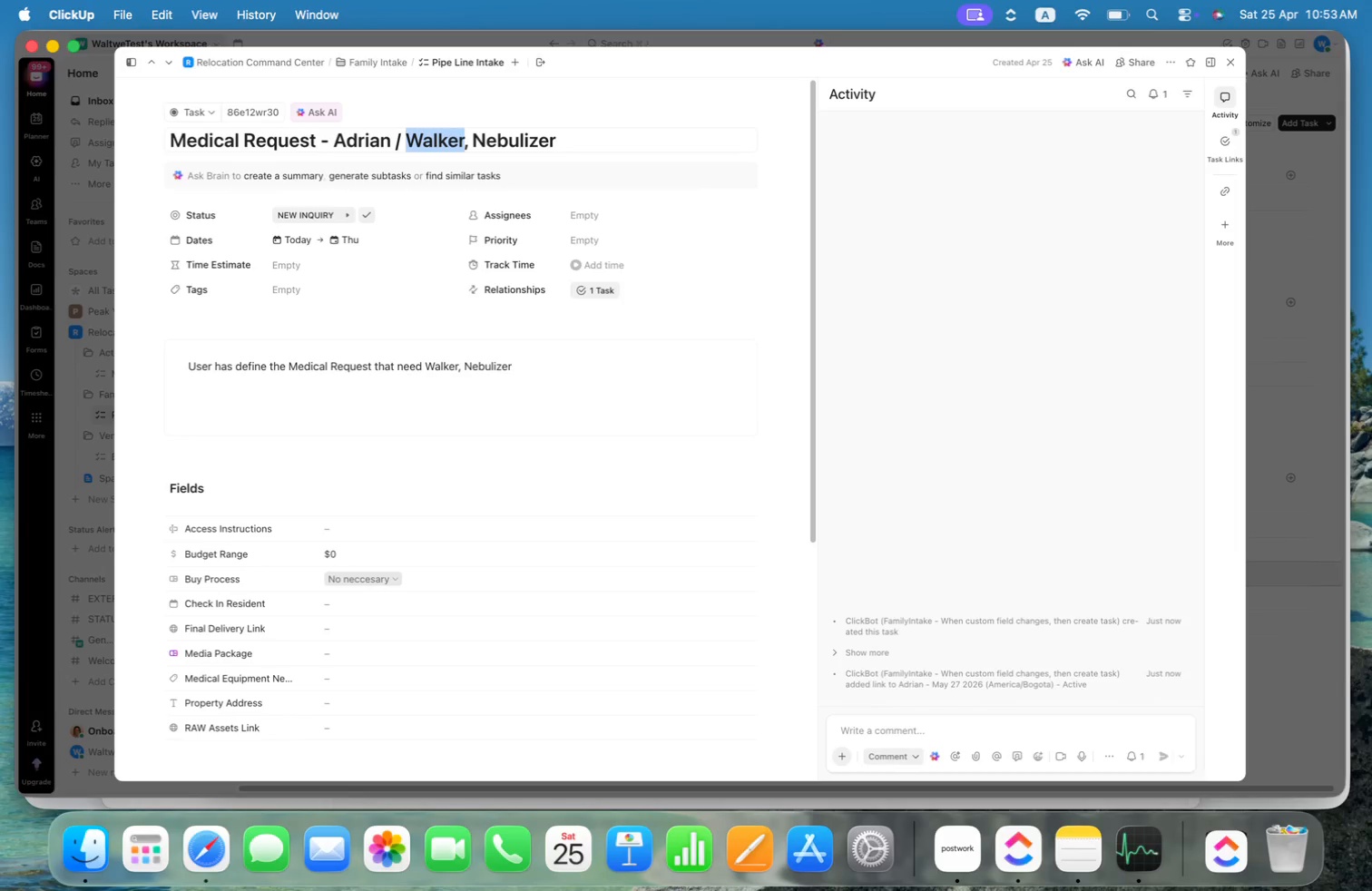 
key(Shift+ArrowRight)
 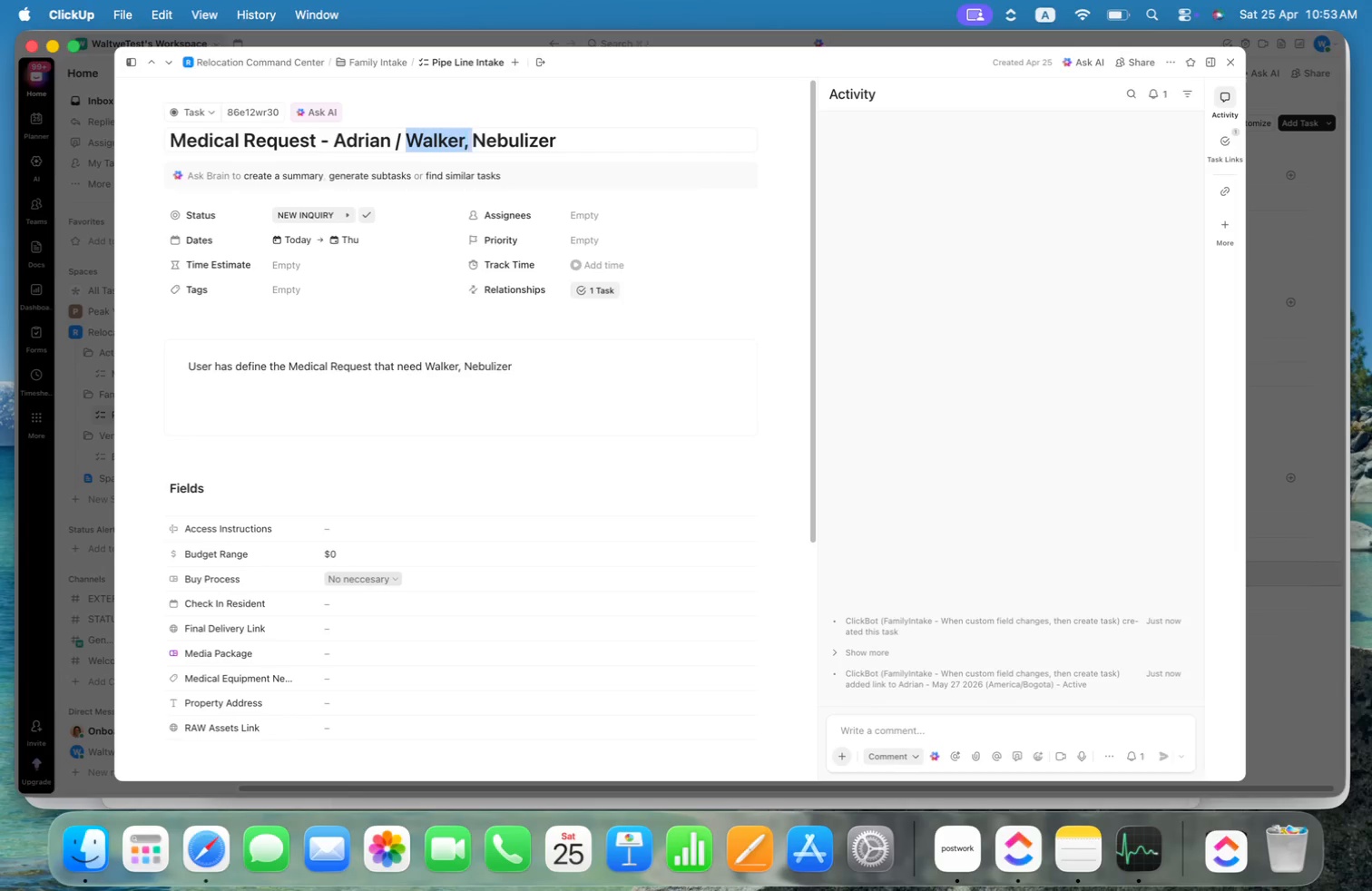 
key(Shift+ArrowRight)
 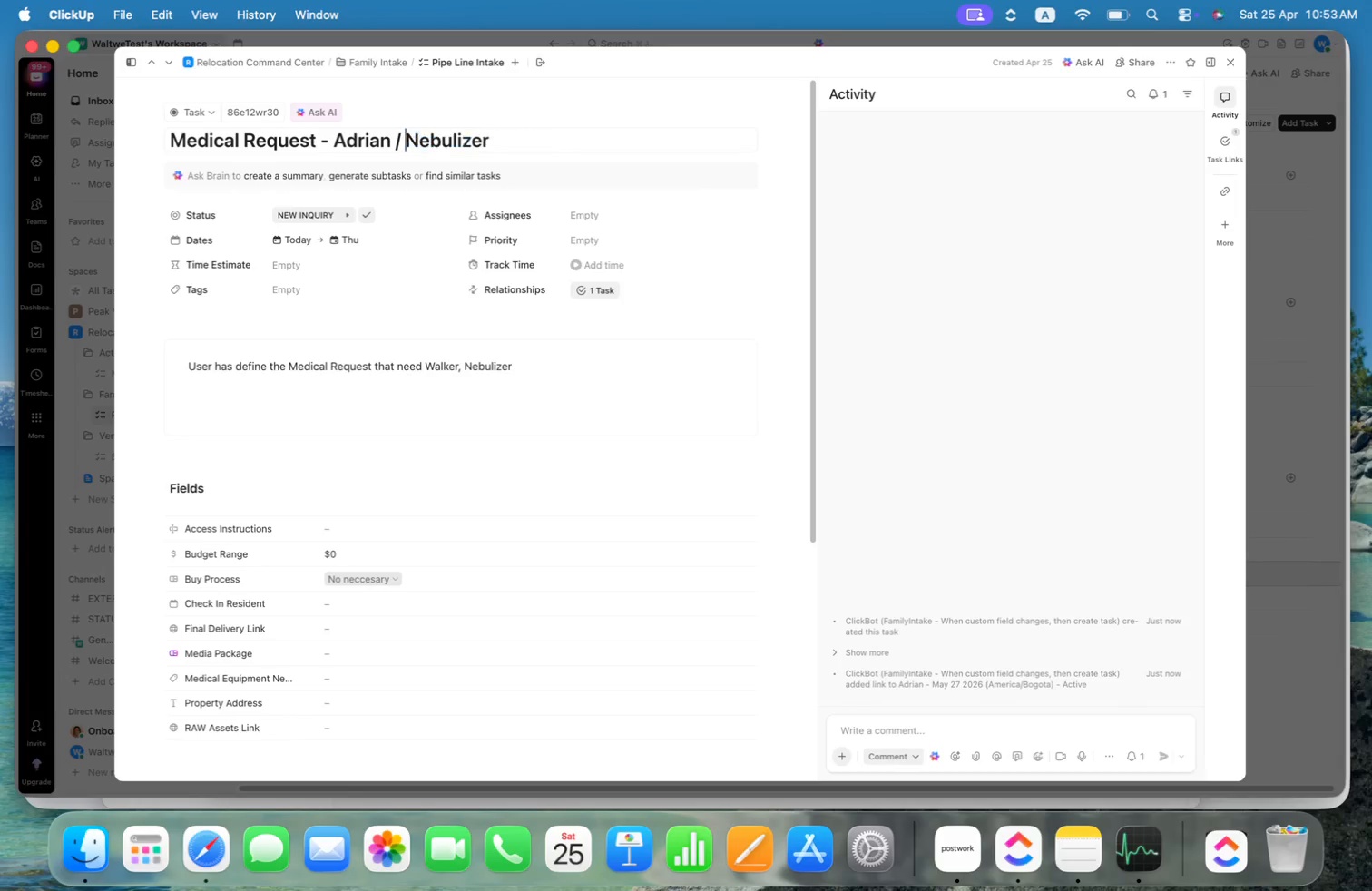 
key(Backspace)
 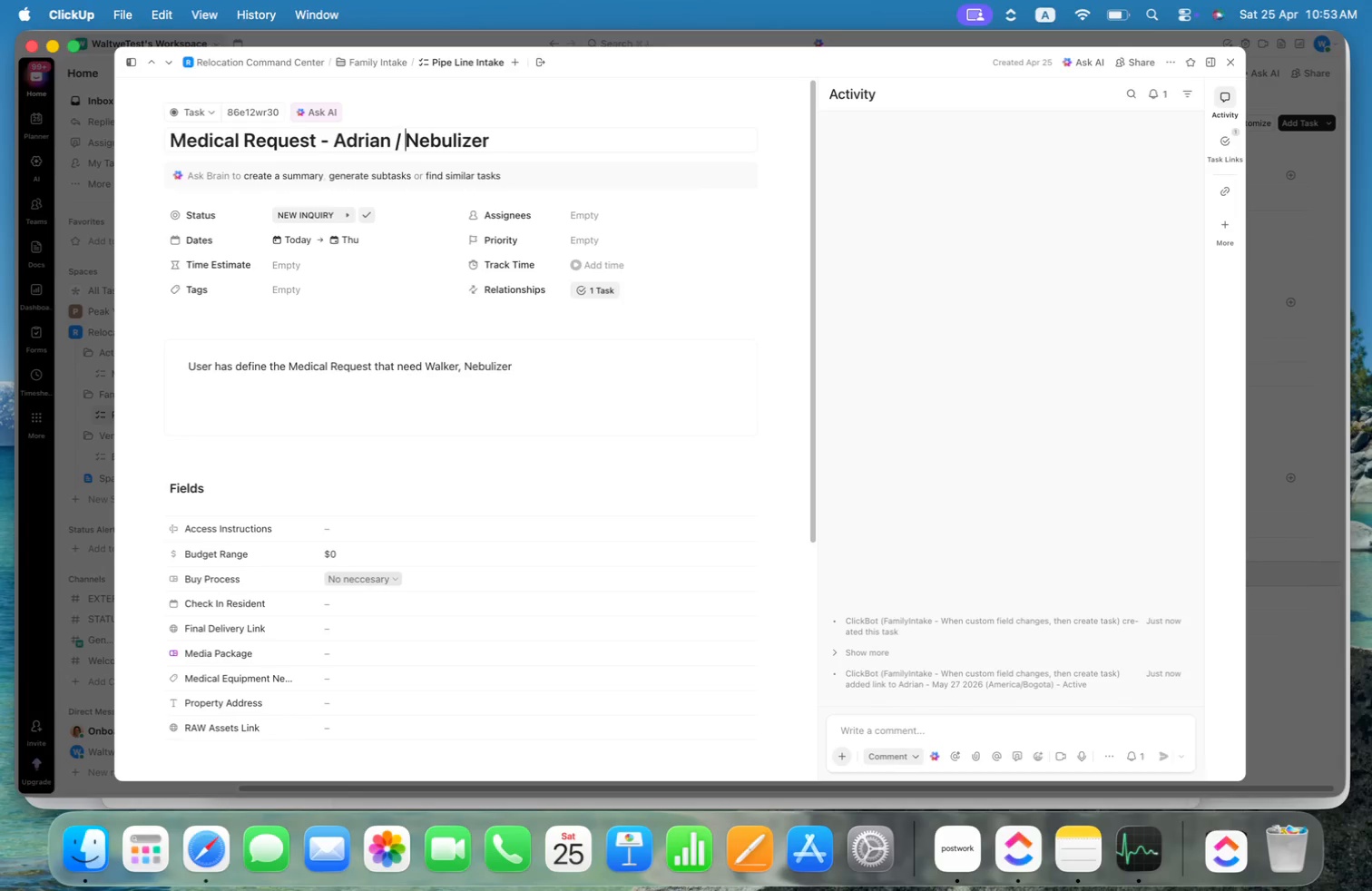 
key(Enter)
 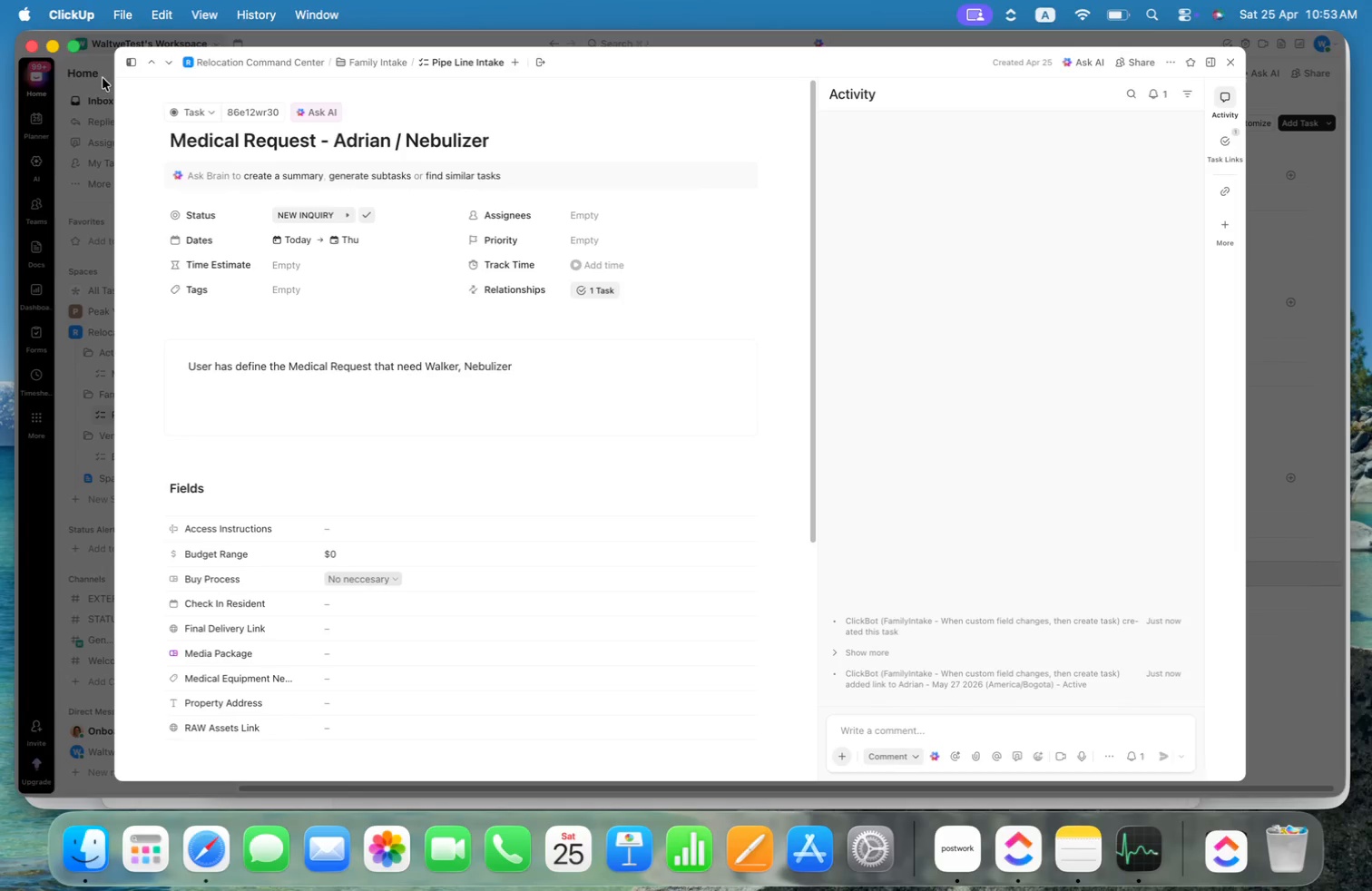 
left_click([170, 60])
 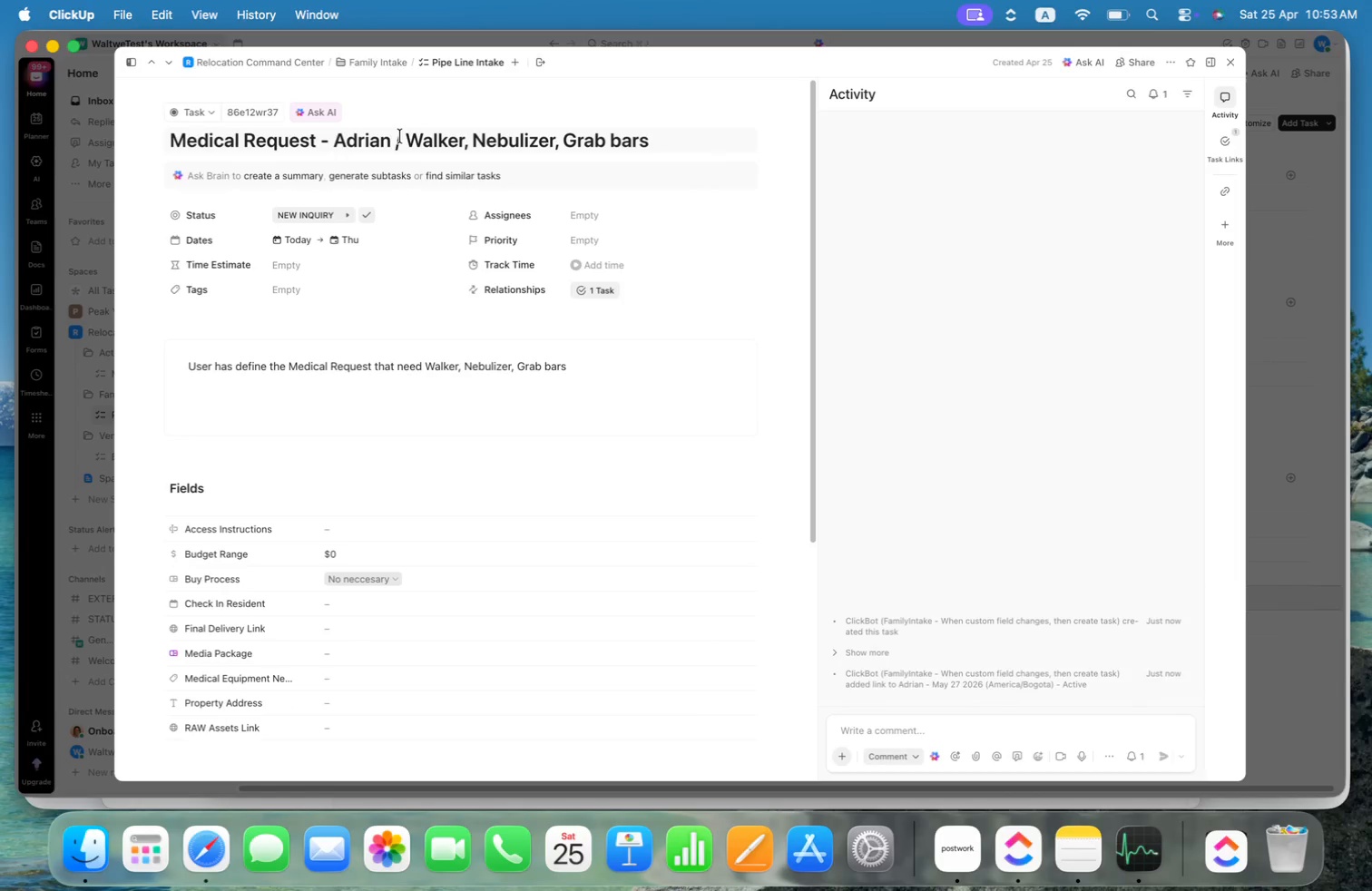 
left_click_drag(start_coordinate=[407, 139], to_coordinate=[568, 139])
 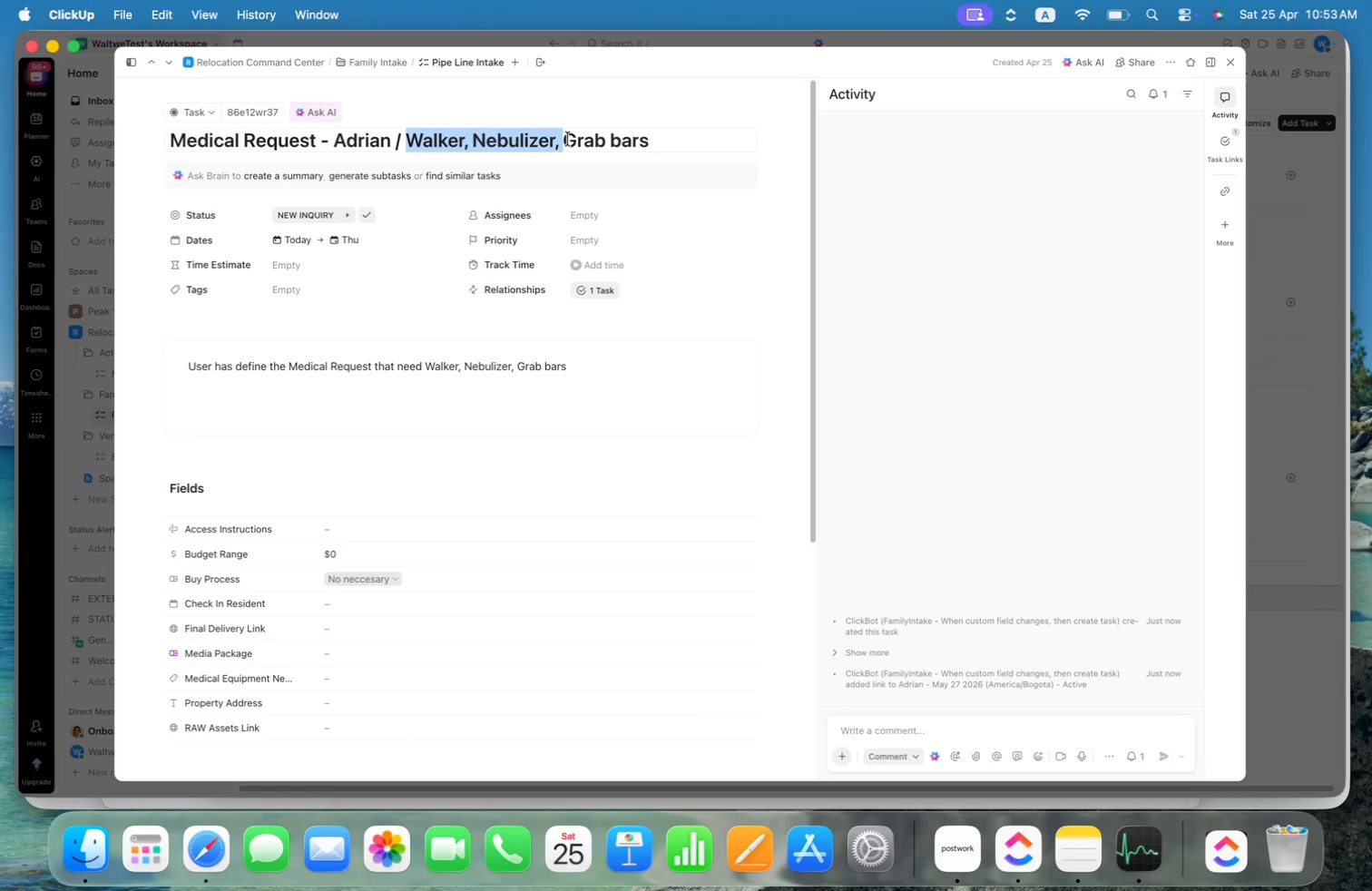 
key(Backspace)
 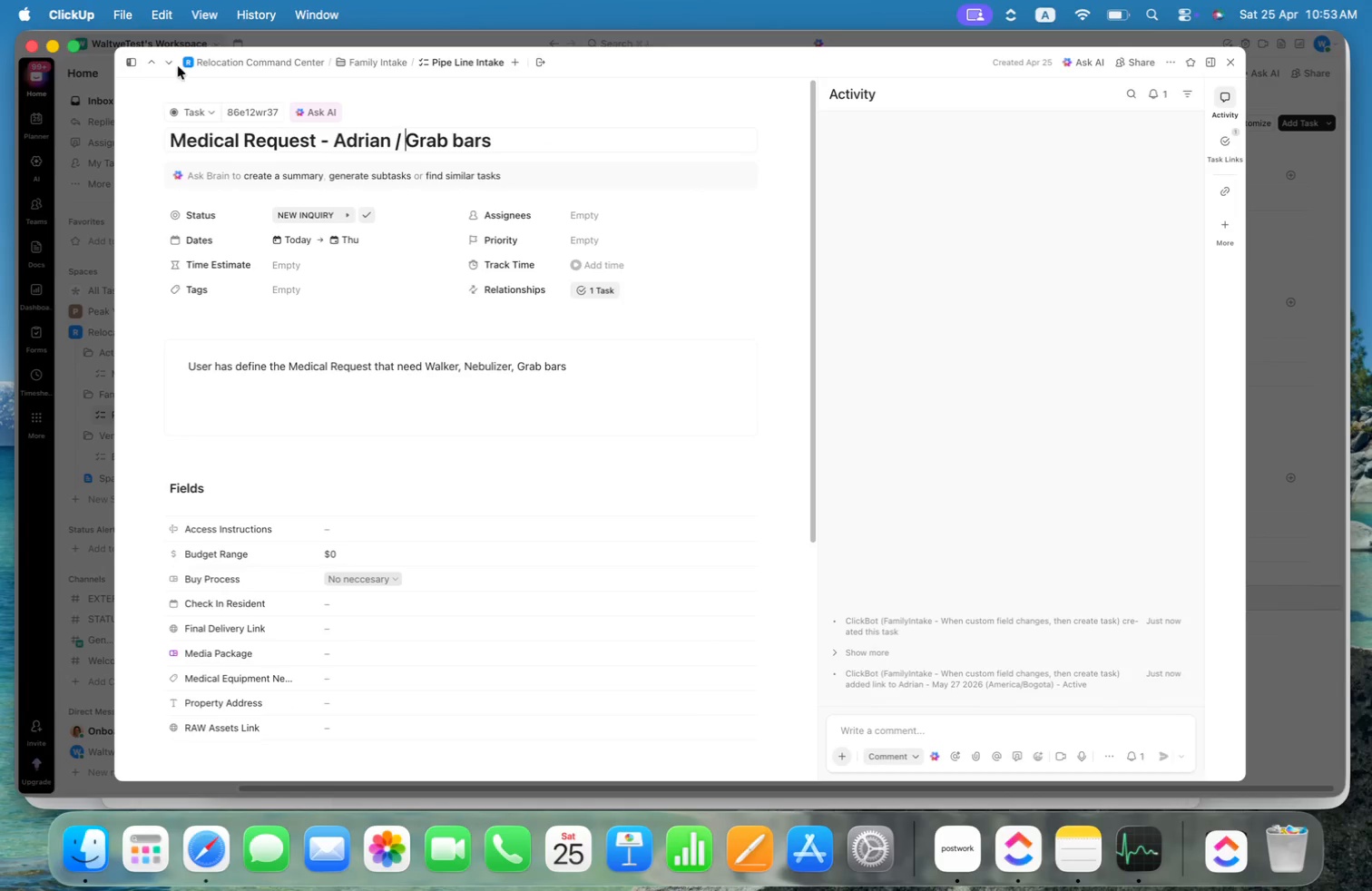 
left_click([172, 62])
 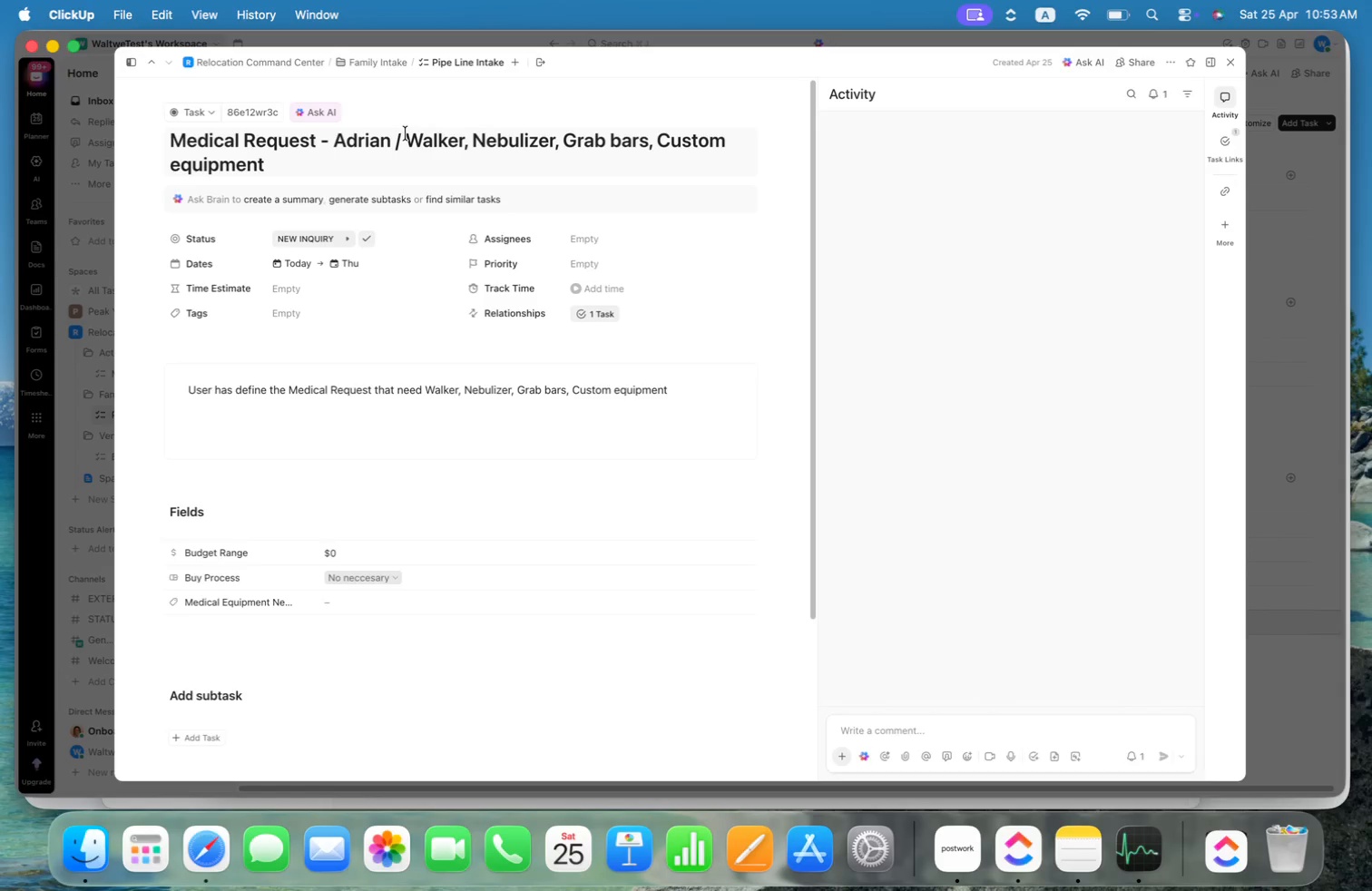 
left_click_drag(start_coordinate=[411, 138], to_coordinate=[659, 144])
 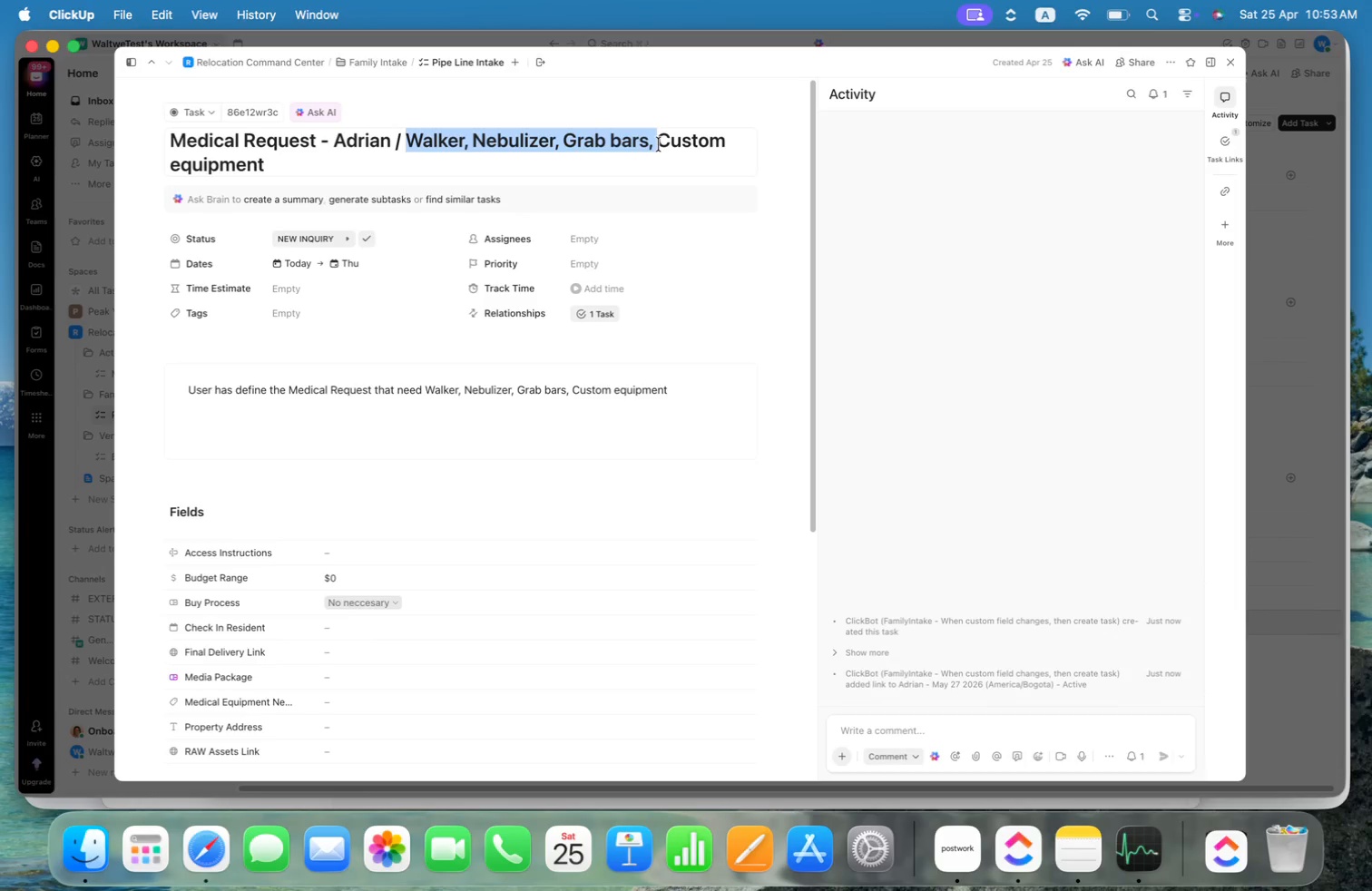 
key(Backspace)
 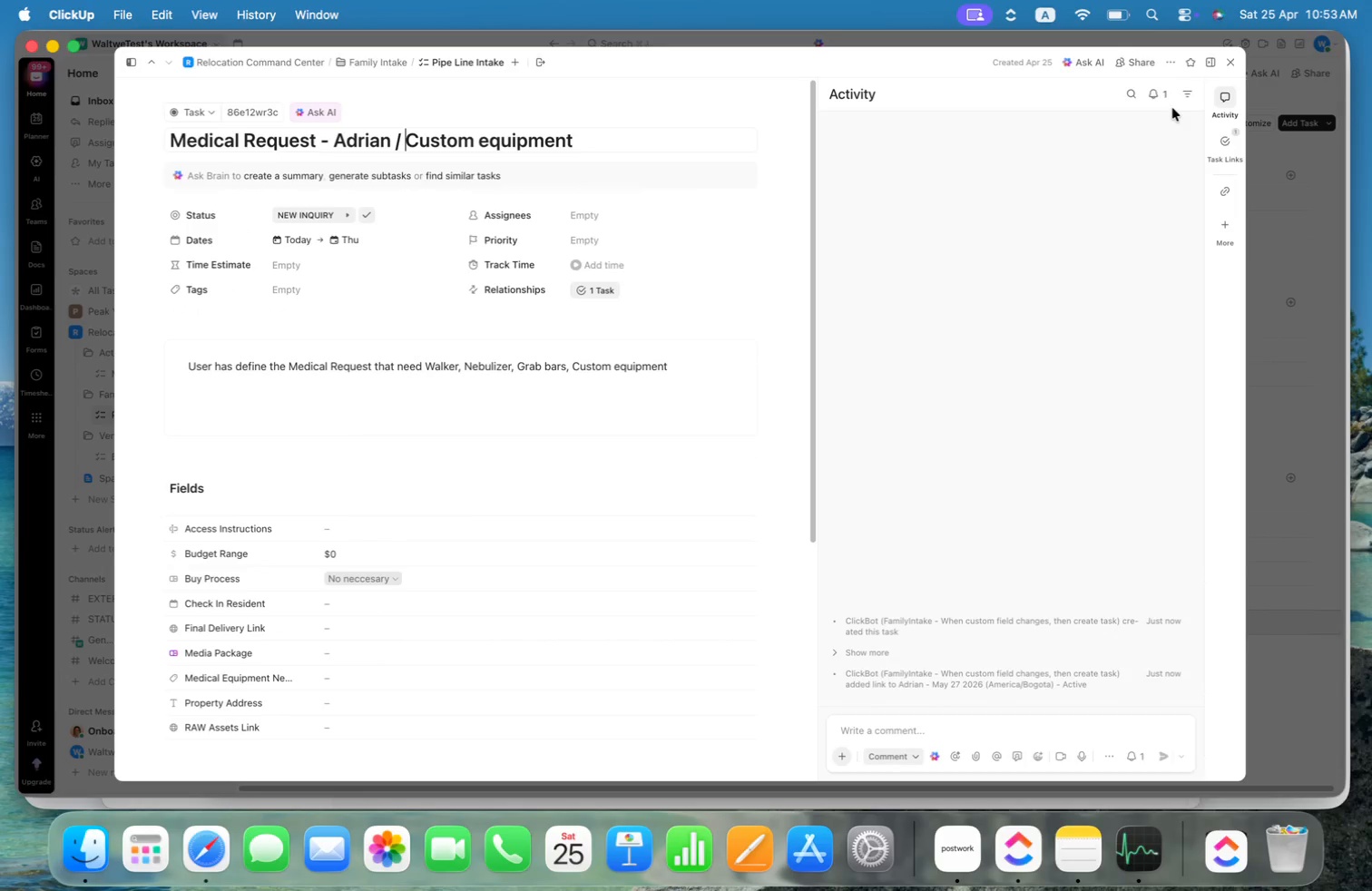 
left_click([1228, 64])
 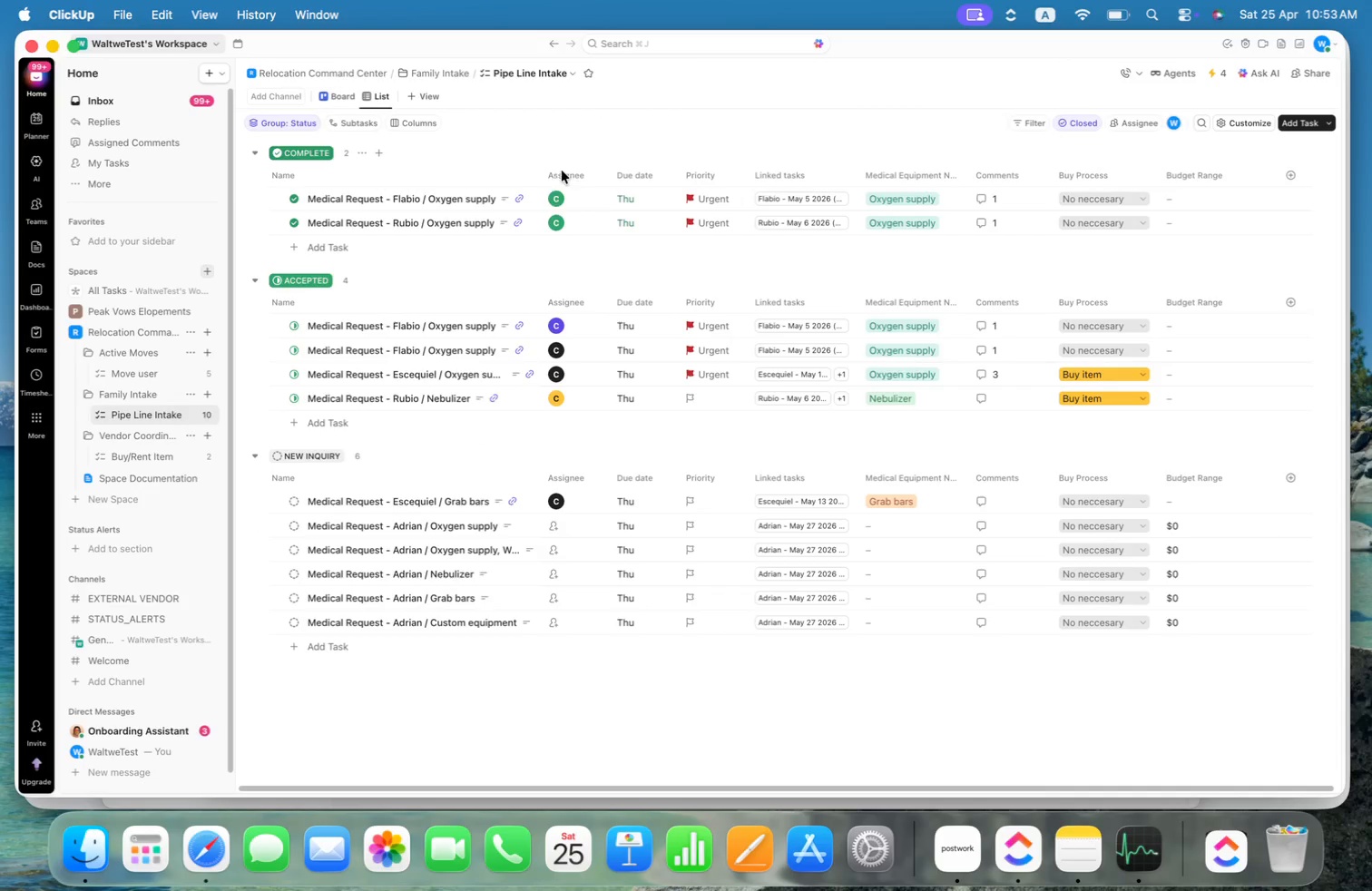 
left_click_drag(start_coordinate=[538, 174], to_coordinate=[593, 181])
 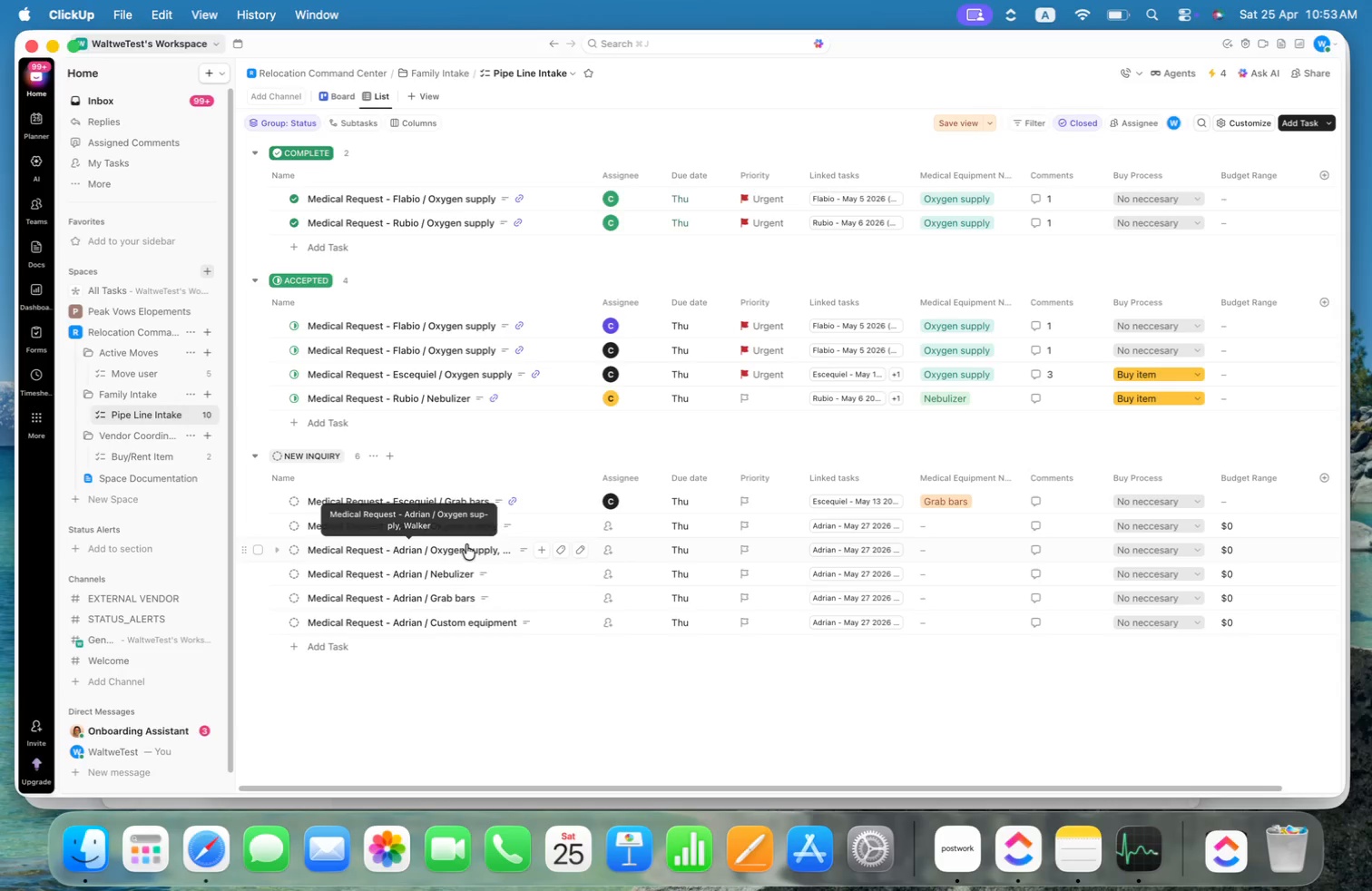 
left_click([466, 544])
 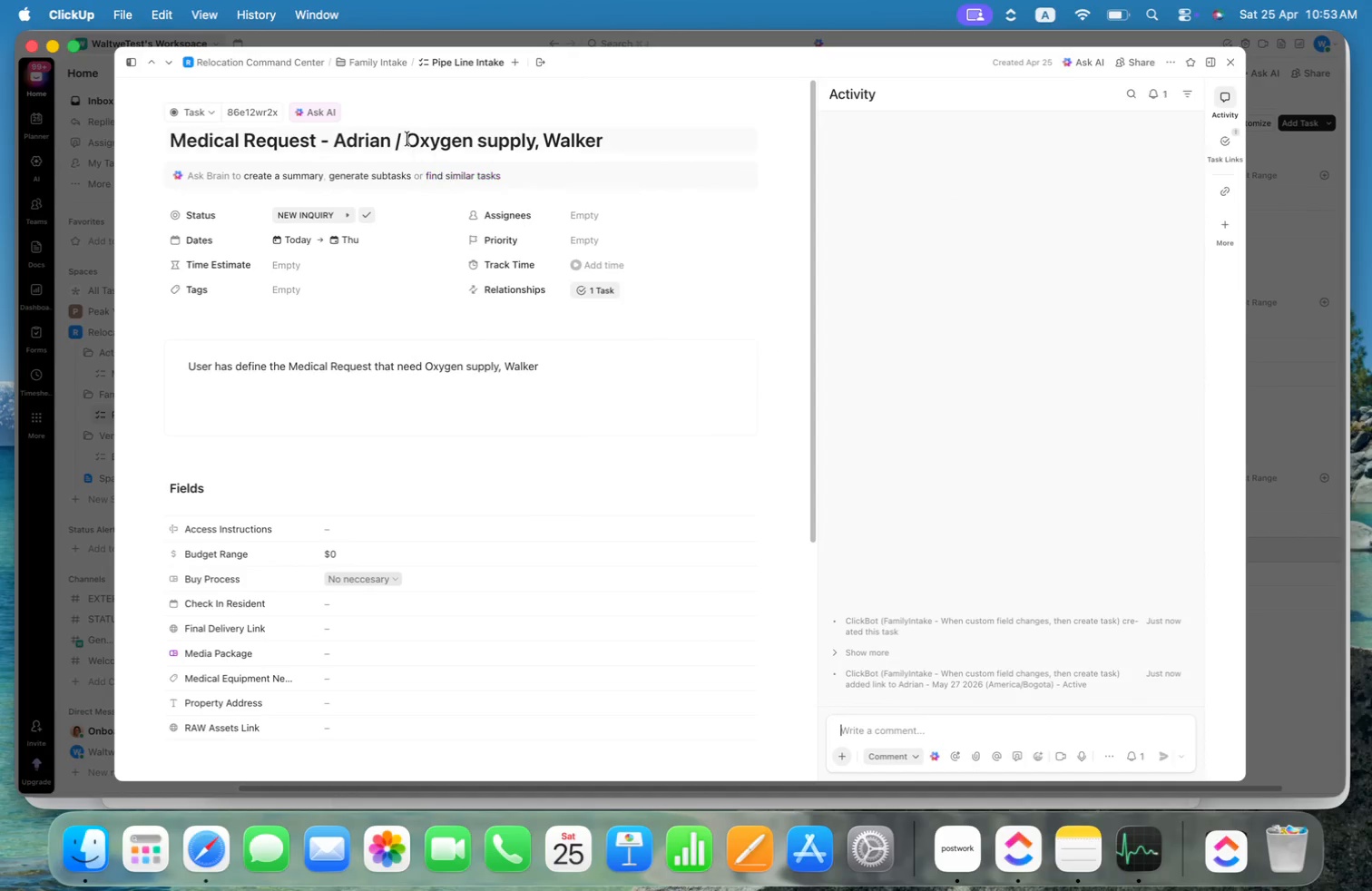 
left_click_drag(start_coordinate=[408, 137], to_coordinate=[542, 141])
 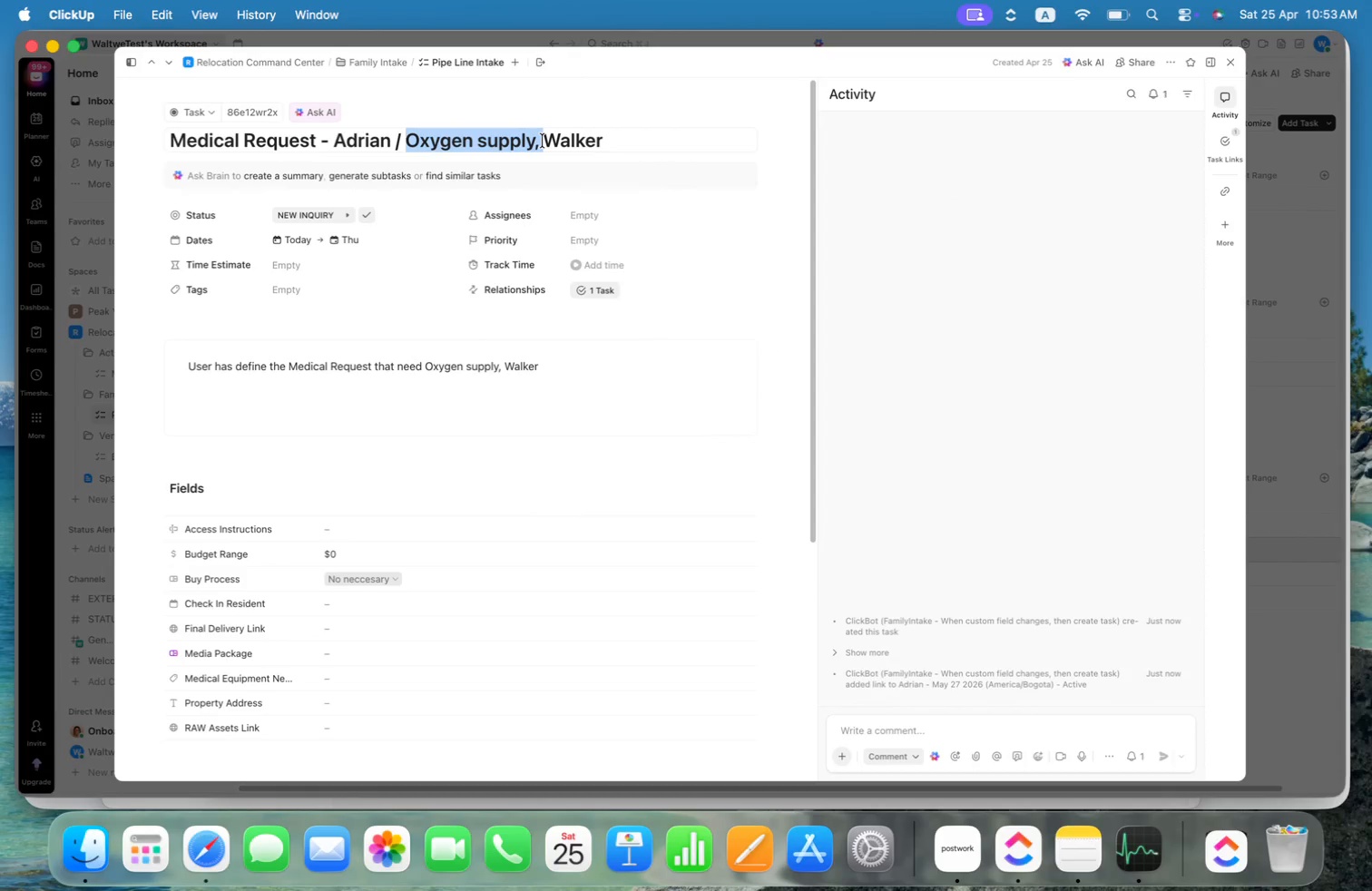 
key(Backspace)
 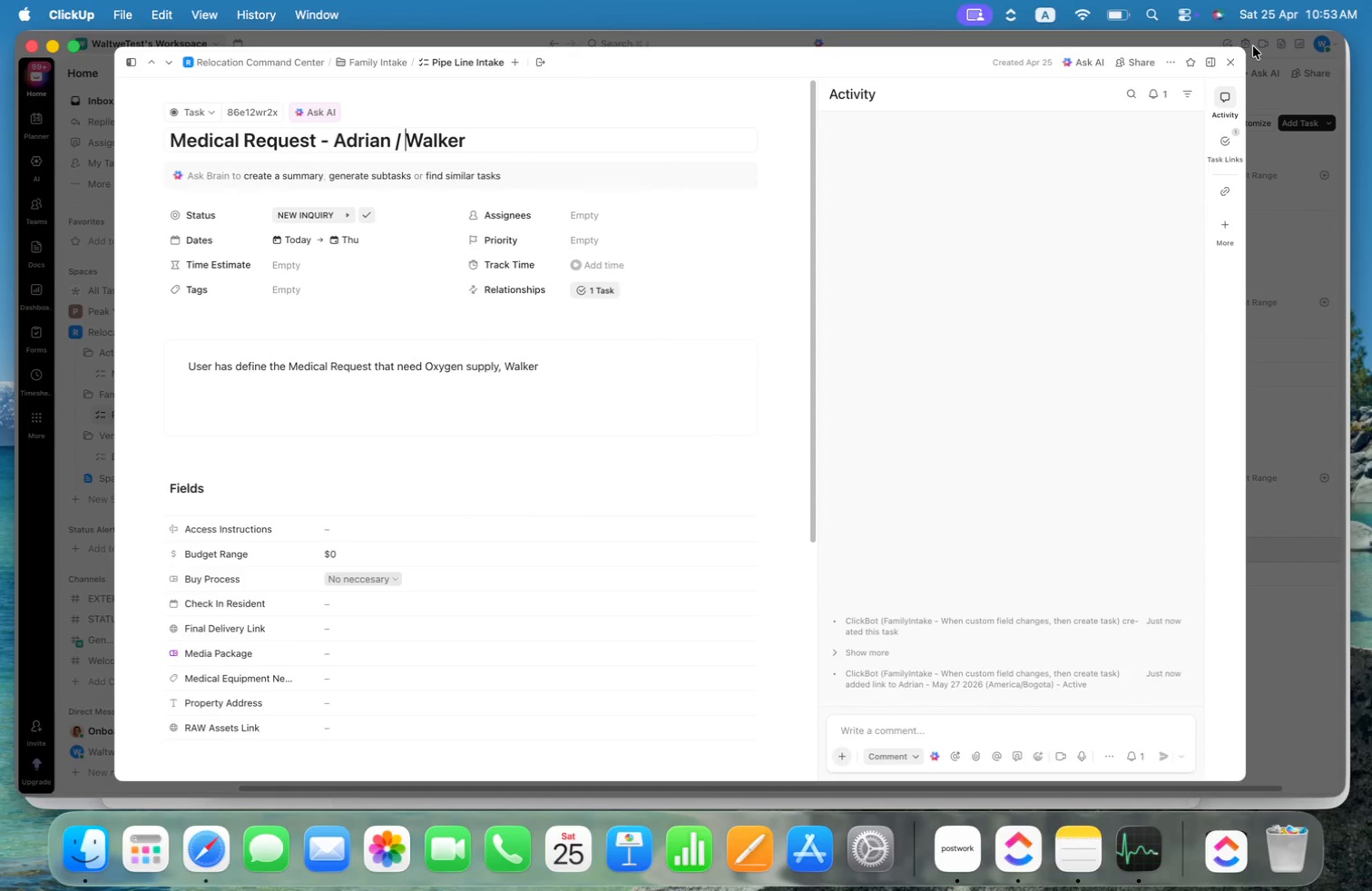 
left_click([1230, 59])
 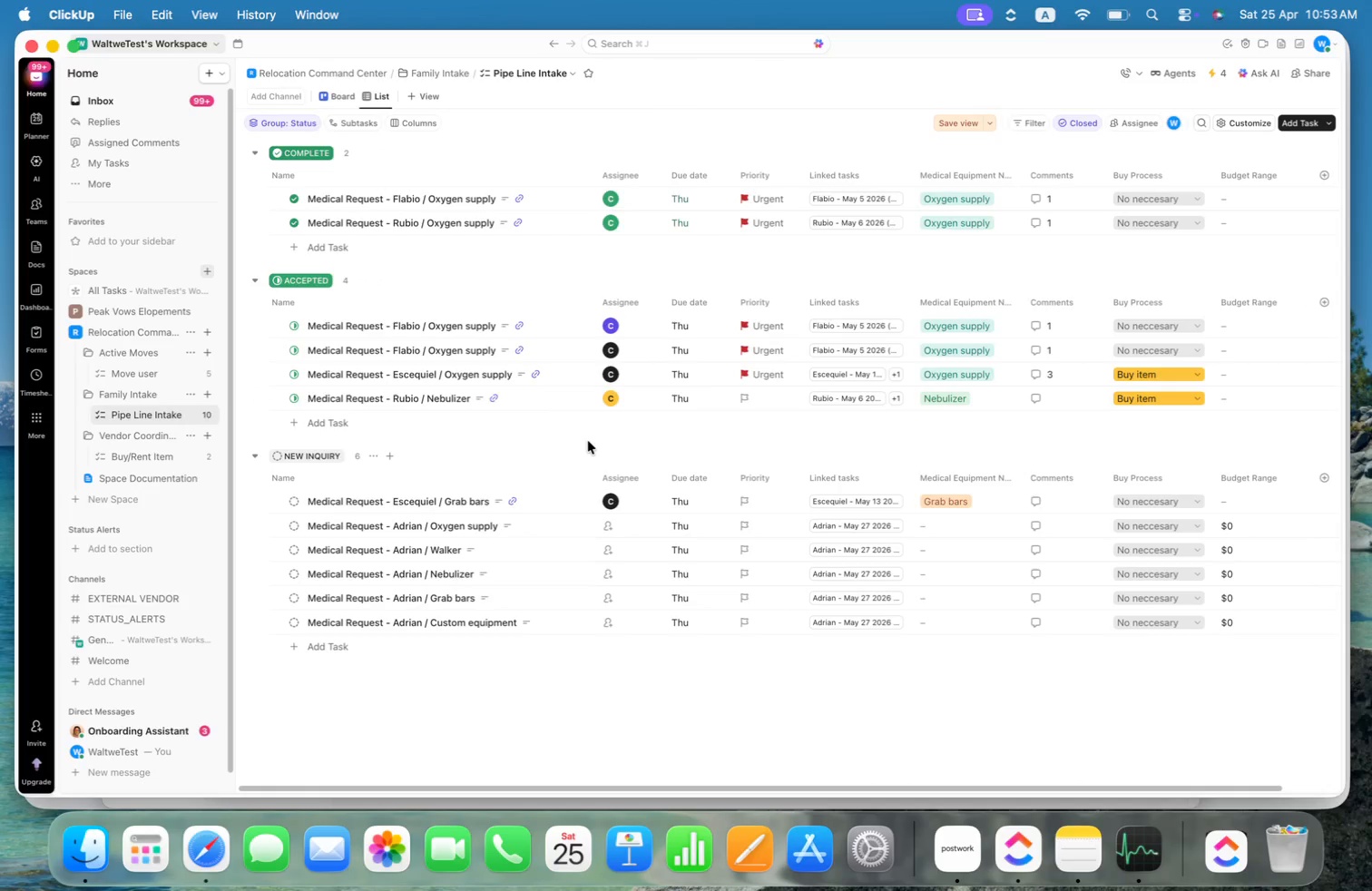 
mouse_move([626, 573])
 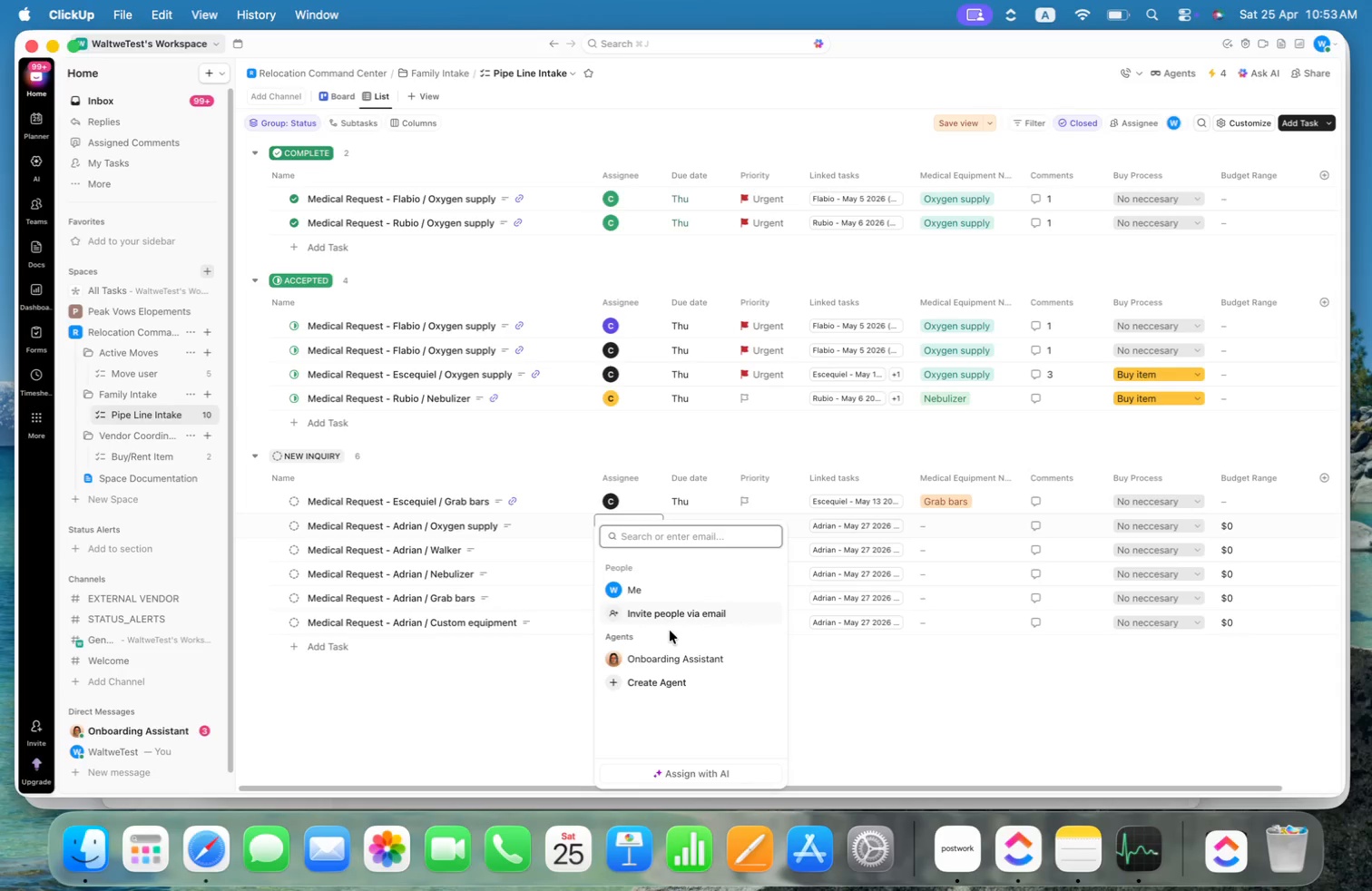 
left_click([670, 615])
 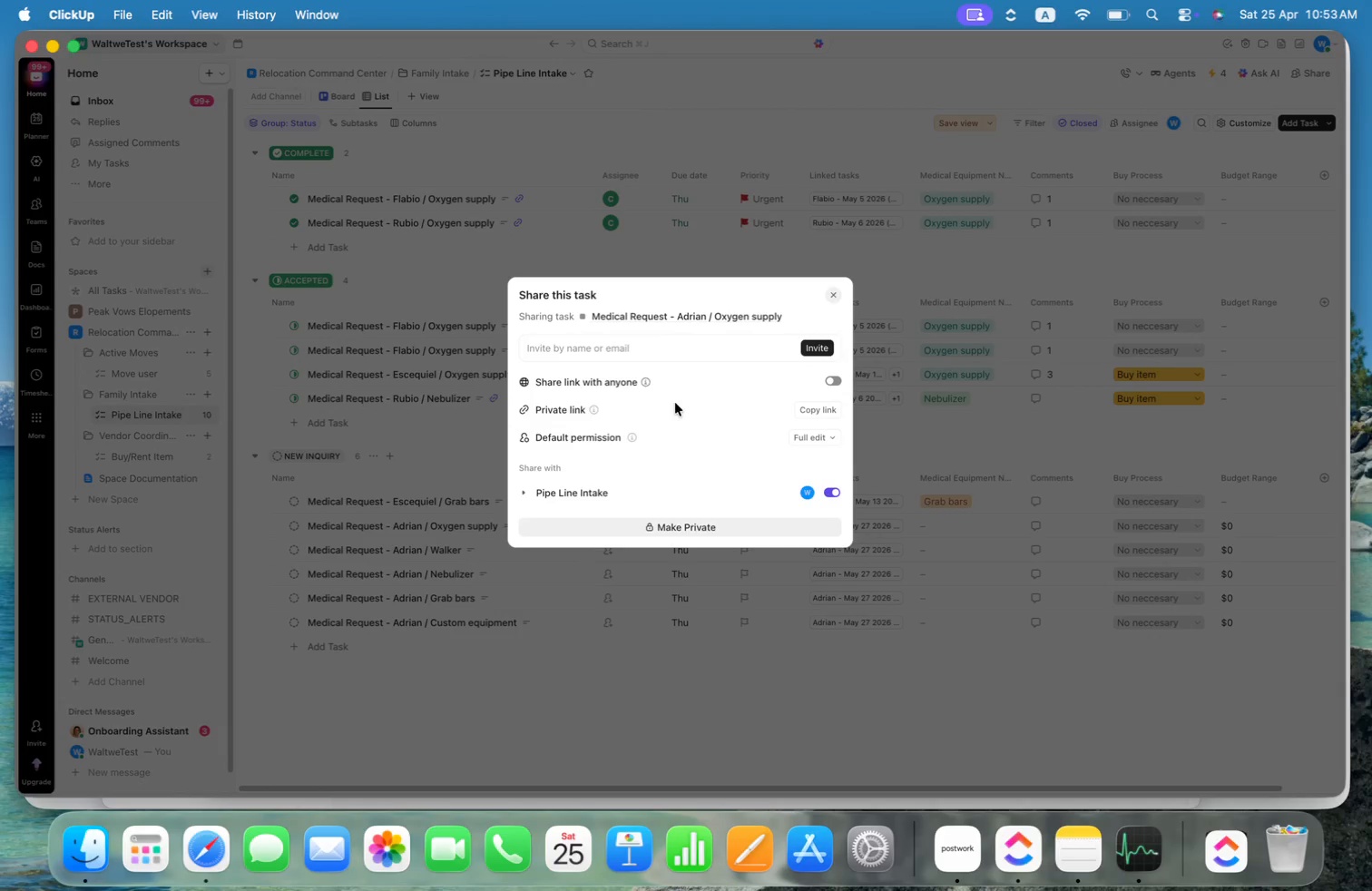 
left_click([675, 352])
 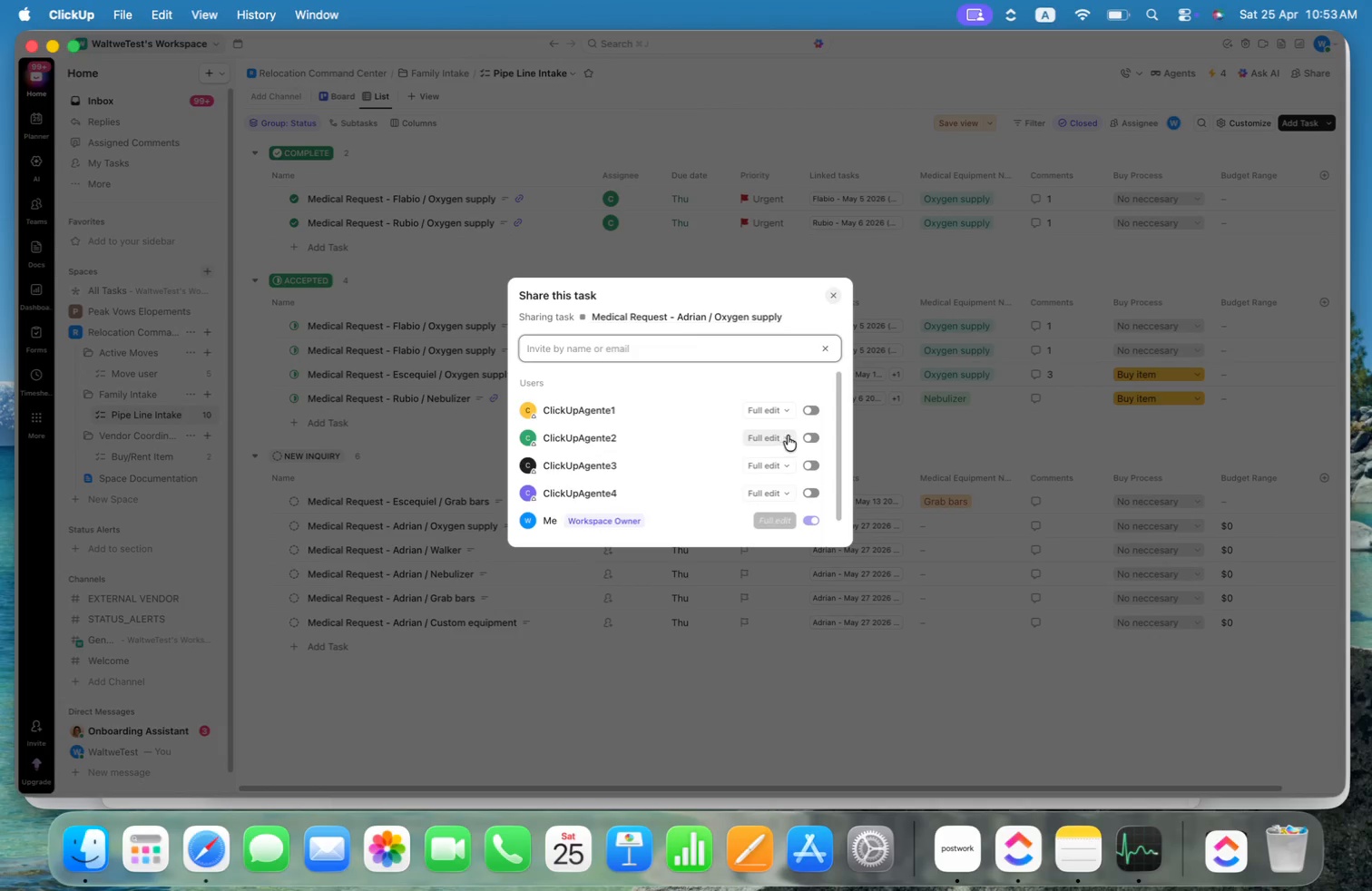 
left_click([779, 437])
 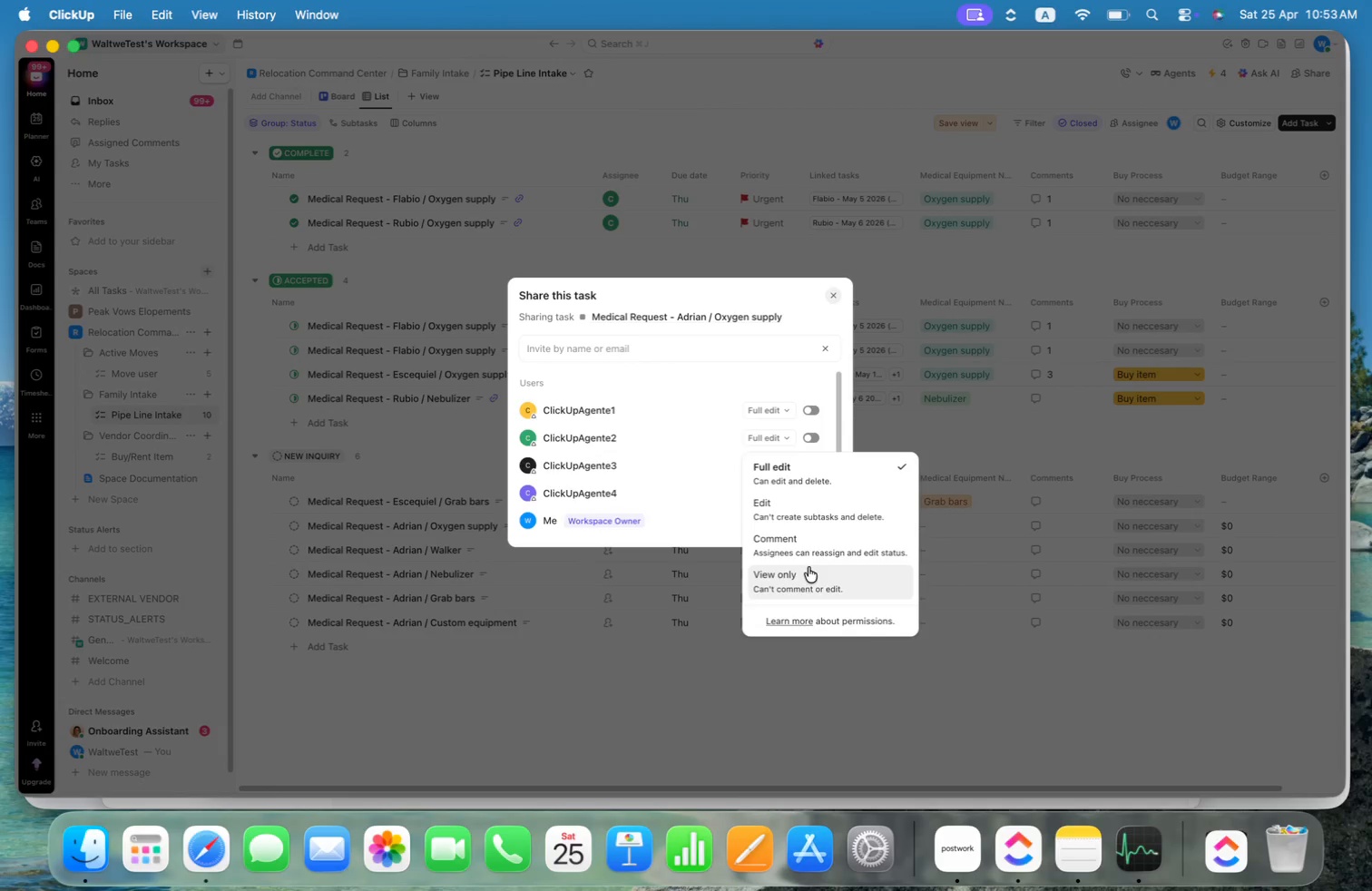 
left_click([807, 573])
 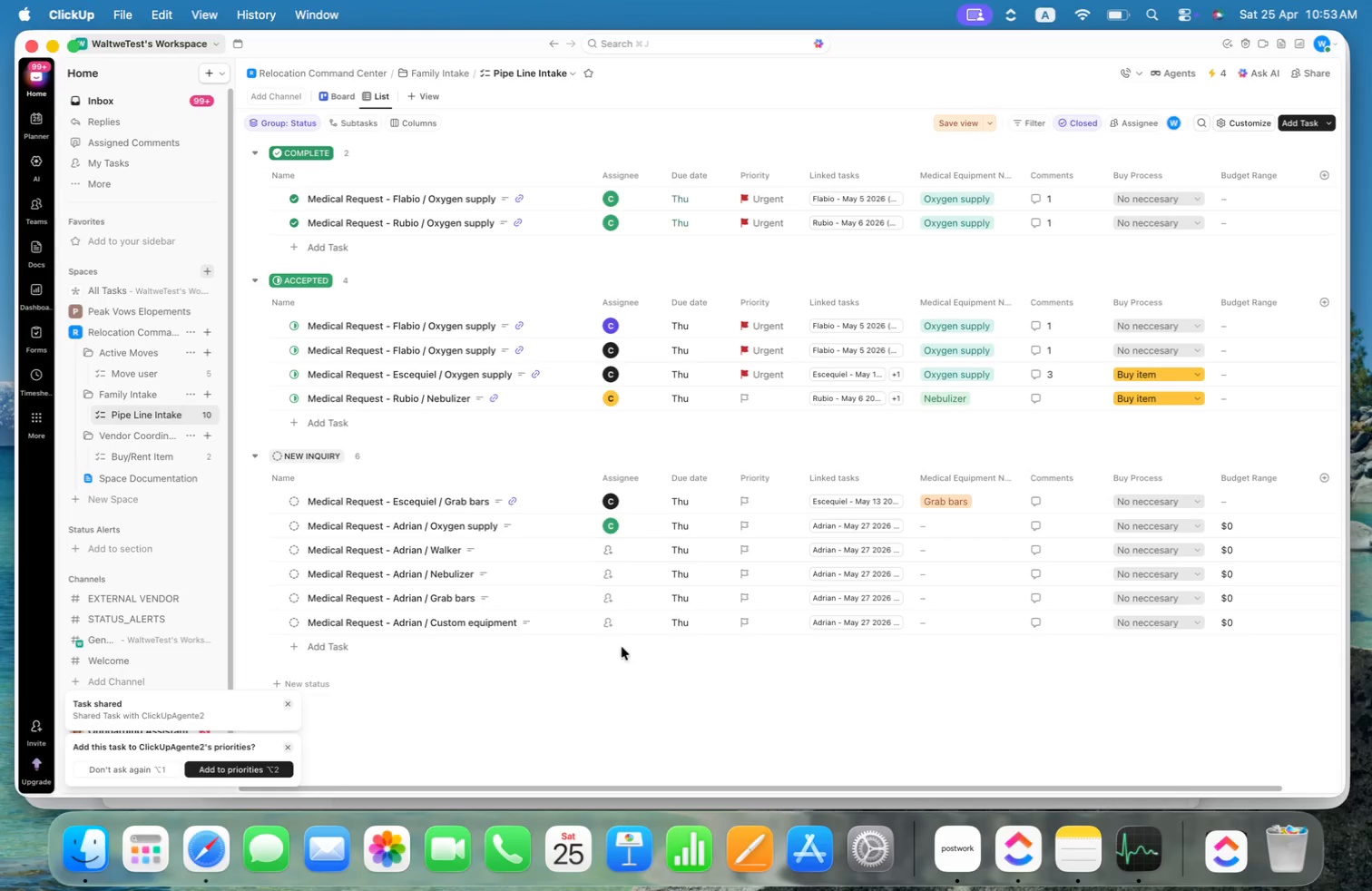 
left_click([613, 547])
 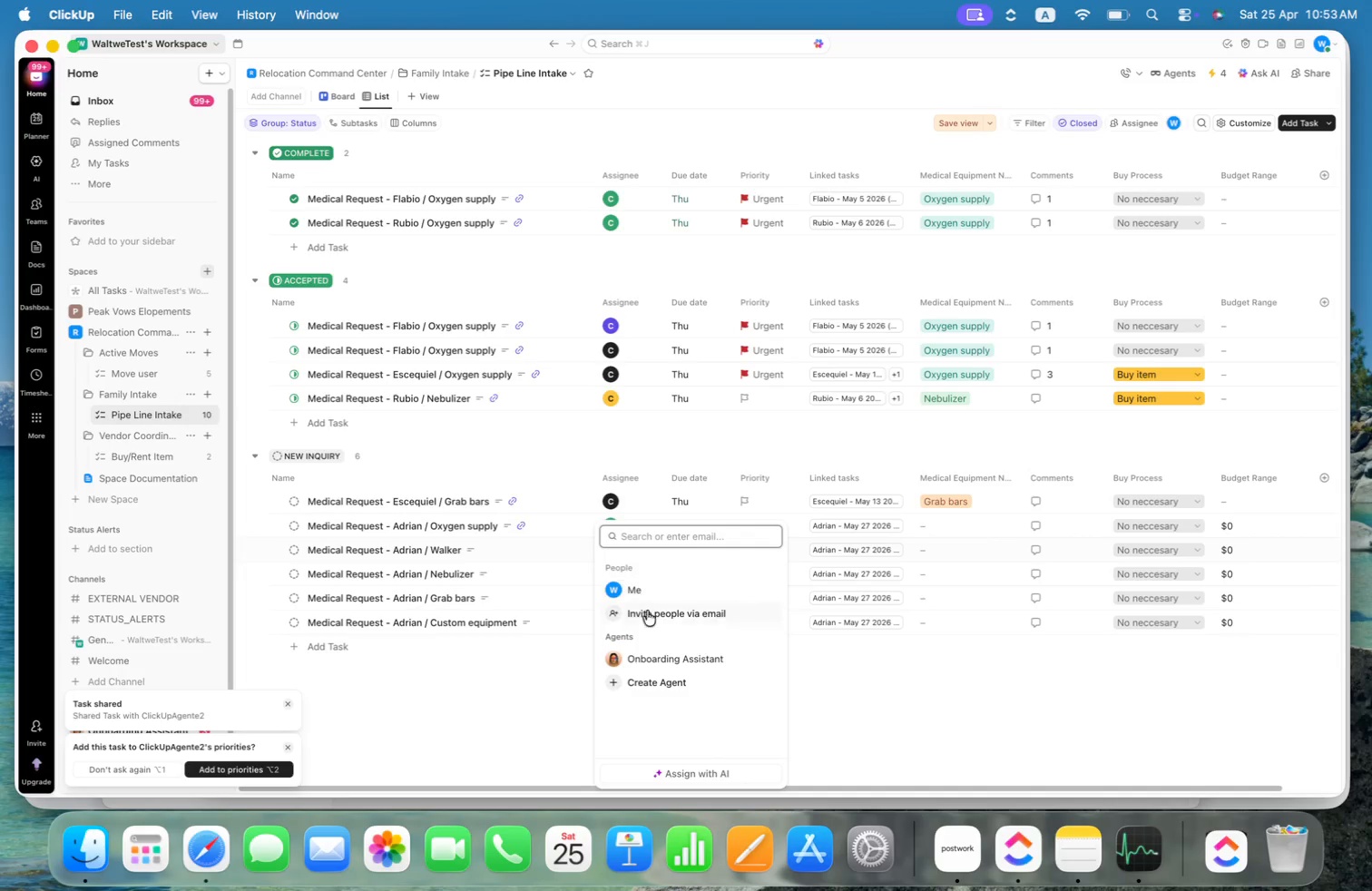 
left_click([650, 617])
 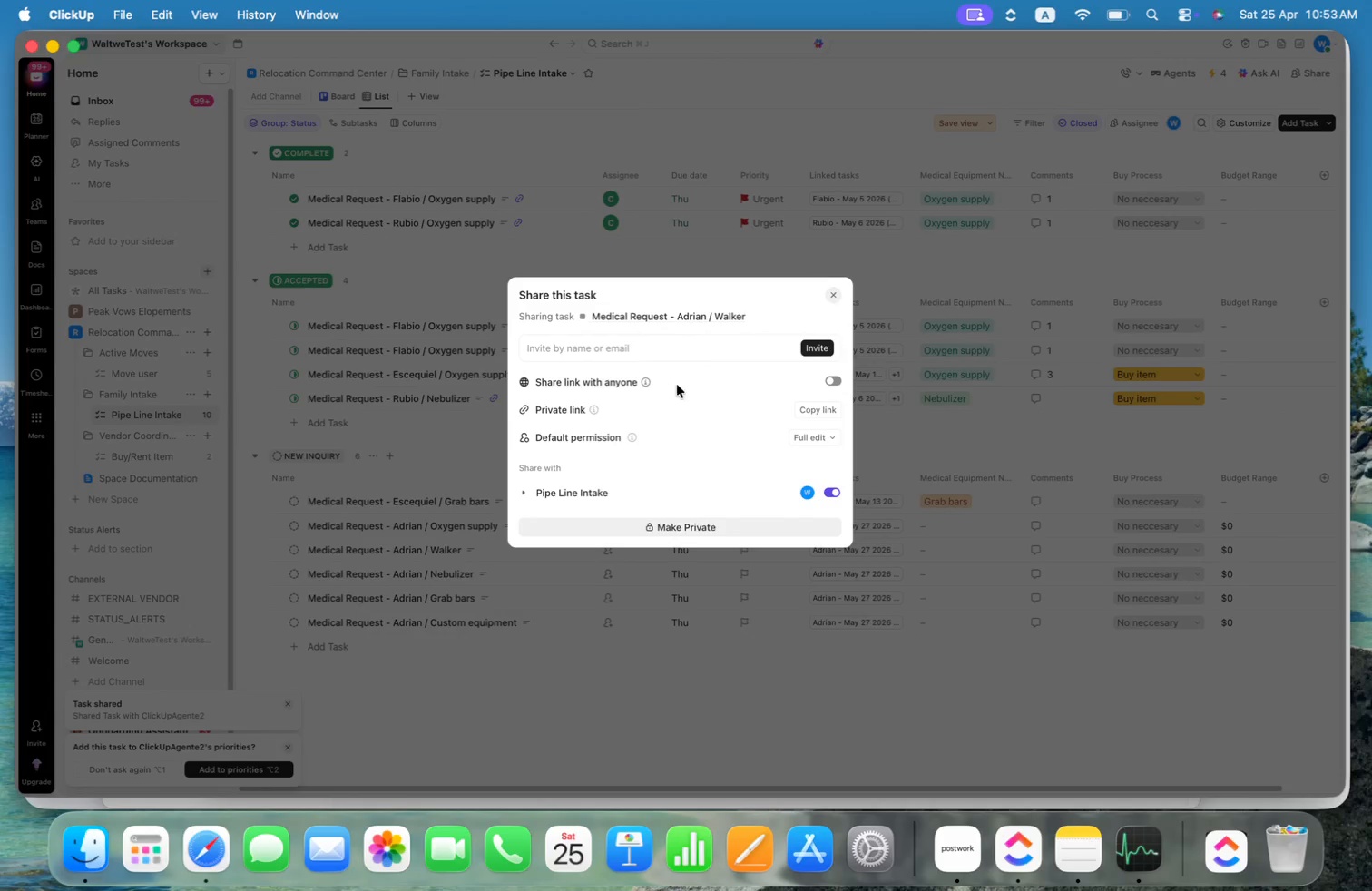 
left_click([699, 356])
 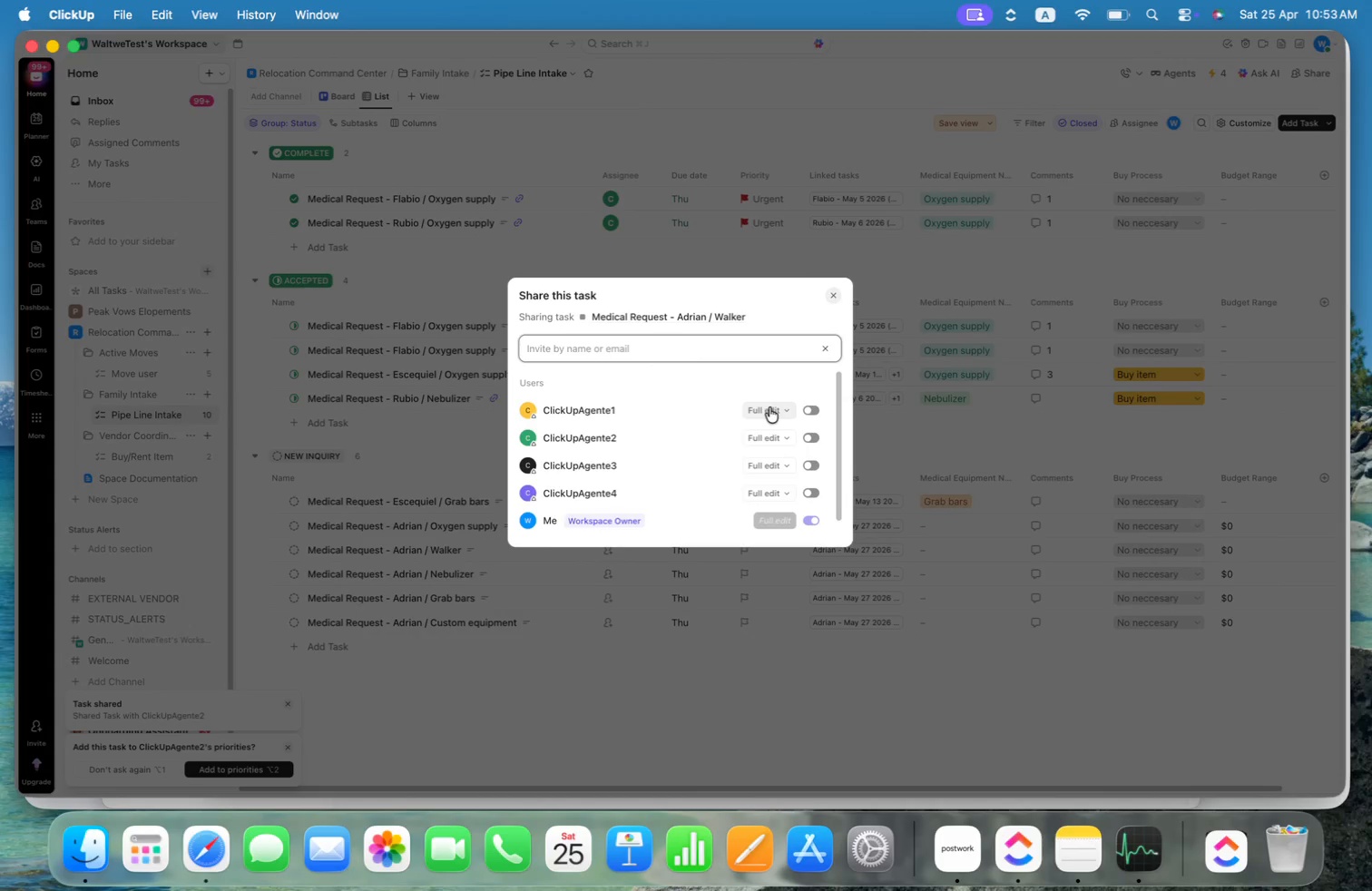 
left_click([769, 407])
 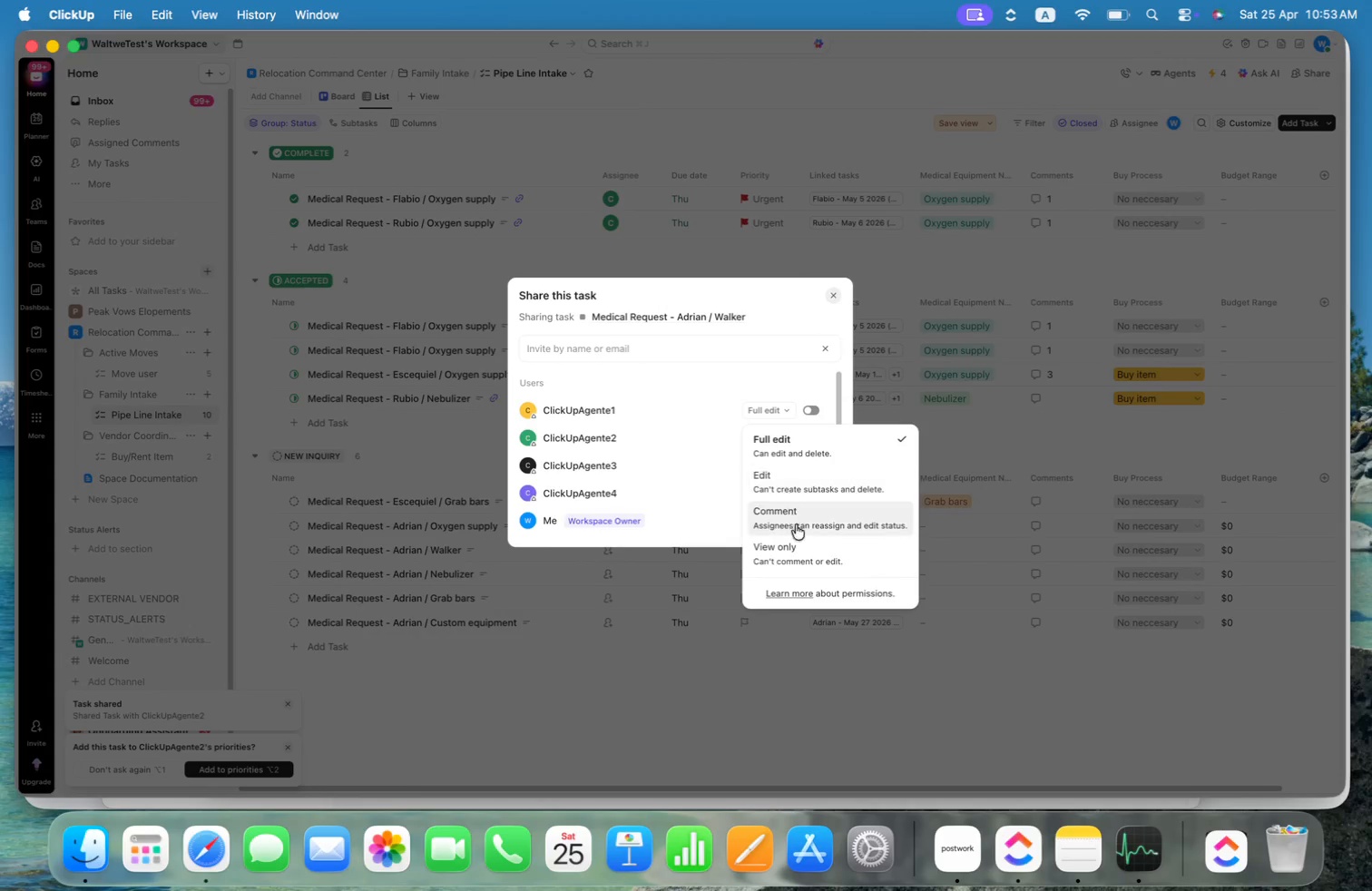 
left_click([794, 553])
 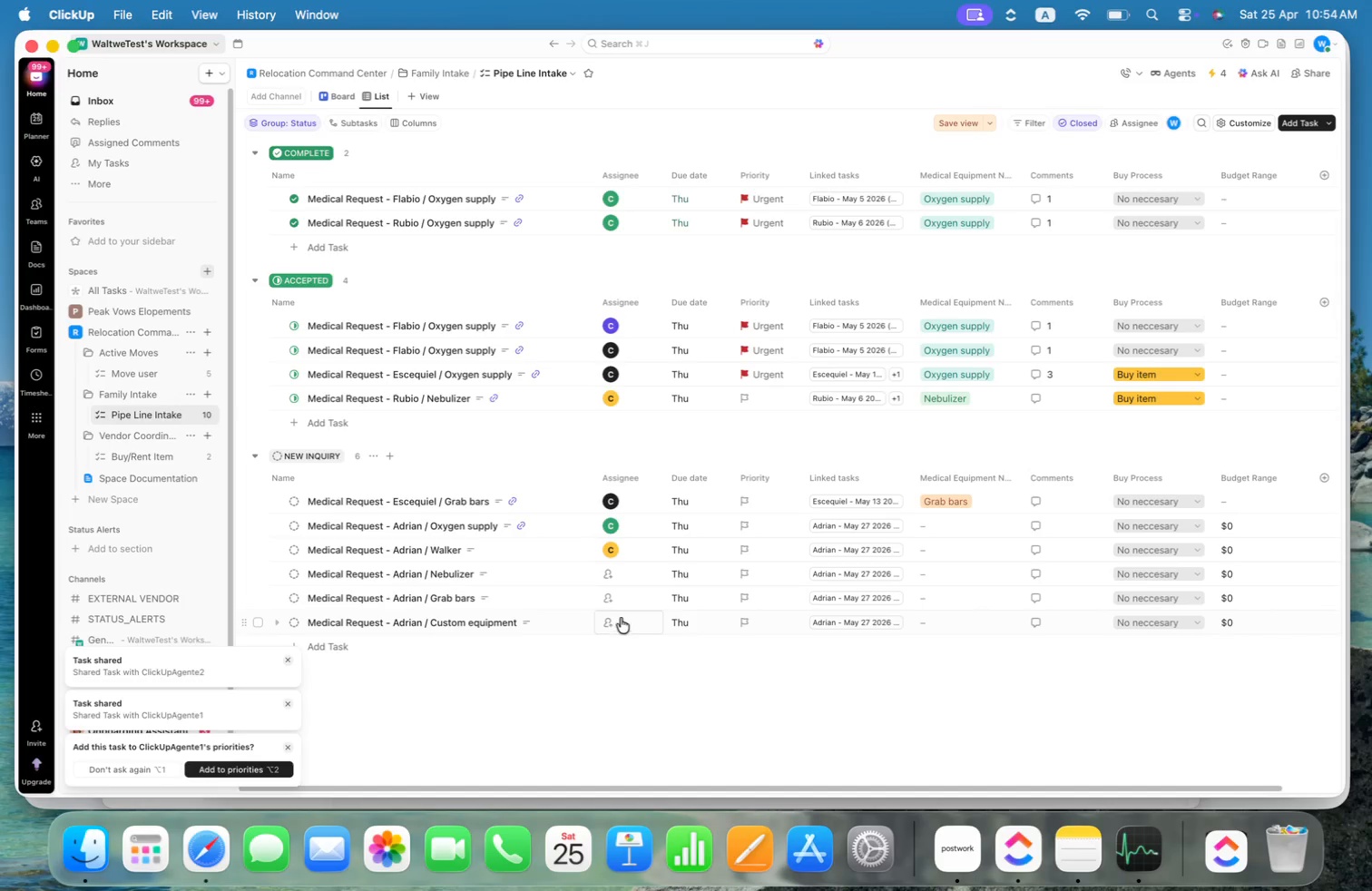 
left_click([610, 596])
 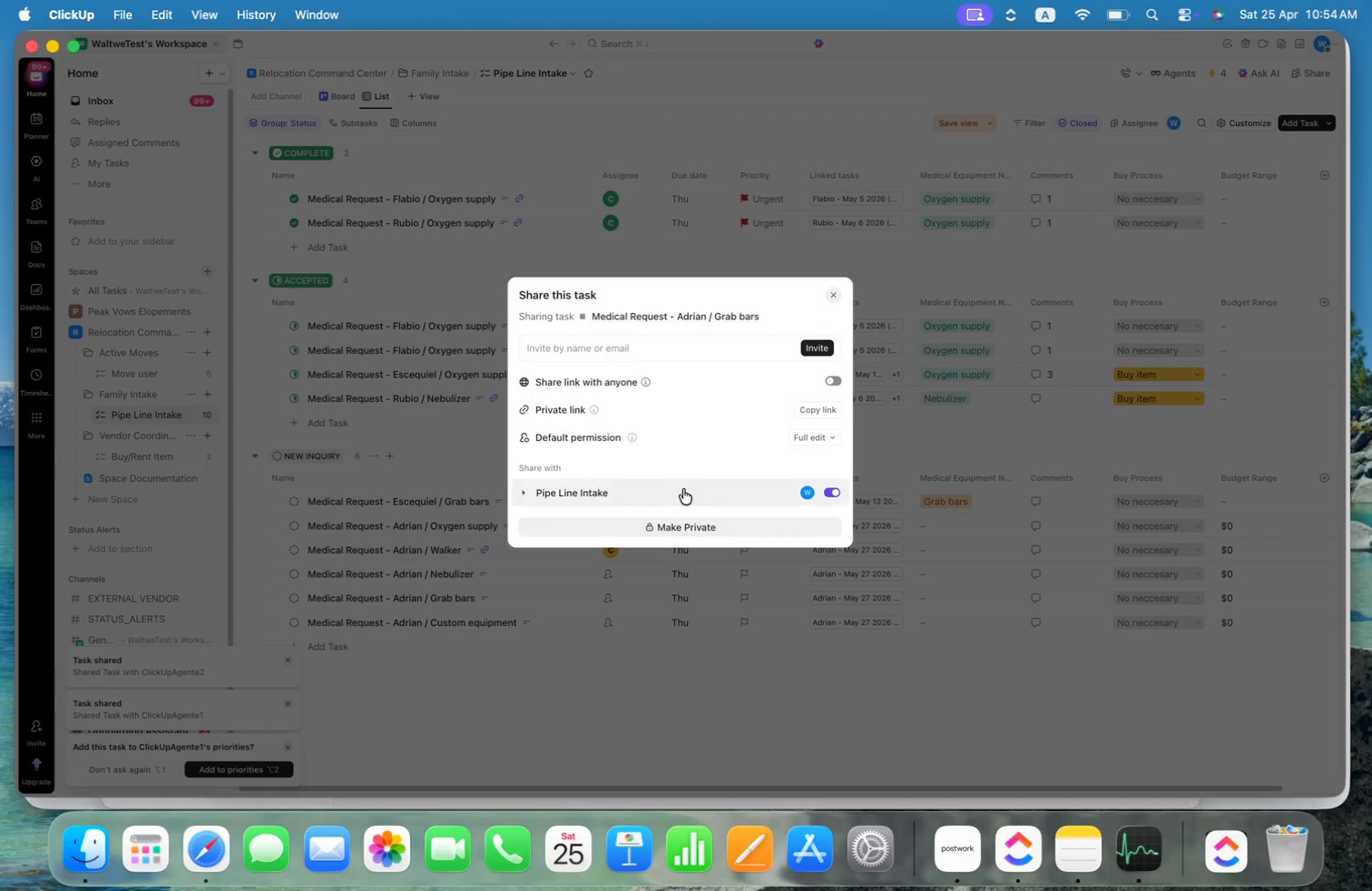 
left_click([693, 351])
 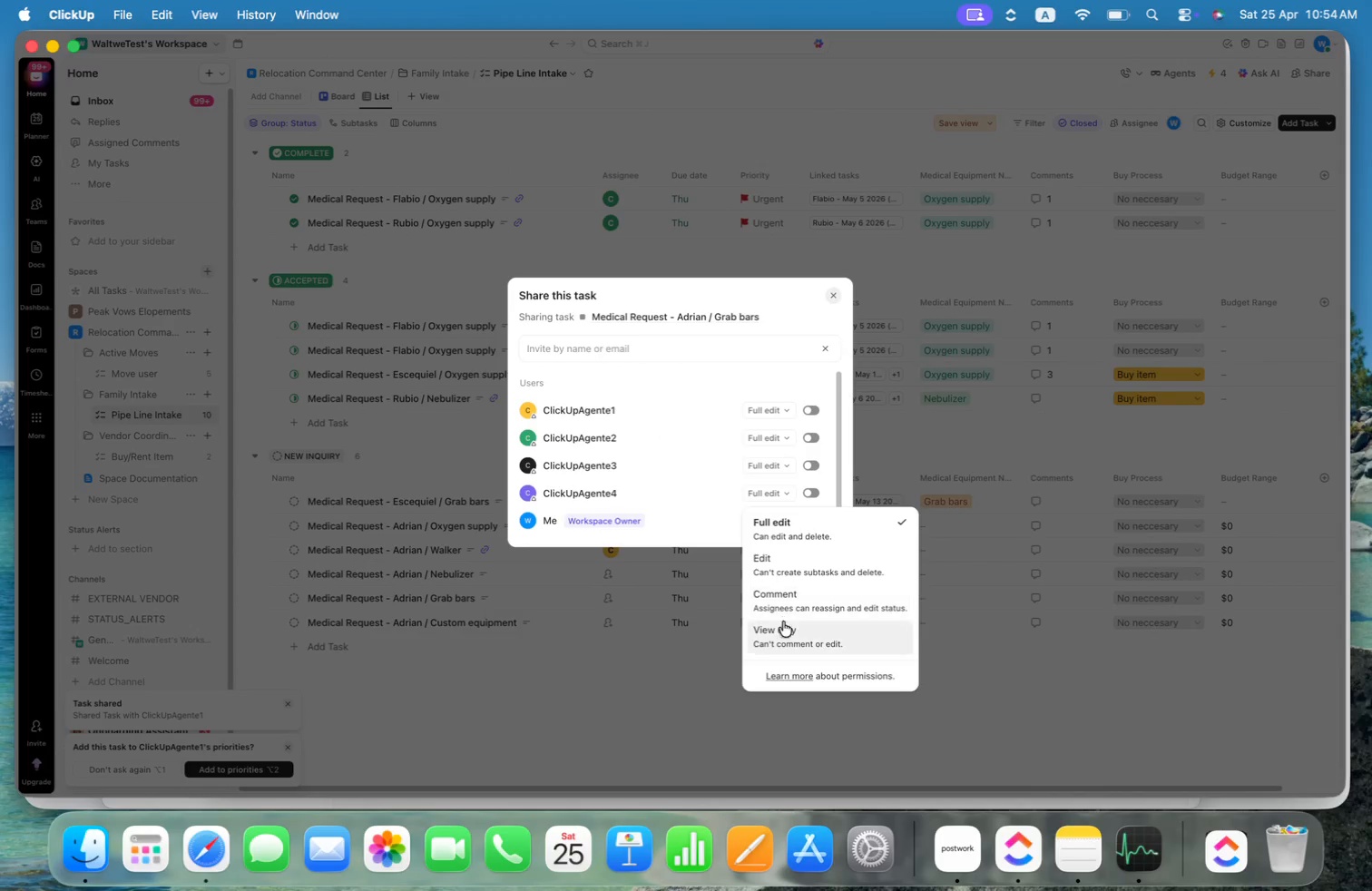 
left_click([642, 671])
 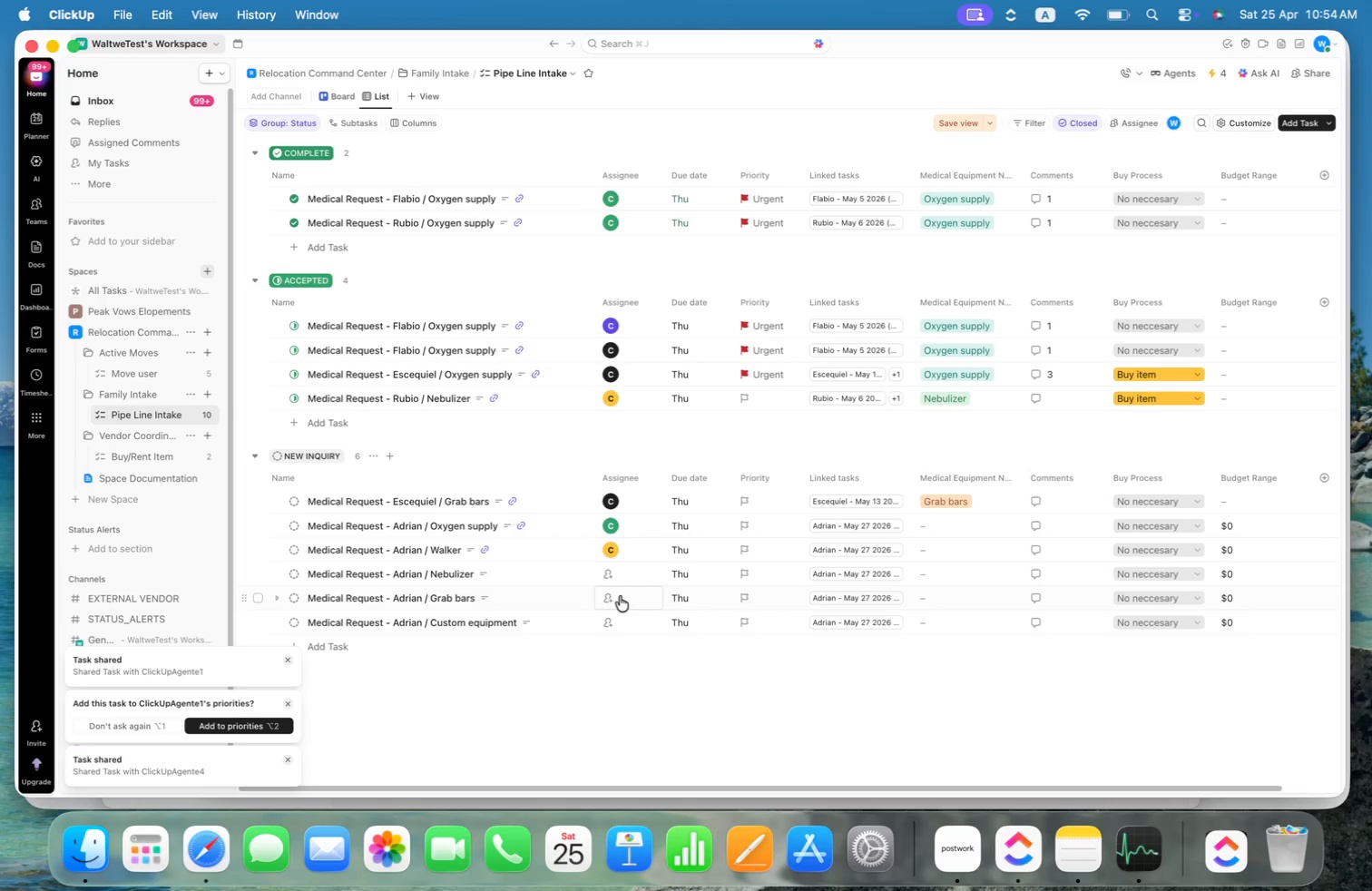 
left_click([614, 580])
 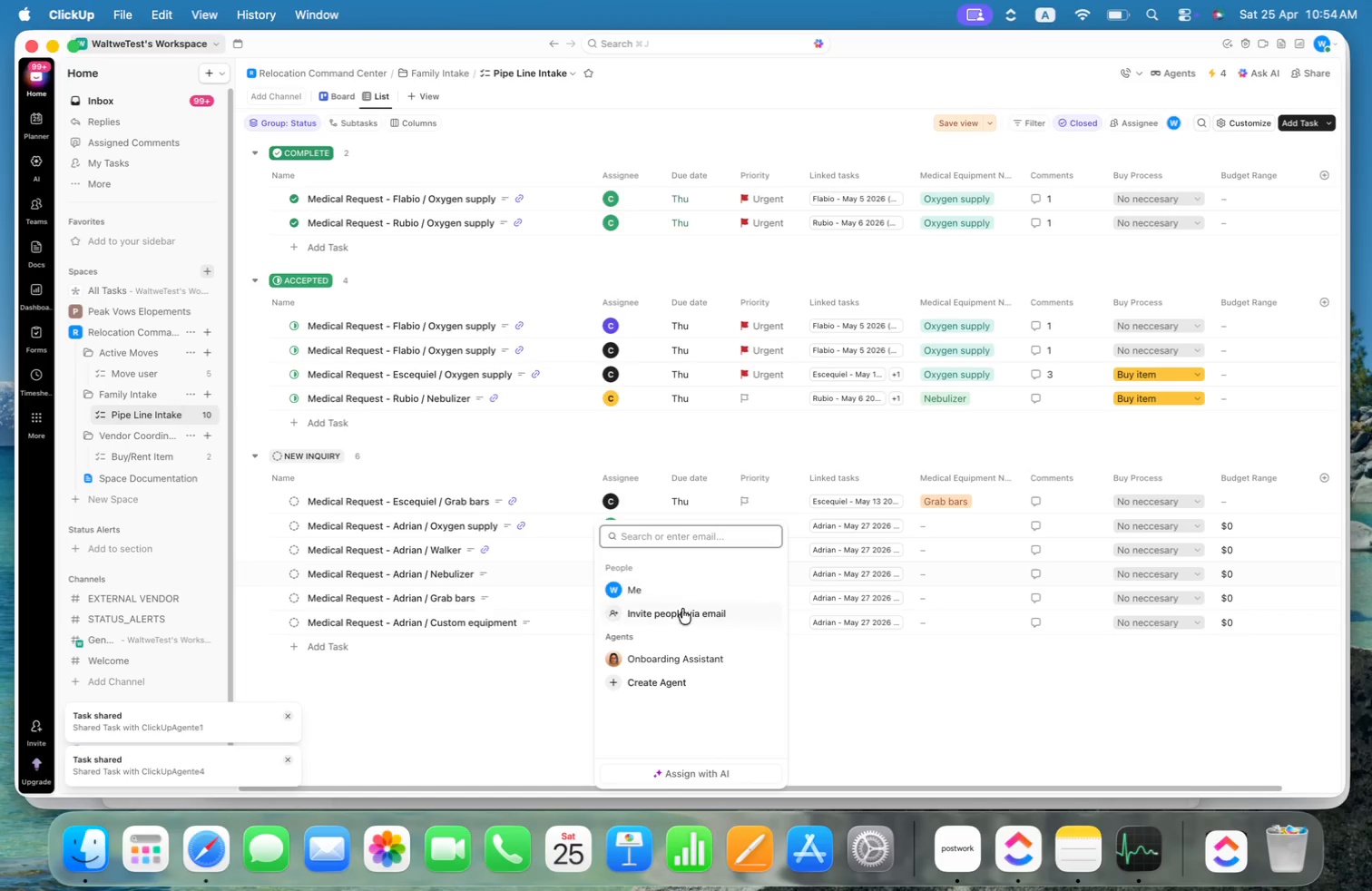 
left_click([681, 613])
 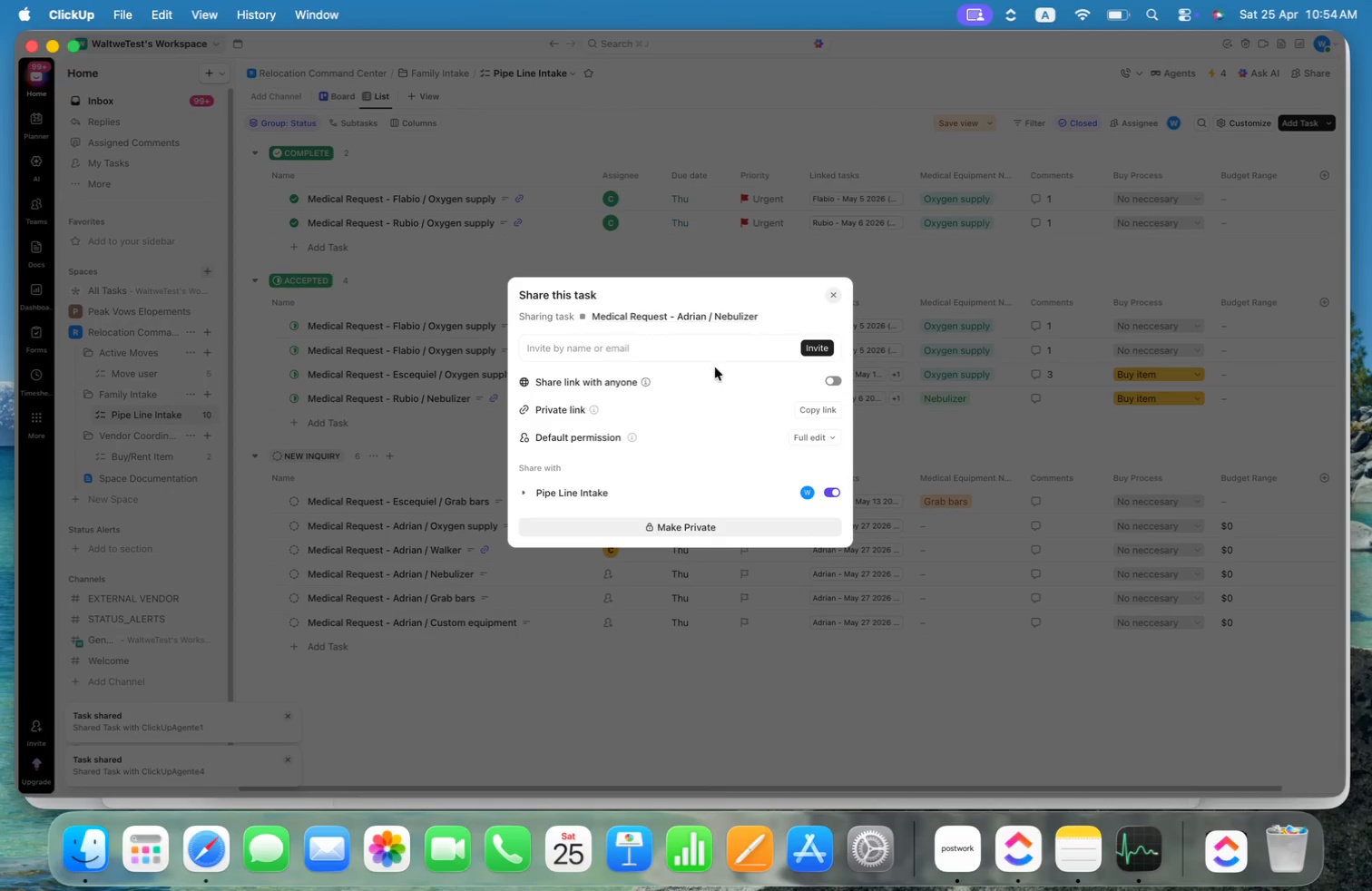 
left_click([720, 351])
 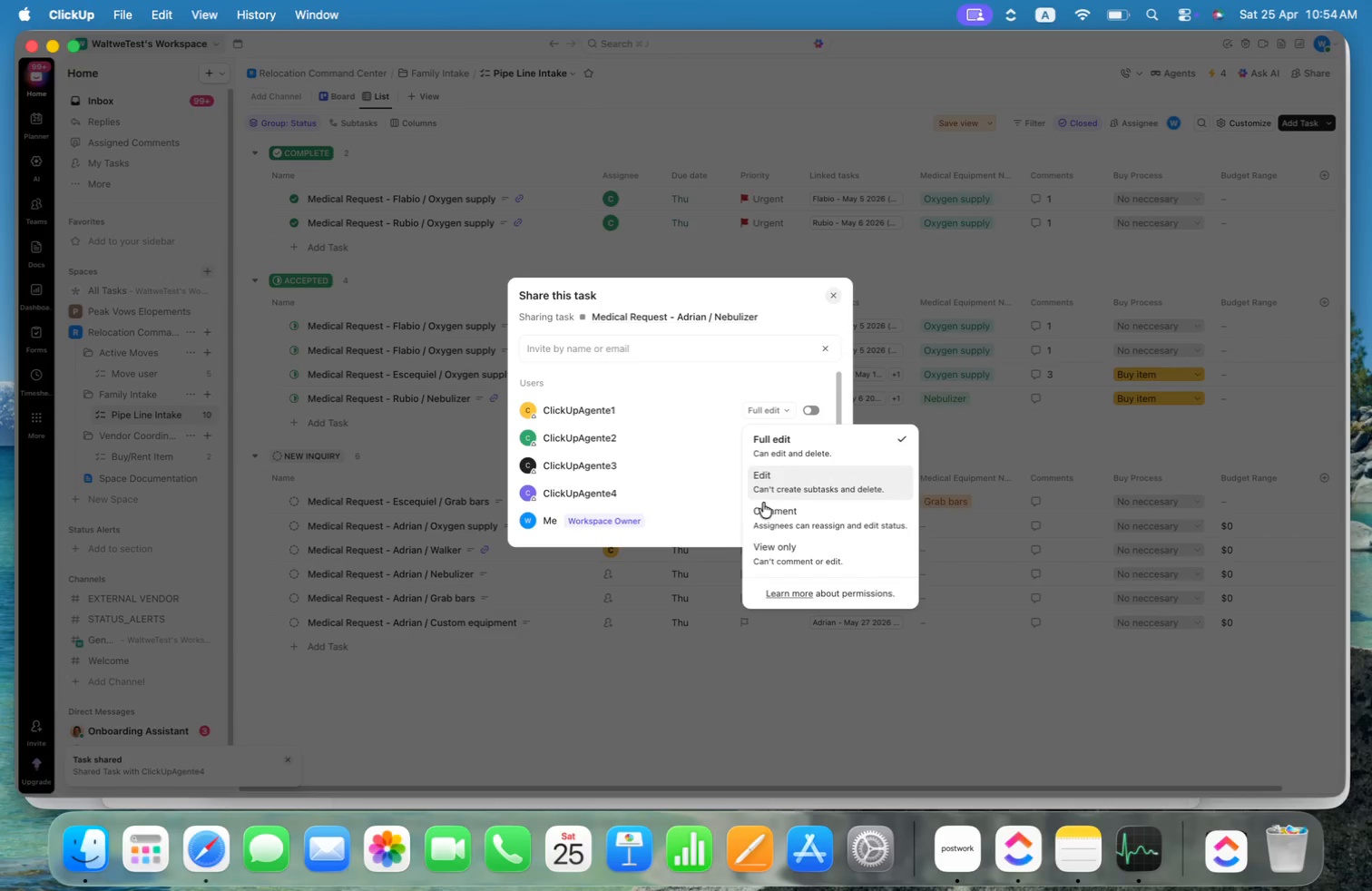 
left_click([775, 552])
 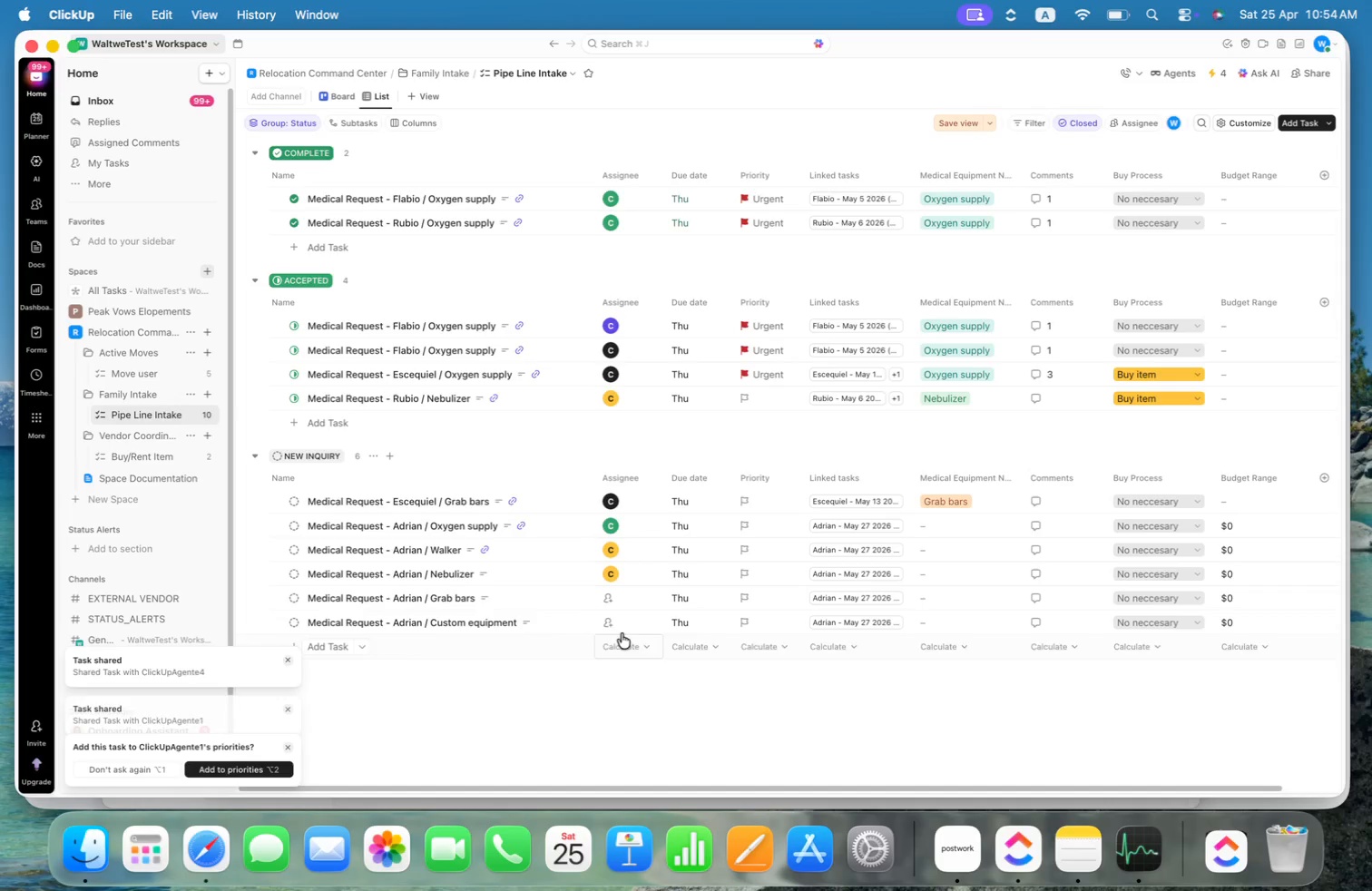 
left_click([618, 600])
 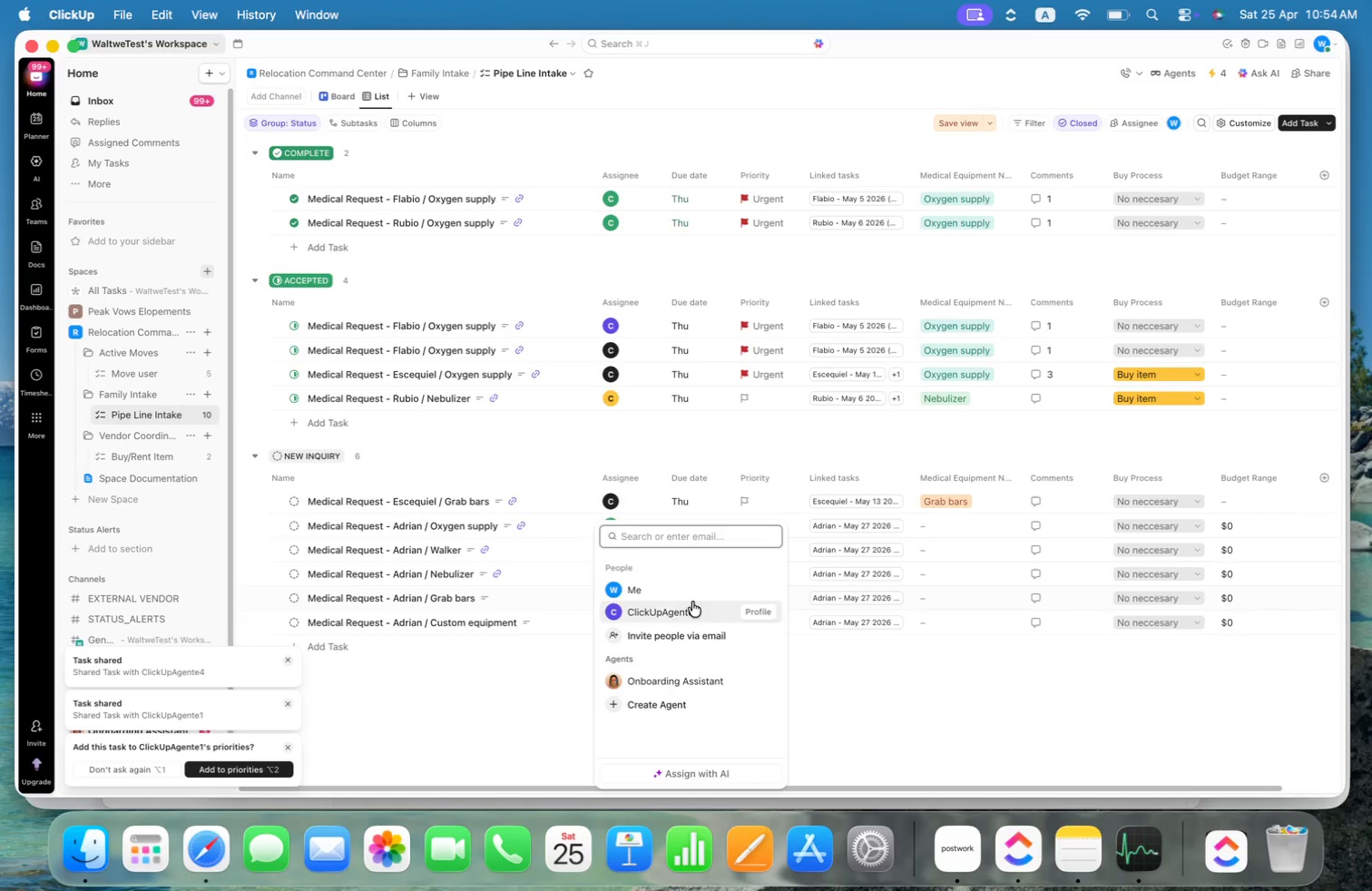 
left_click([681, 632])
 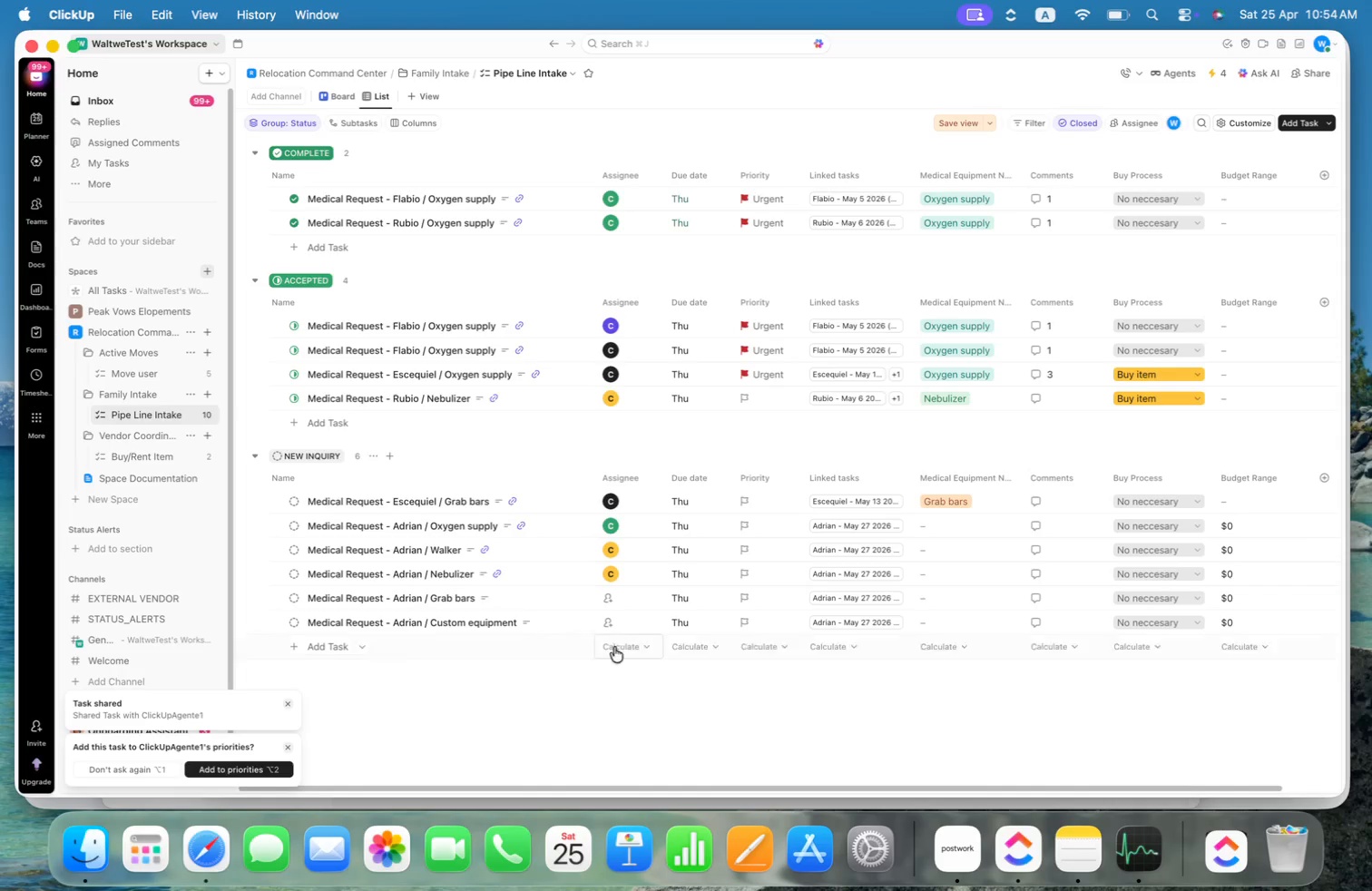 
wait(5.65)
 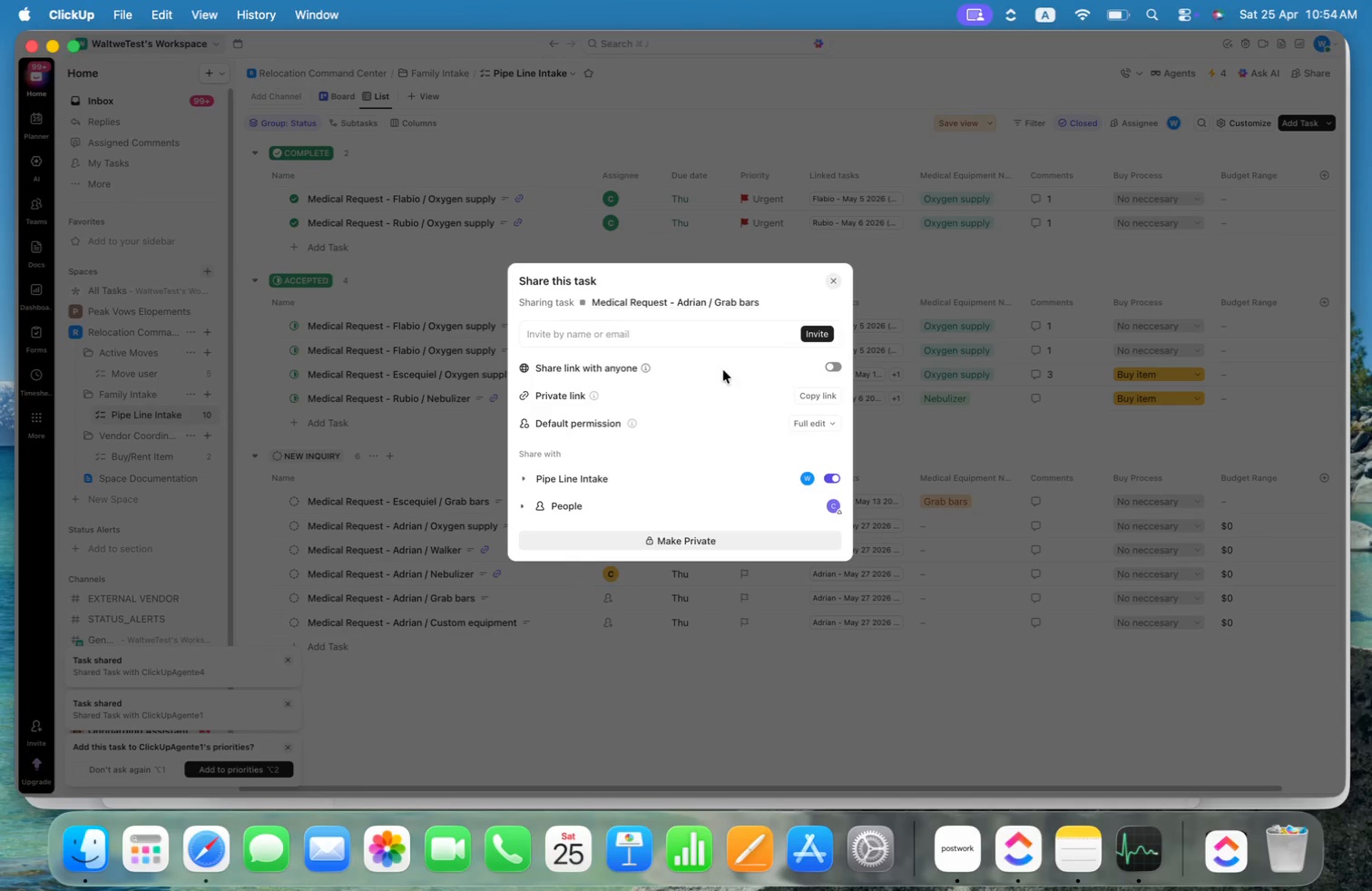 
left_click([642, 644])
 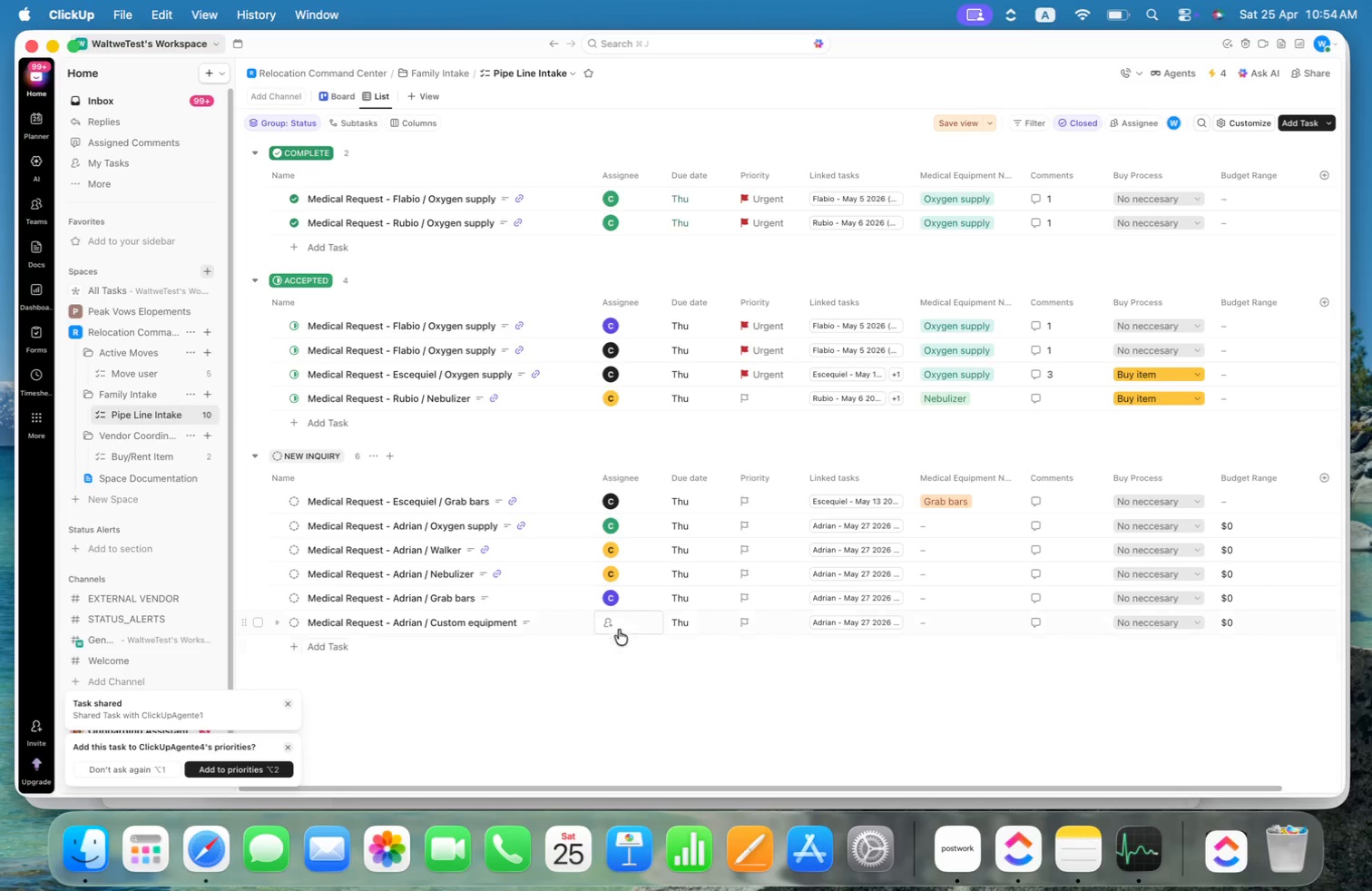 
left_click([615, 621])
 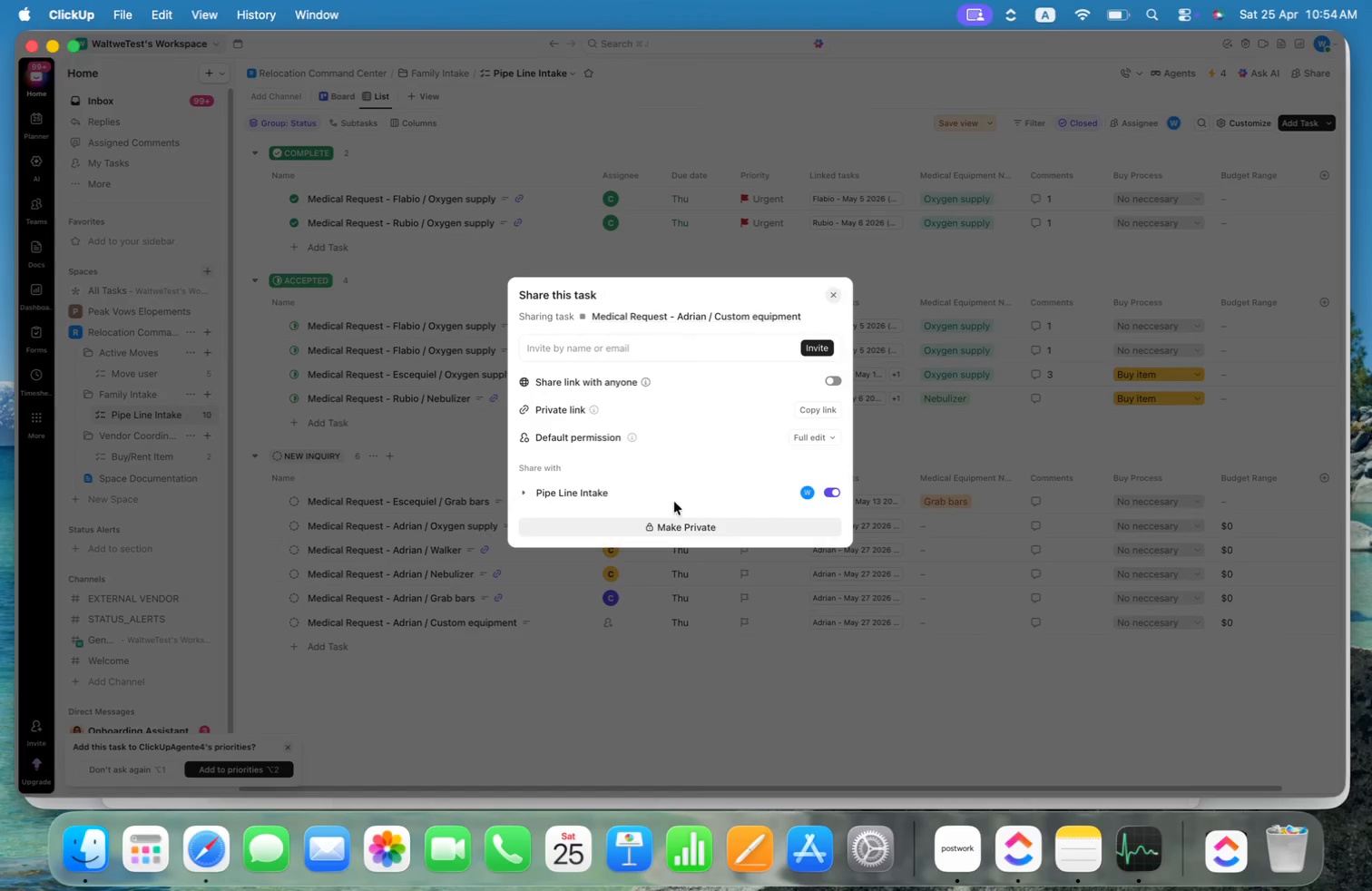 
left_click([683, 347])
 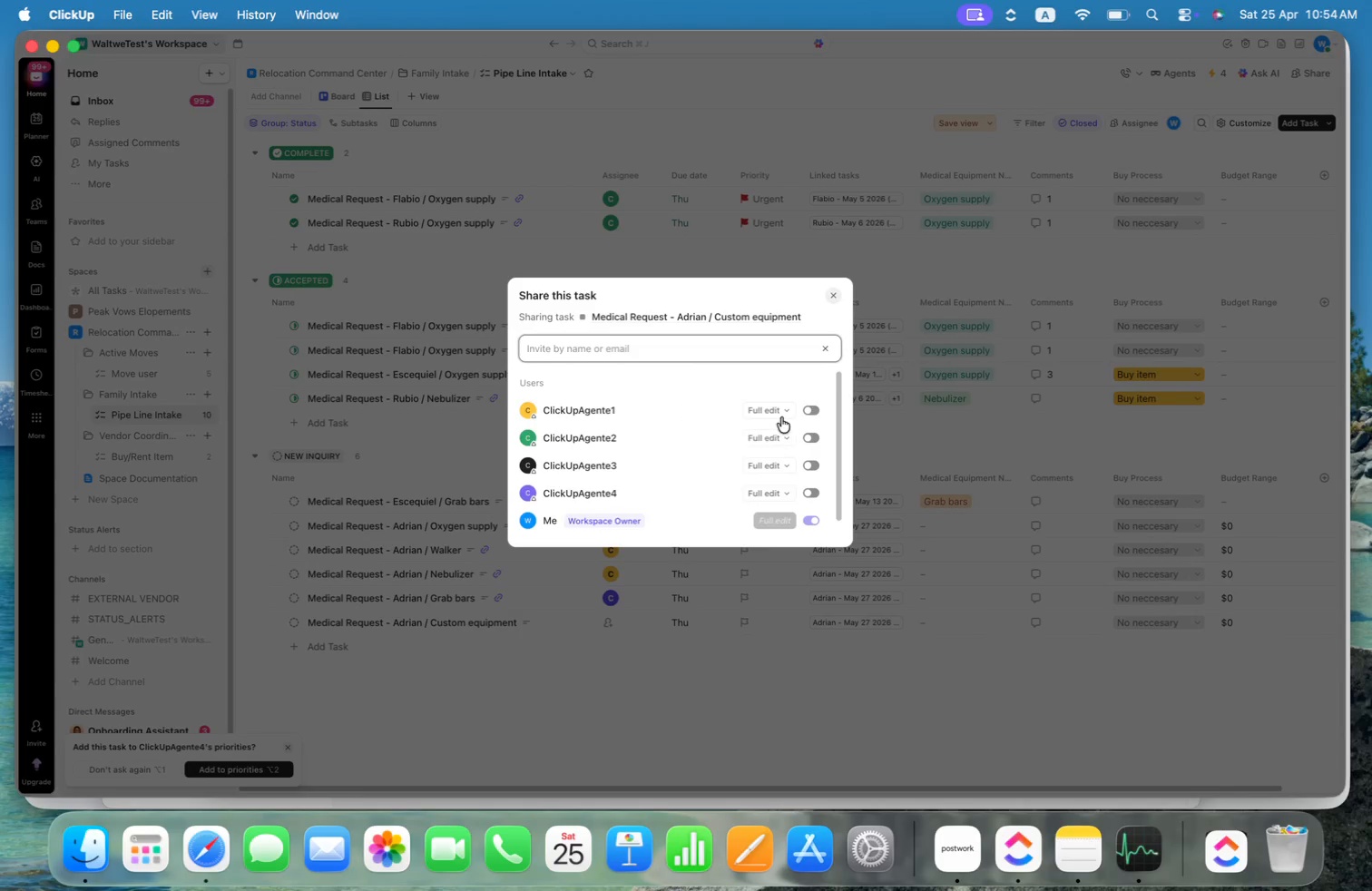 
left_click([782, 412])
 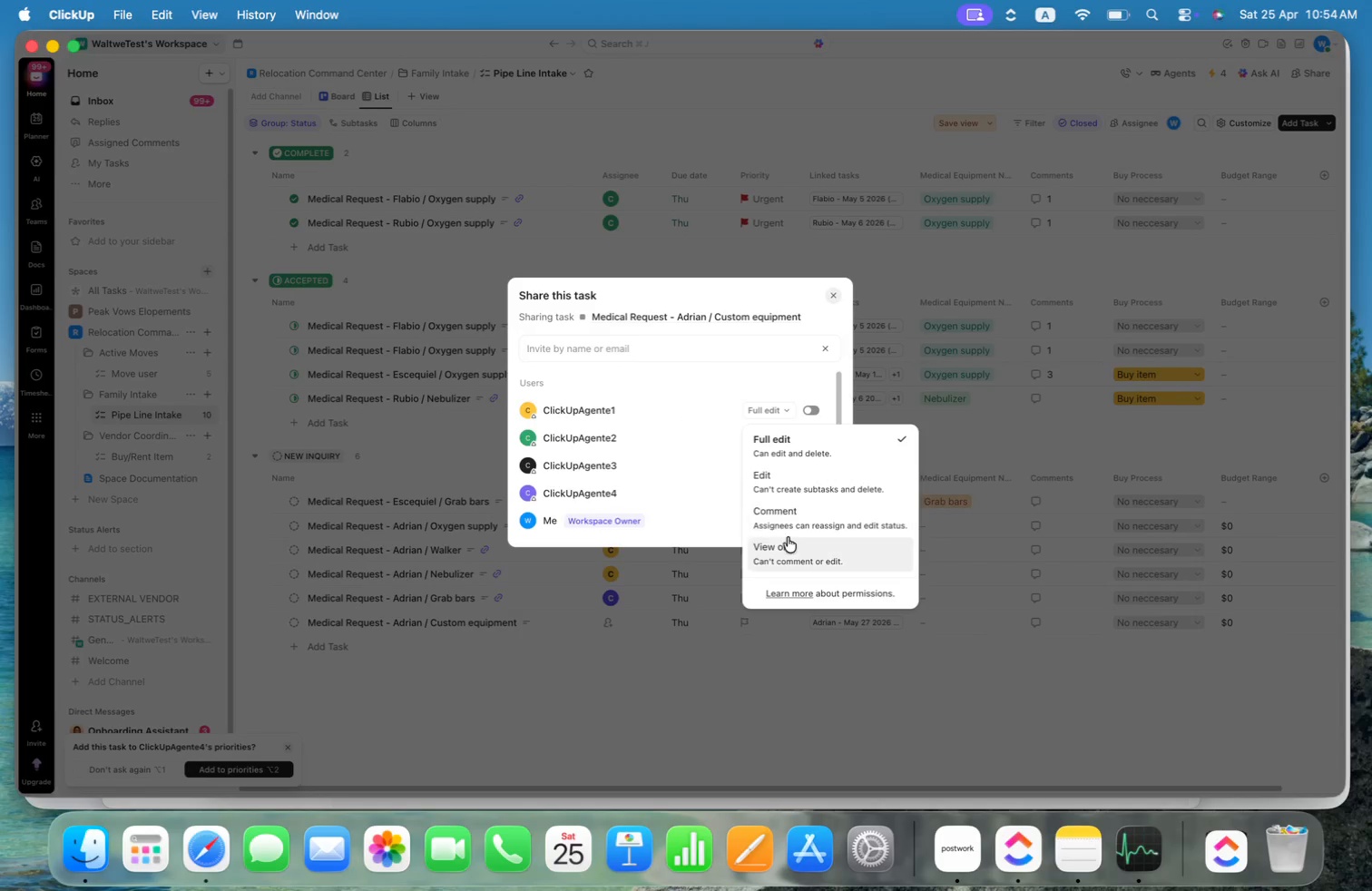 
left_click([791, 547])
 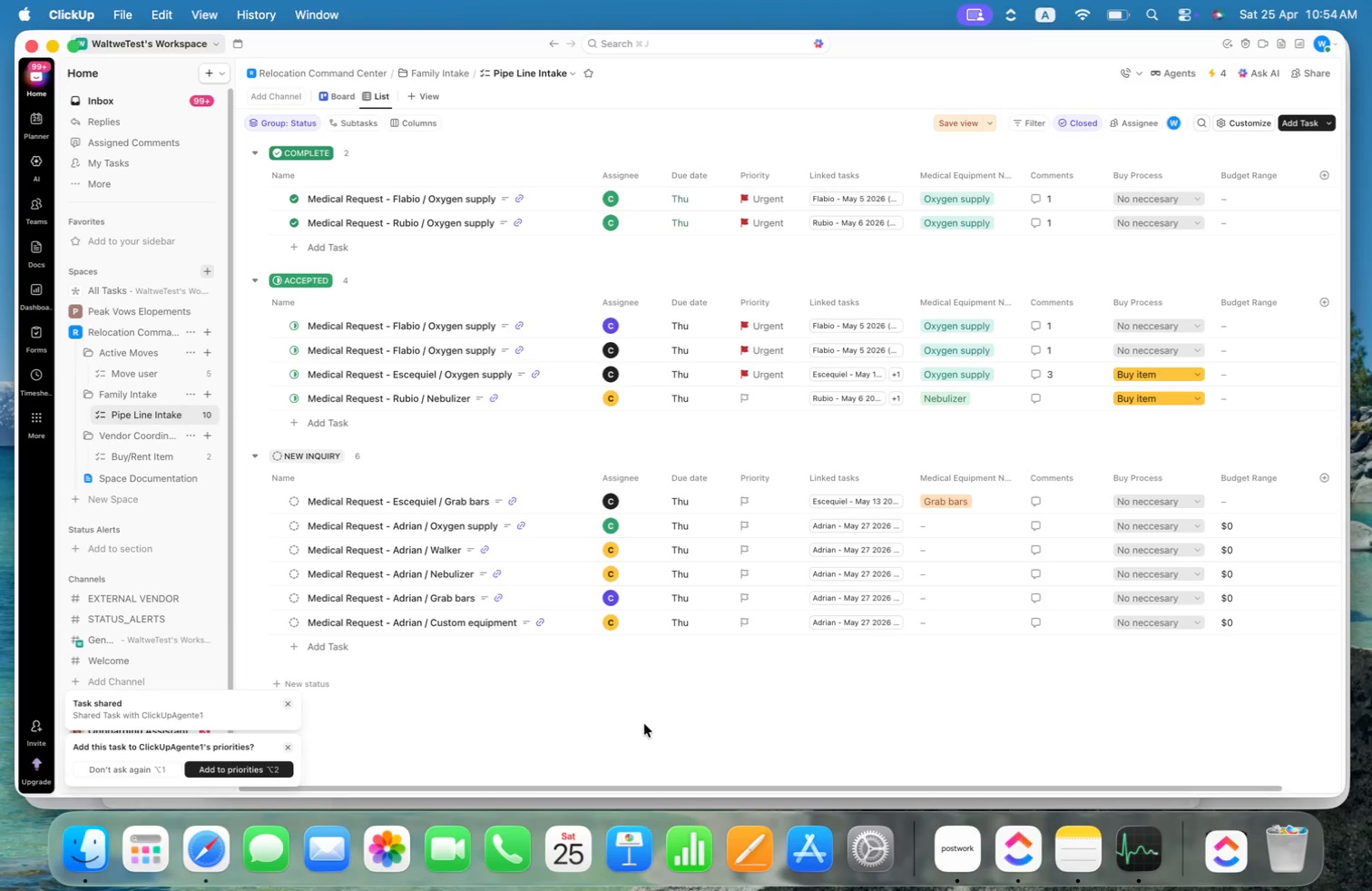 
left_click([963, 525])
 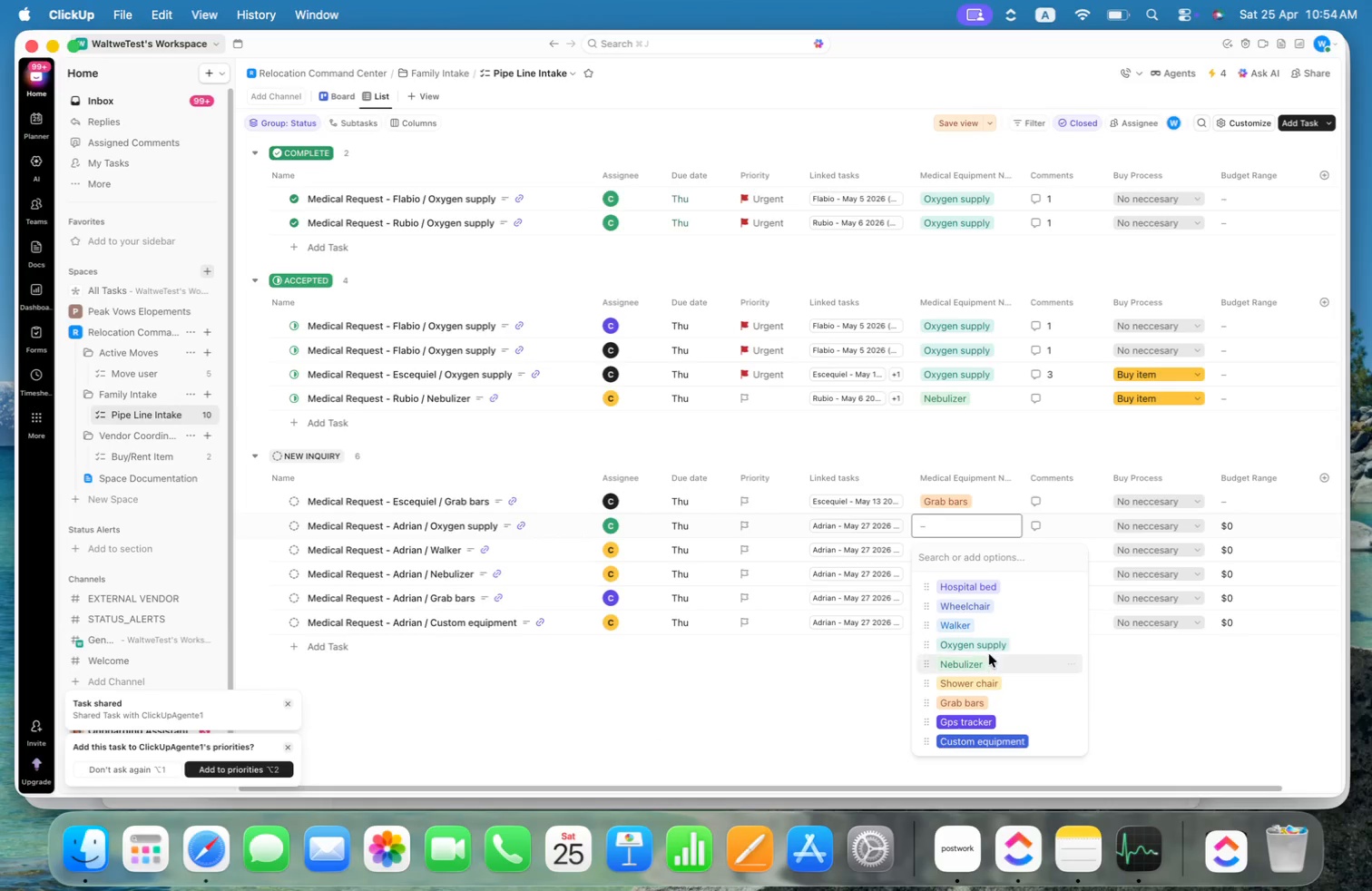 
left_click([985, 642])
 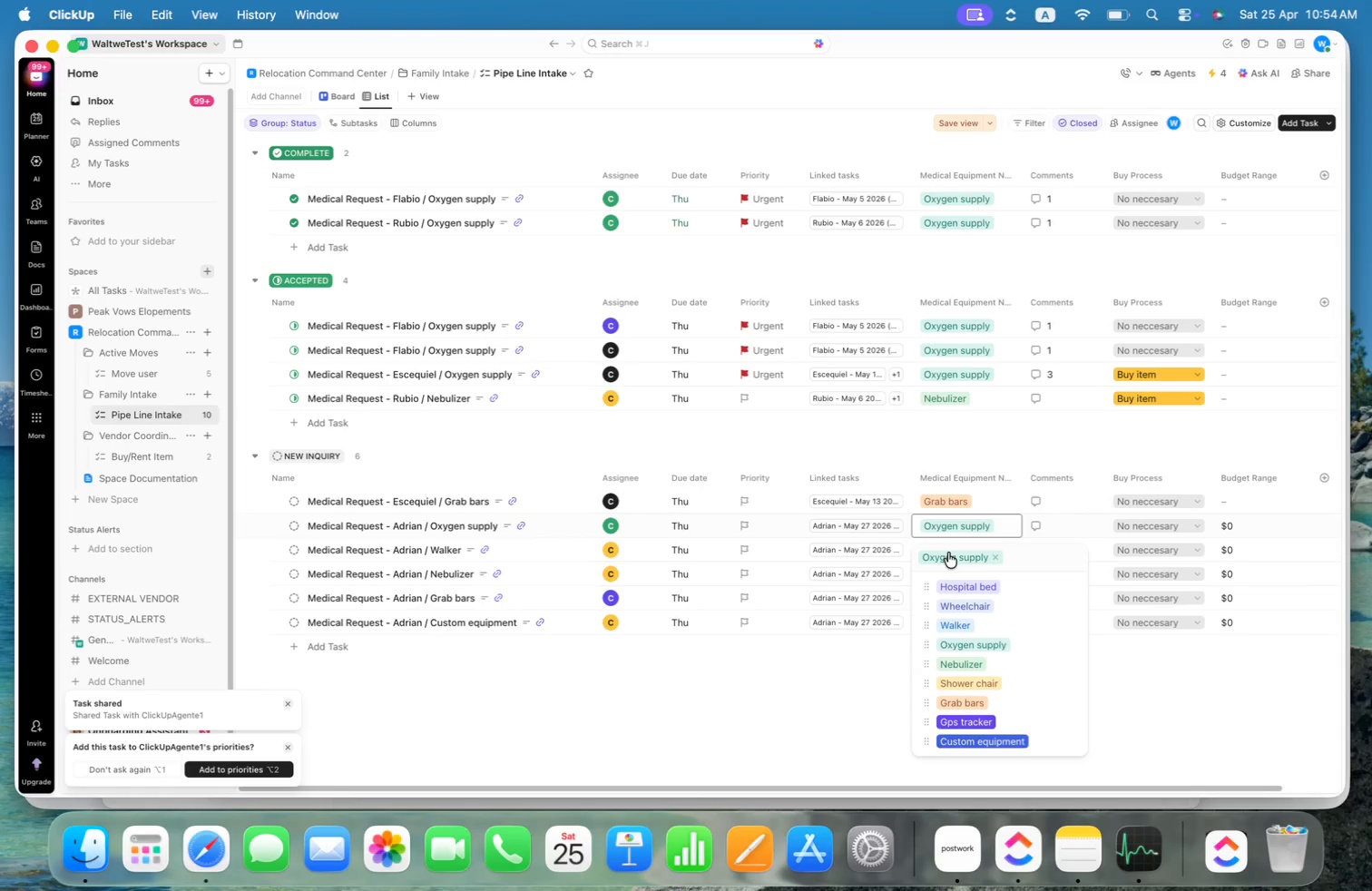 
left_click([833, 716])
 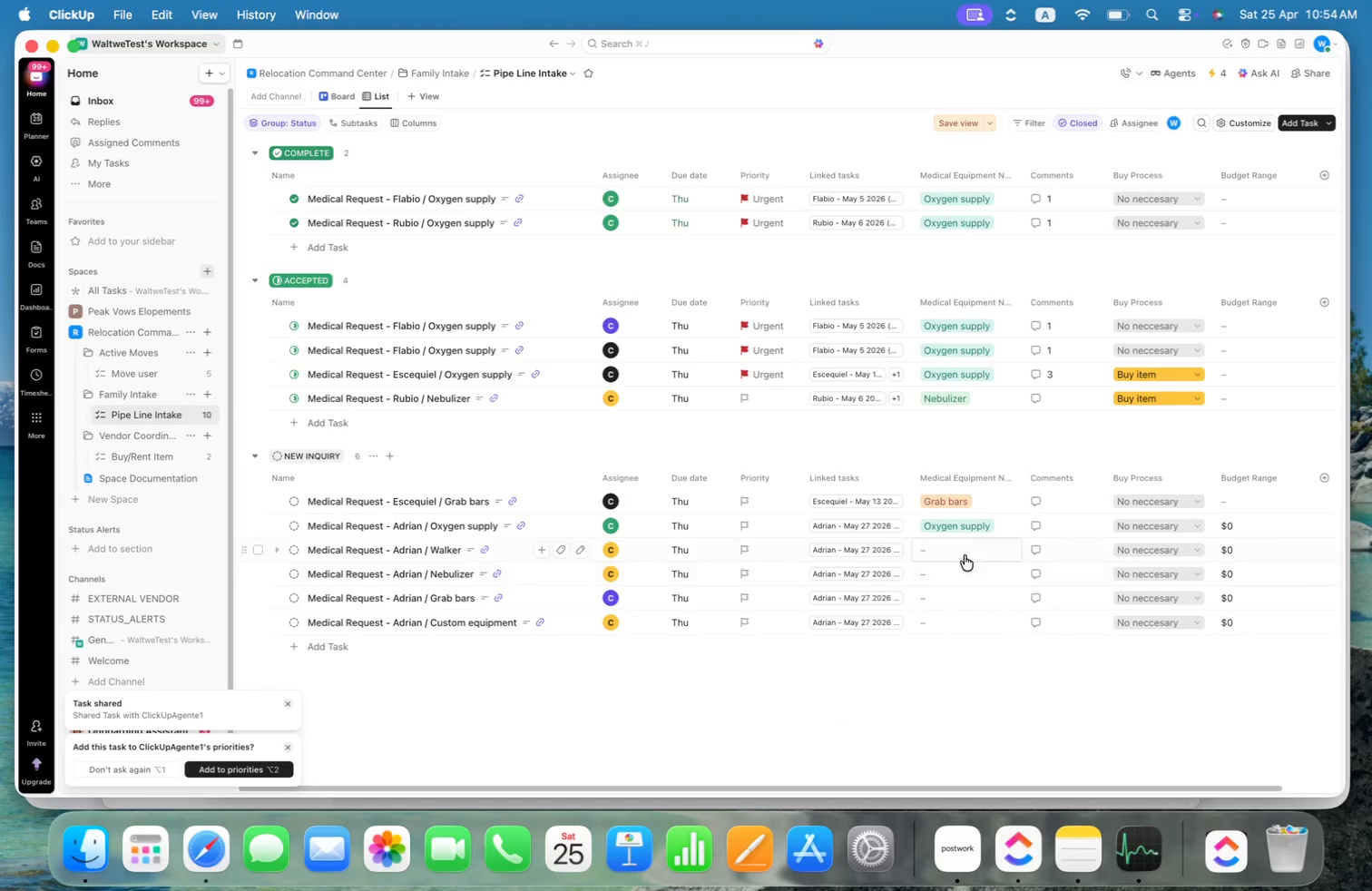 
left_click([968, 548])
 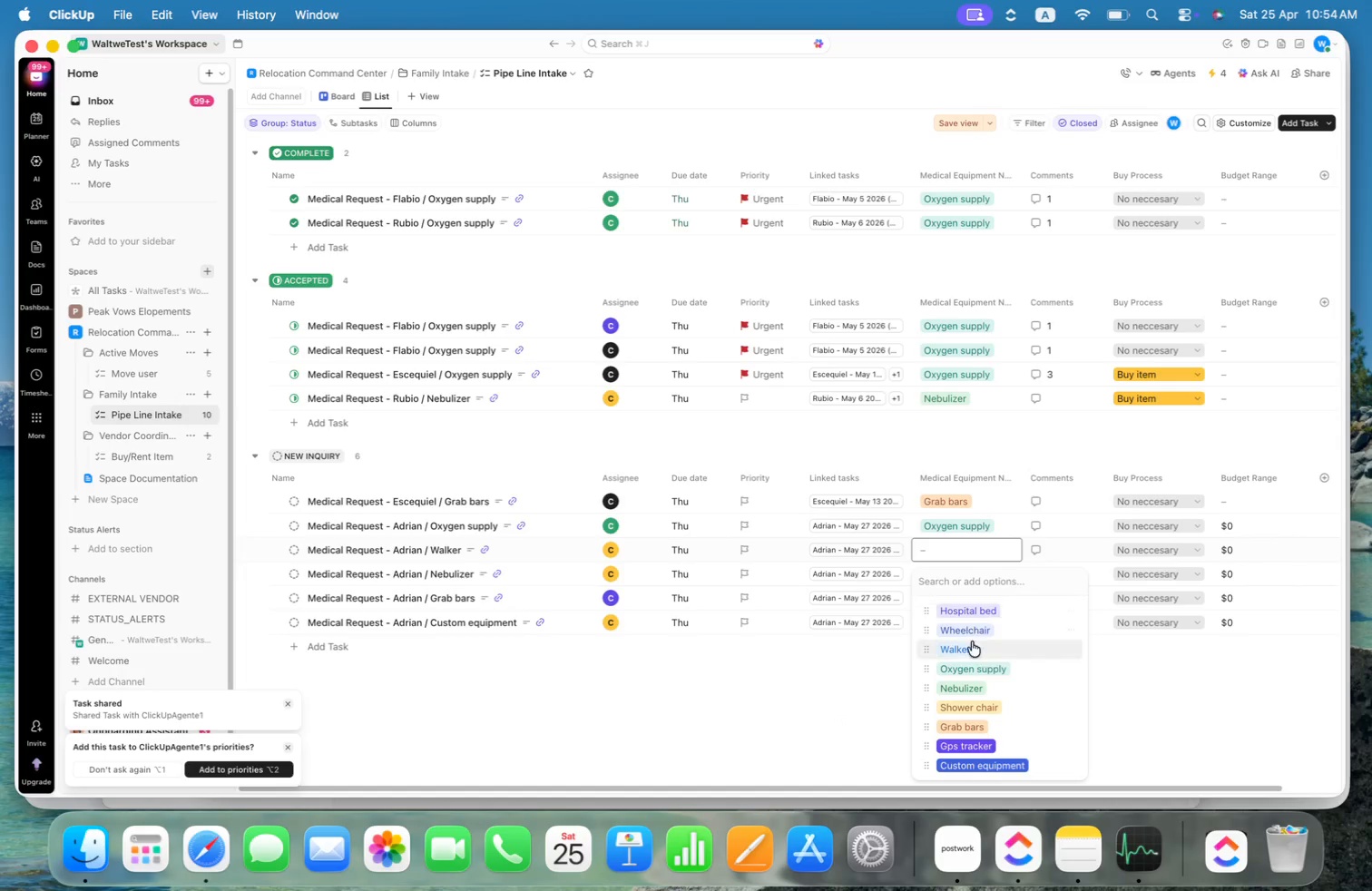 
left_click([974, 646])
 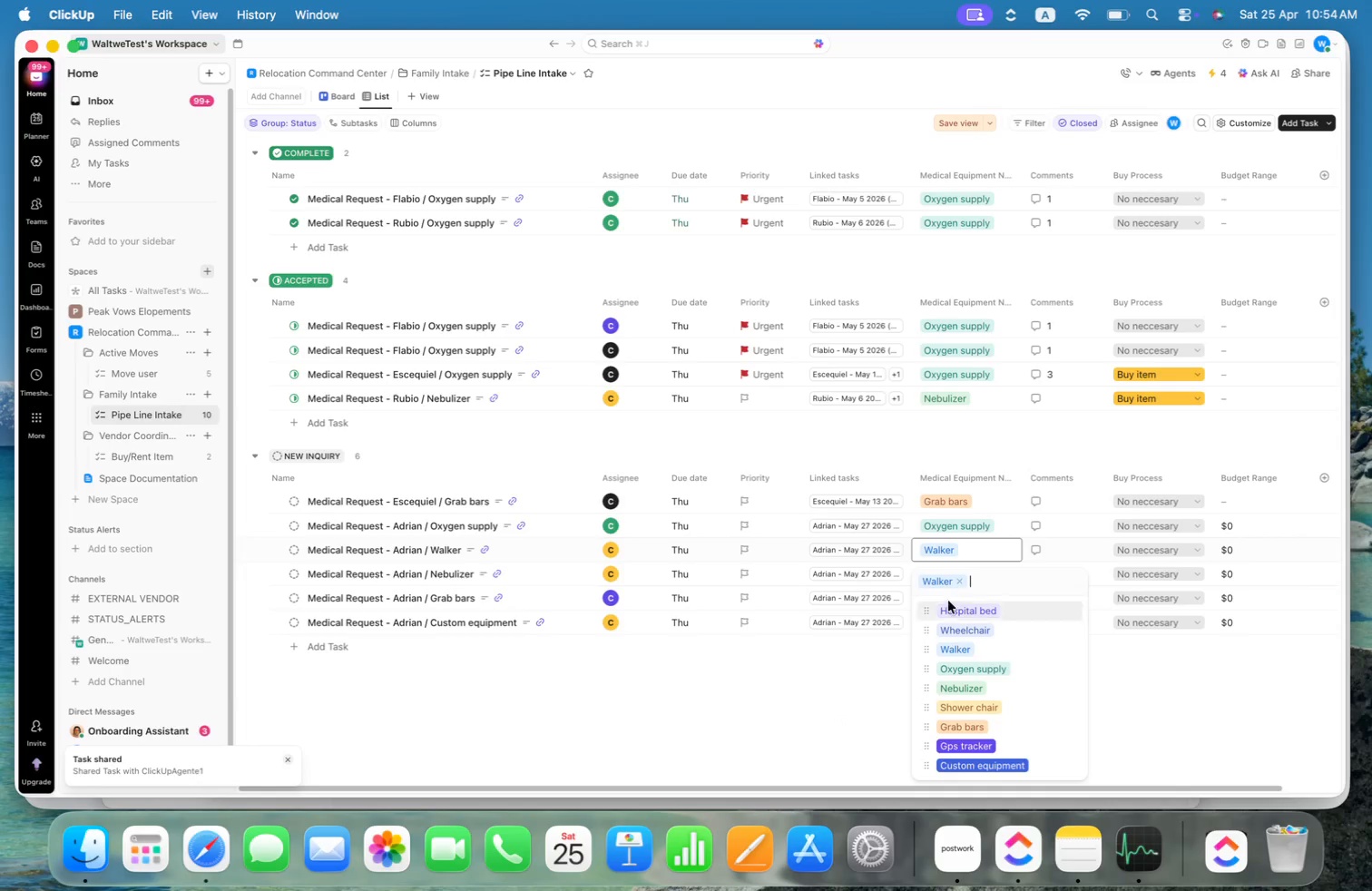 
left_click([841, 680])
 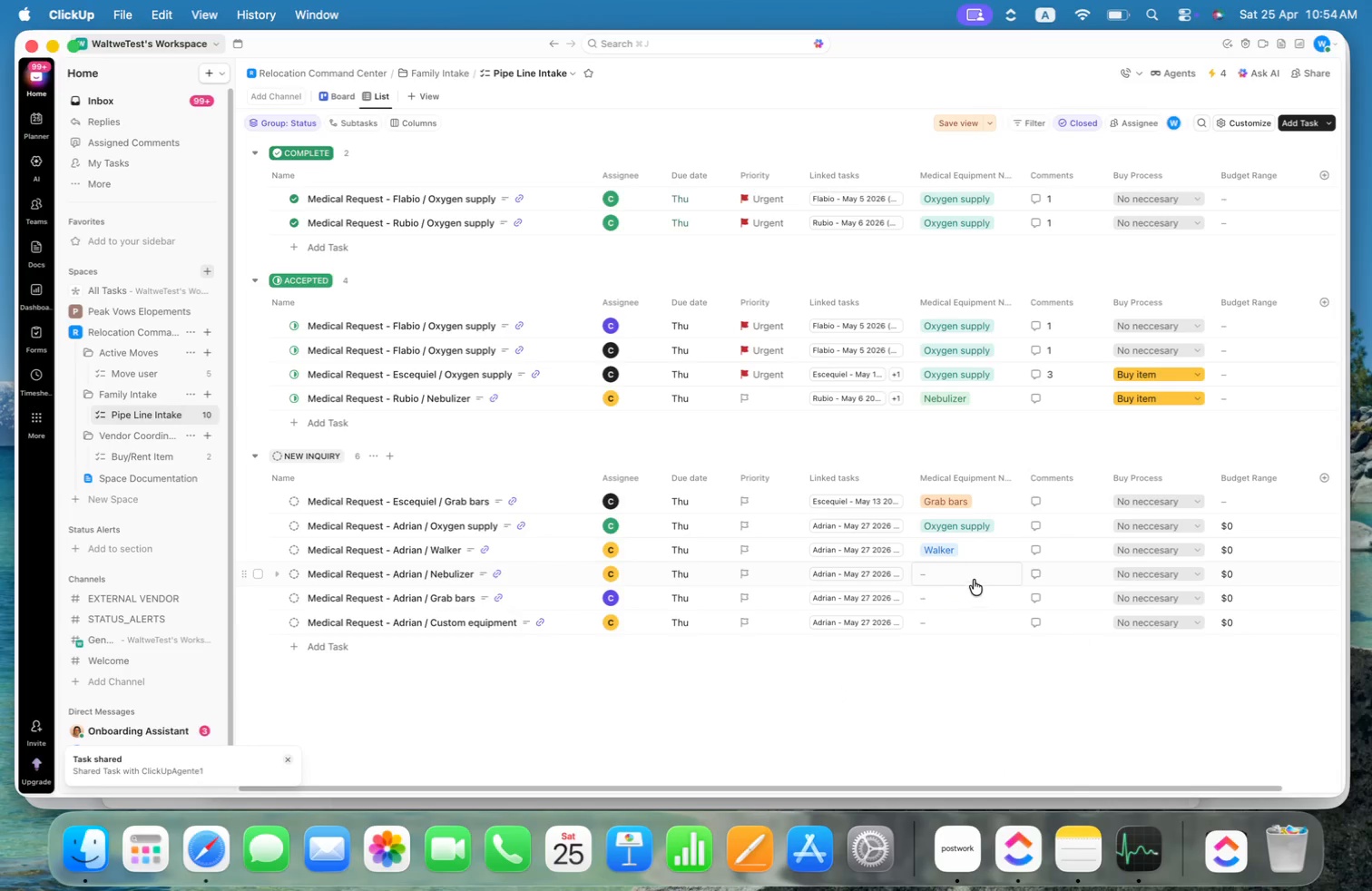 
left_click([972, 573])
 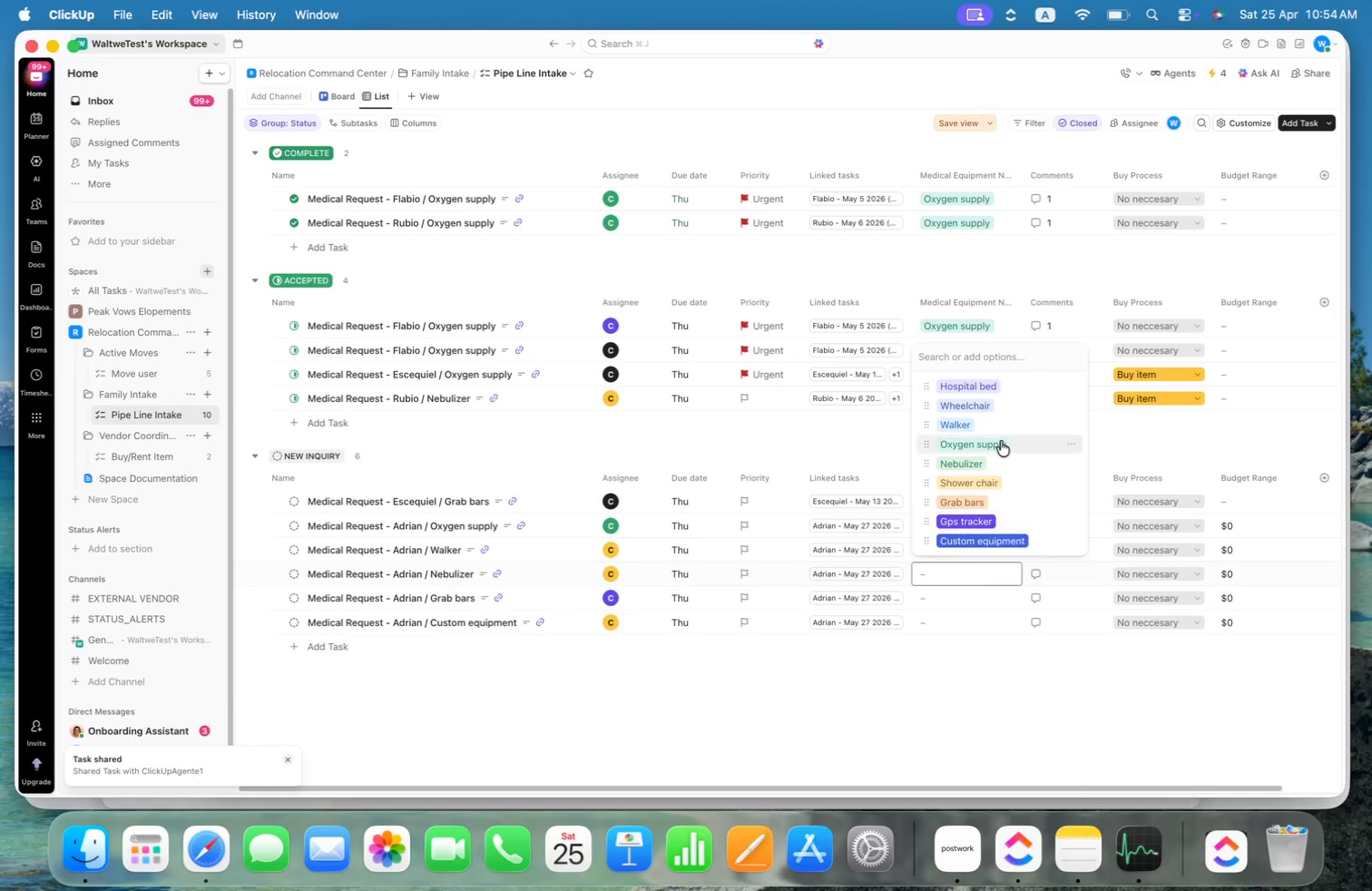 
left_click([978, 459])
 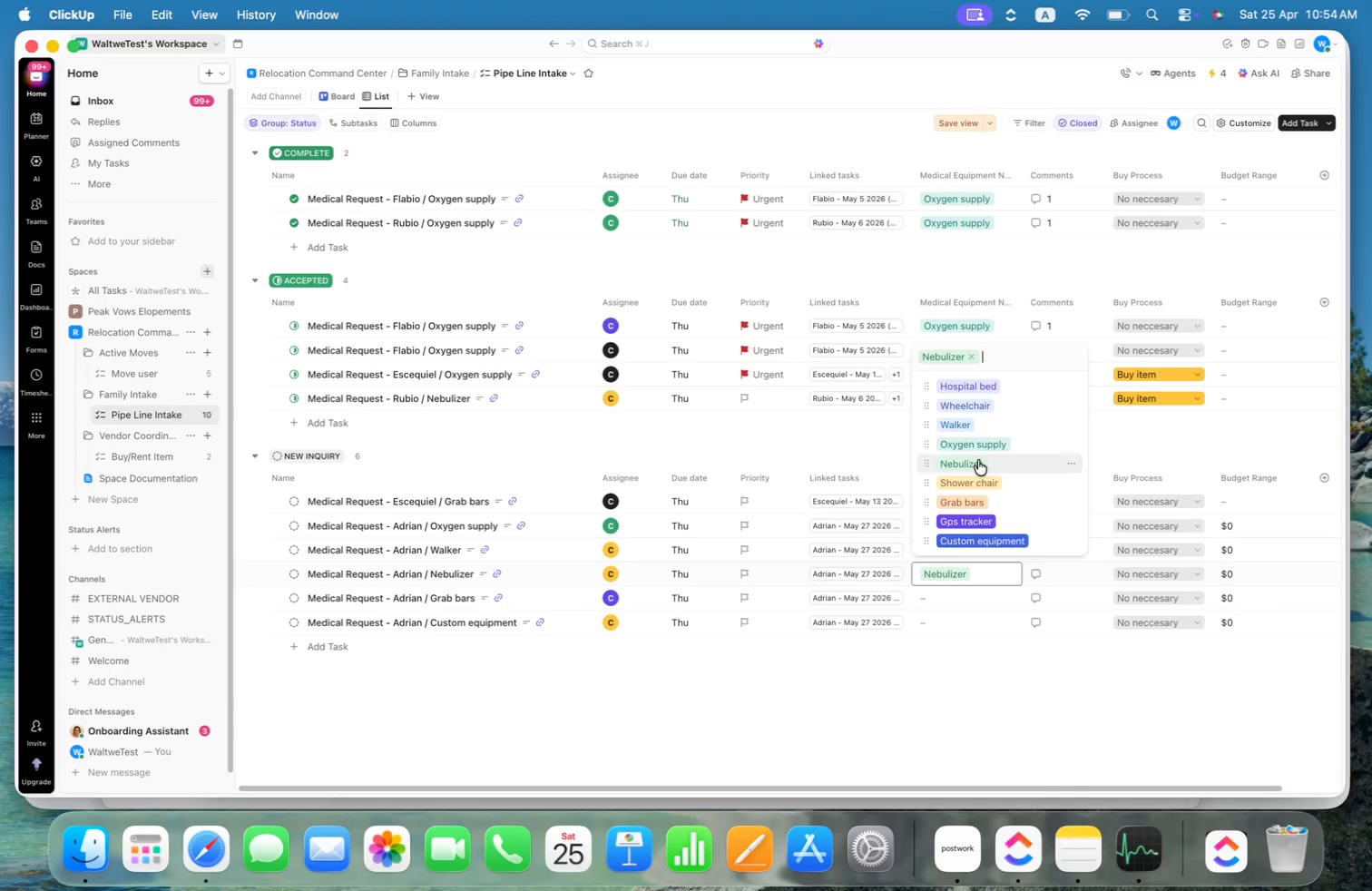 
mouse_move([957, 574])
 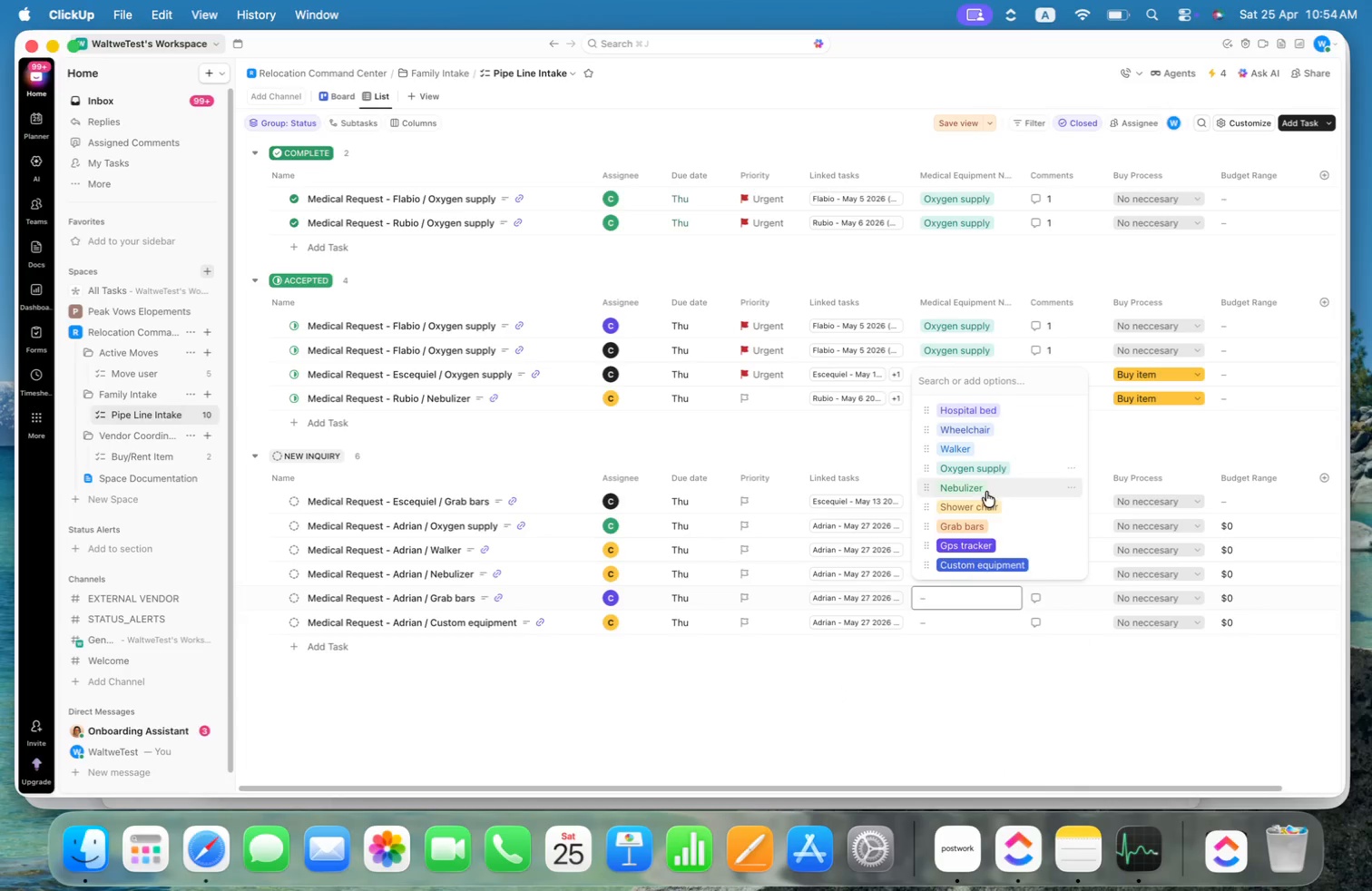 
left_click([969, 525])
 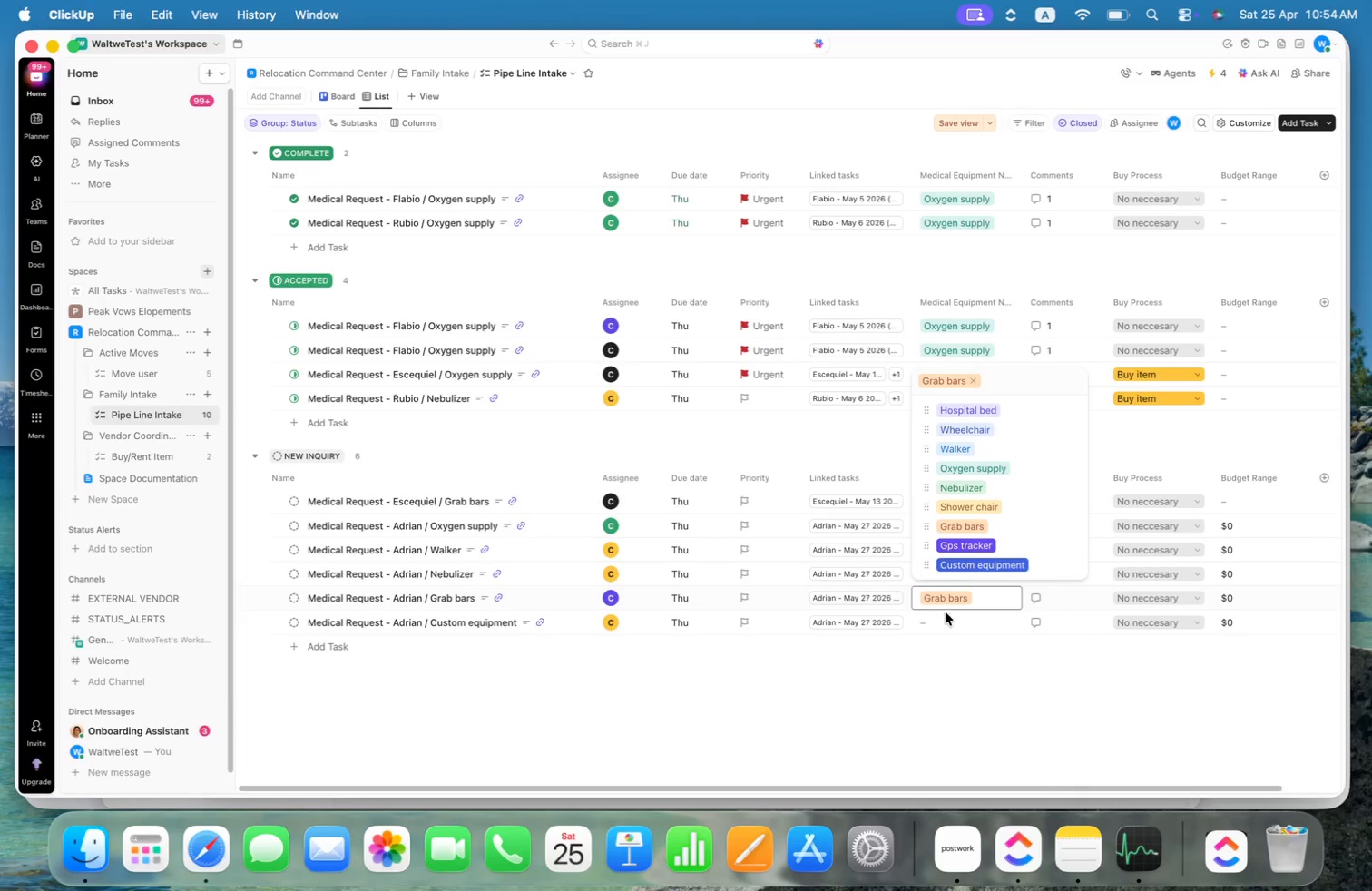 
left_click([951, 628])
 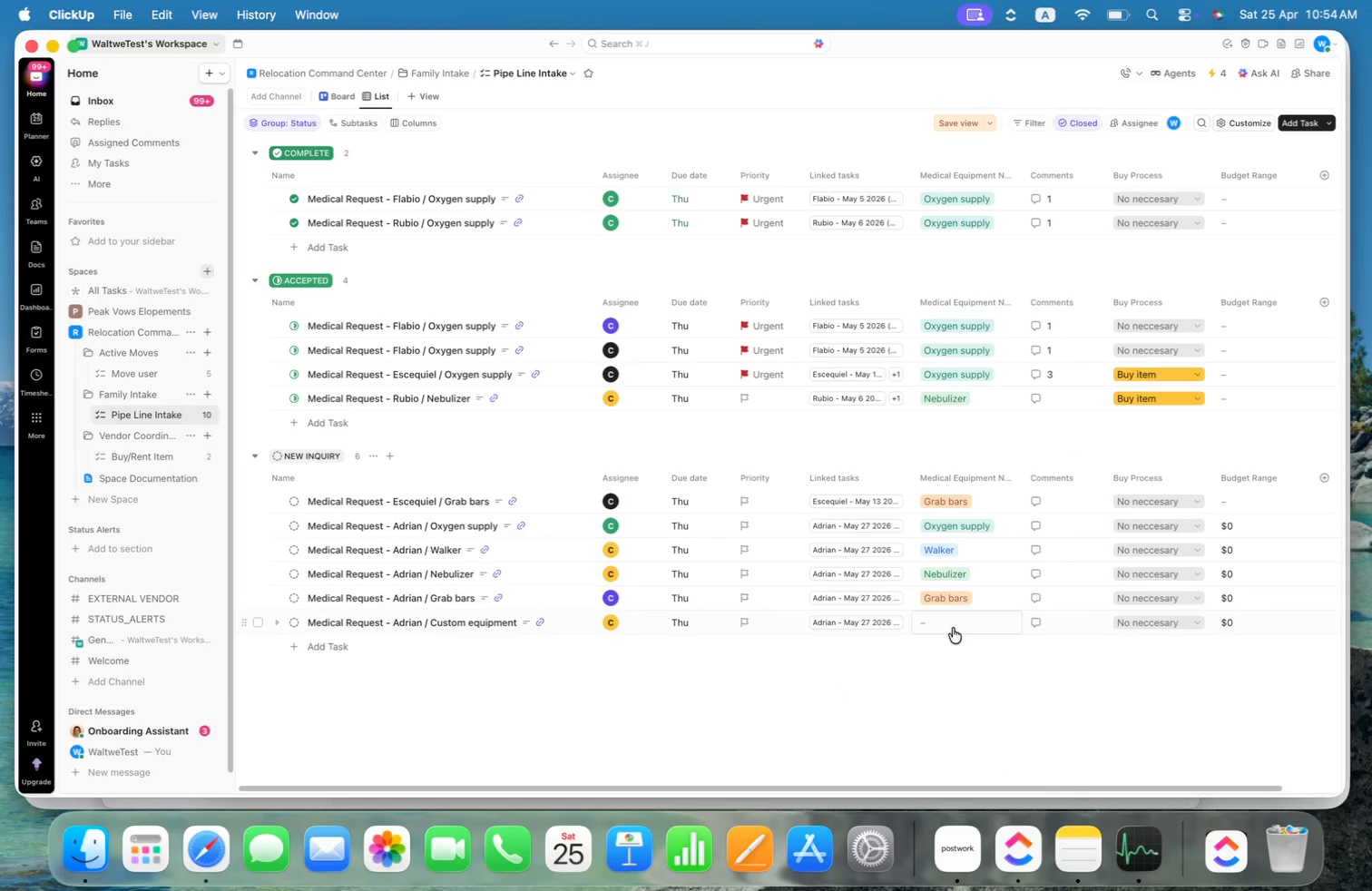 
left_click([954, 629])
 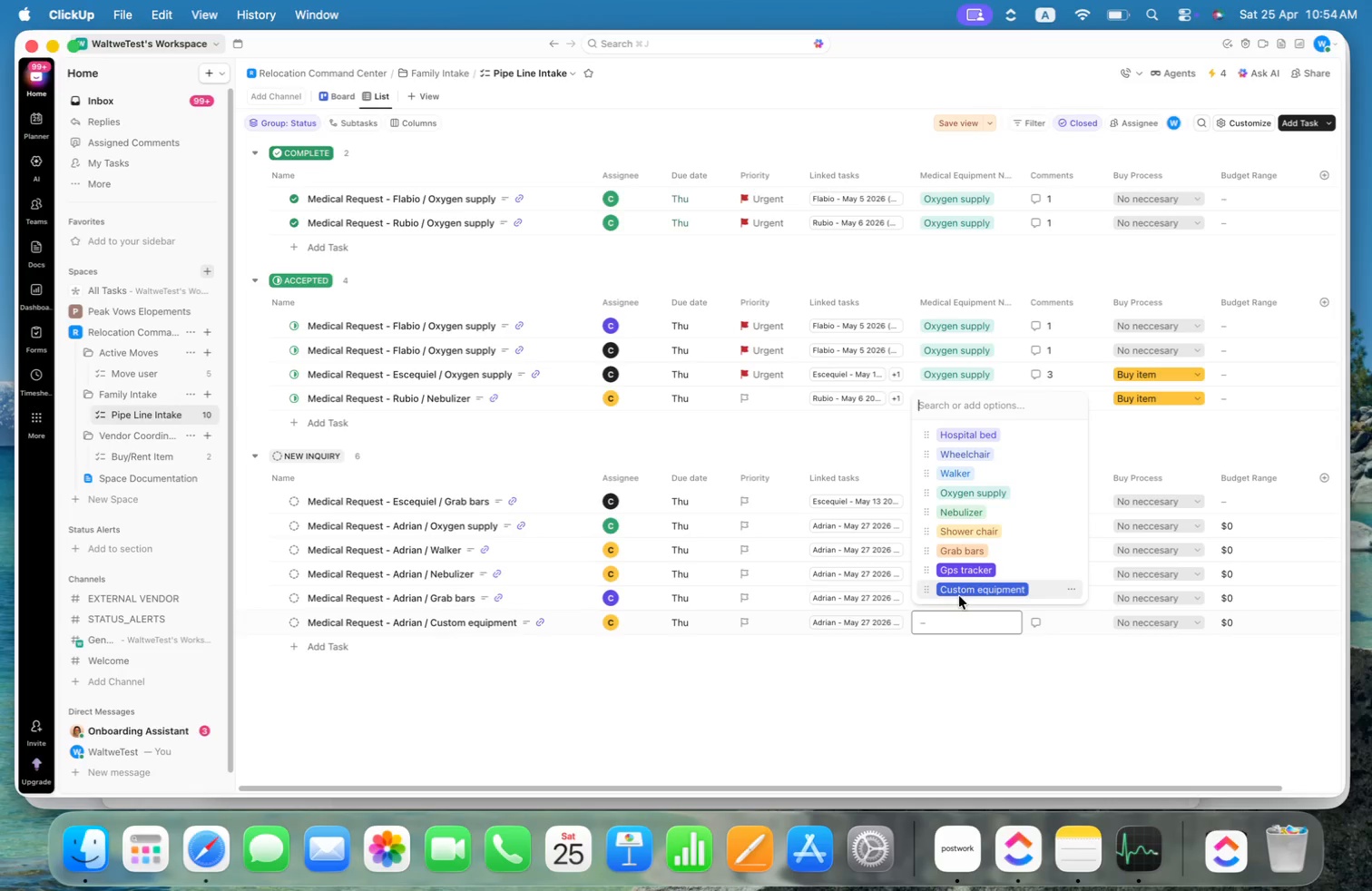 
left_click([961, 590])
 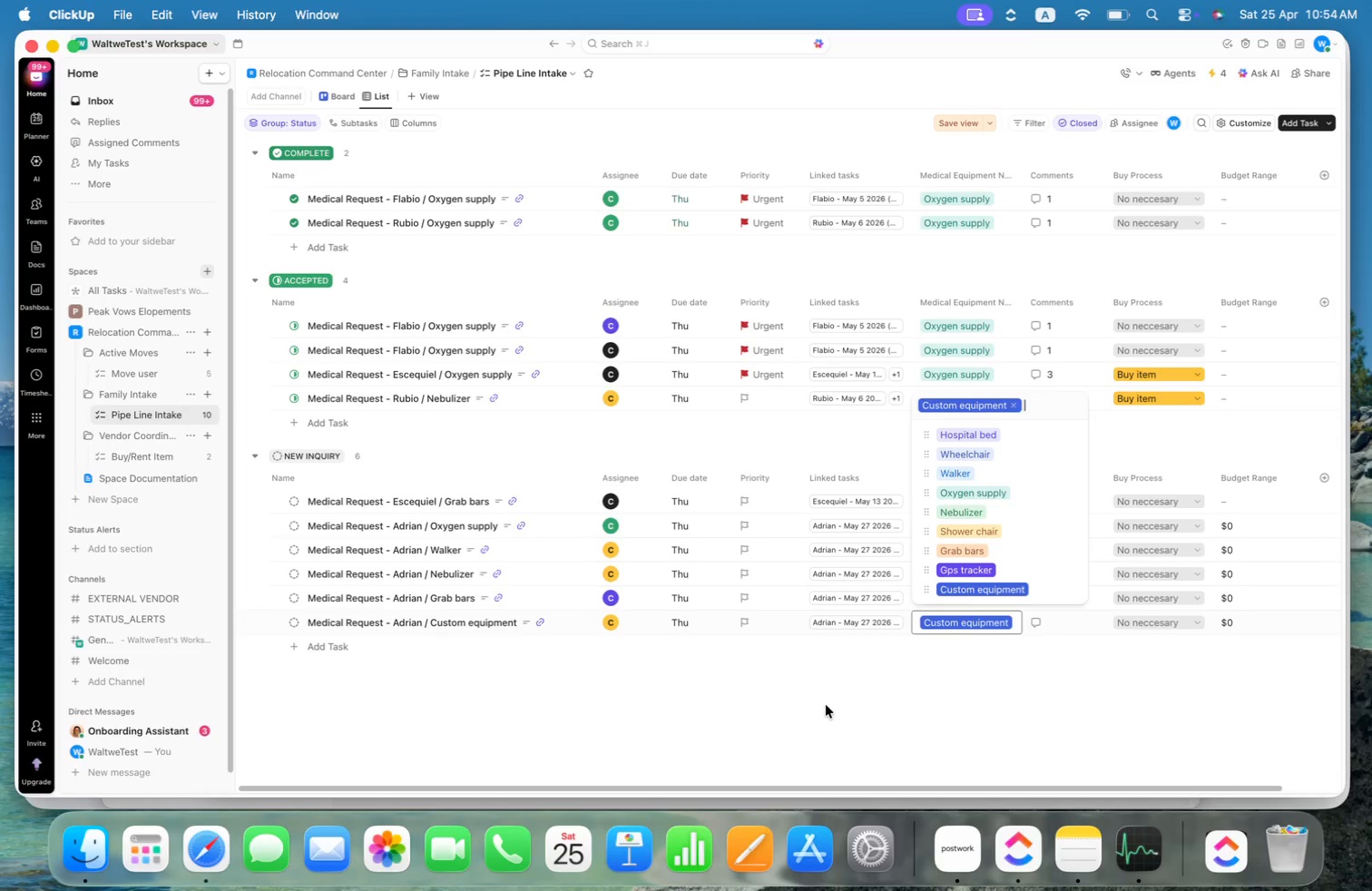 
left_click([832, 699])
 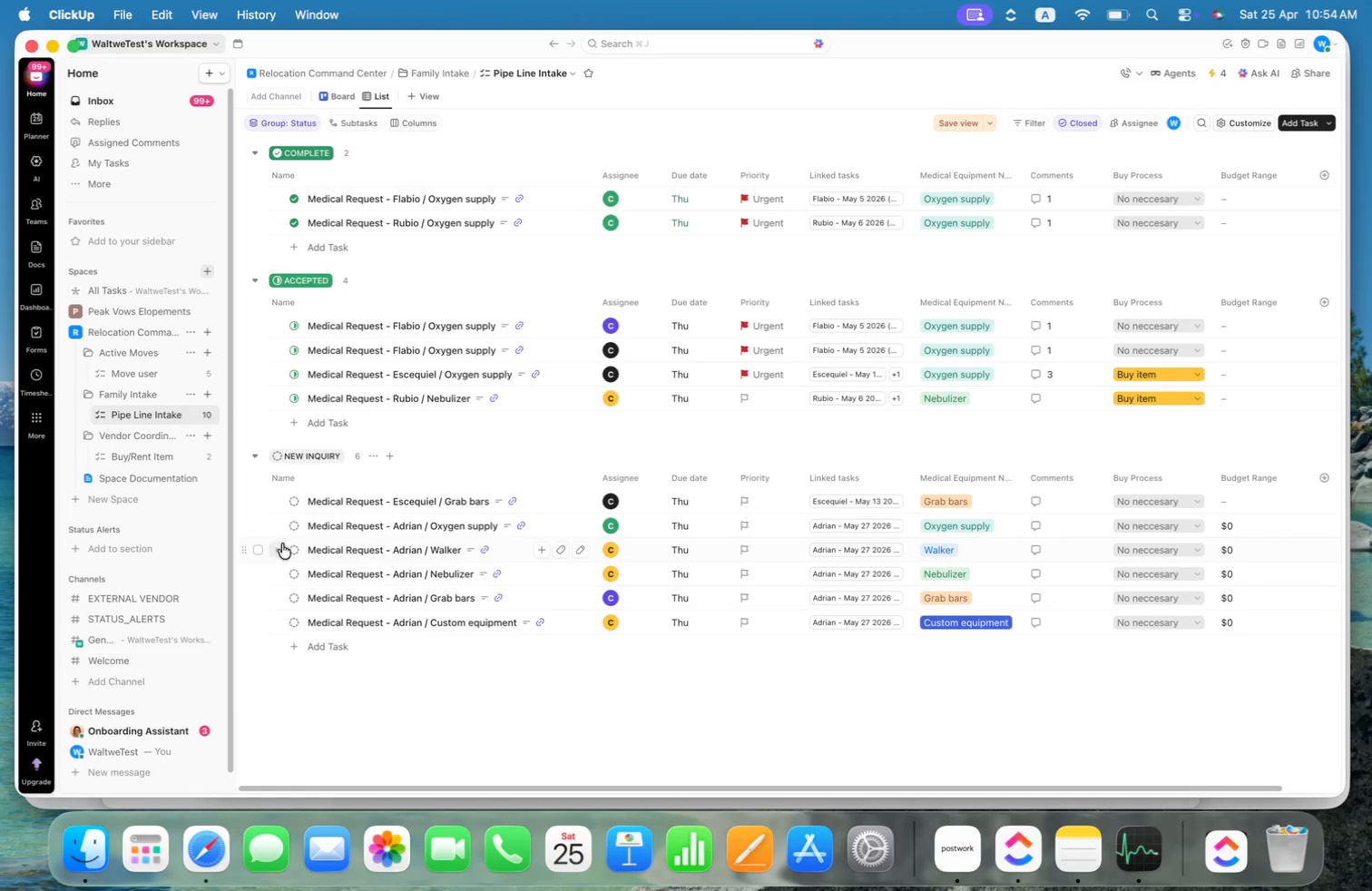 
left_click([260, 551])
 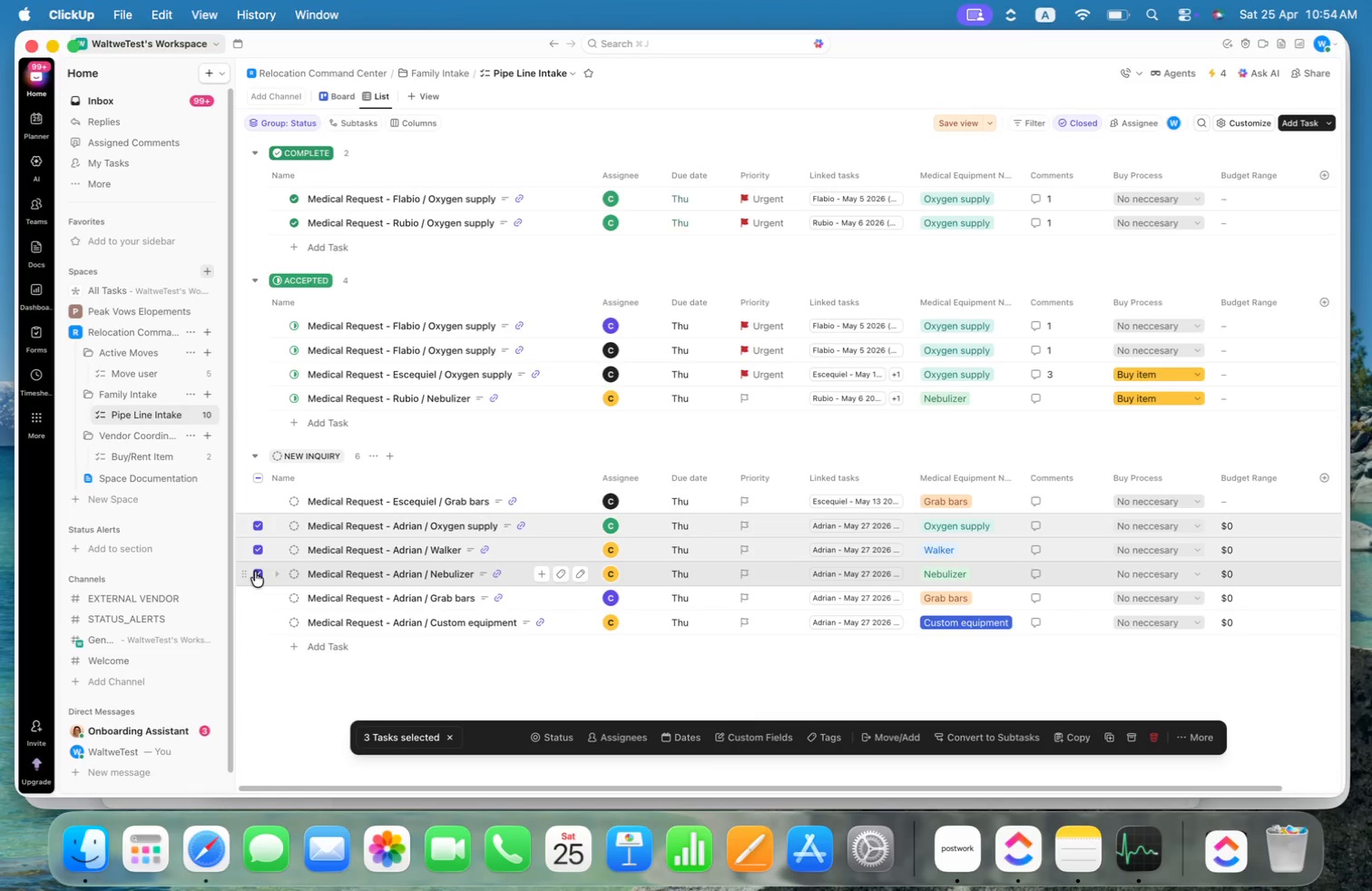 
triple_click([257, 593])
 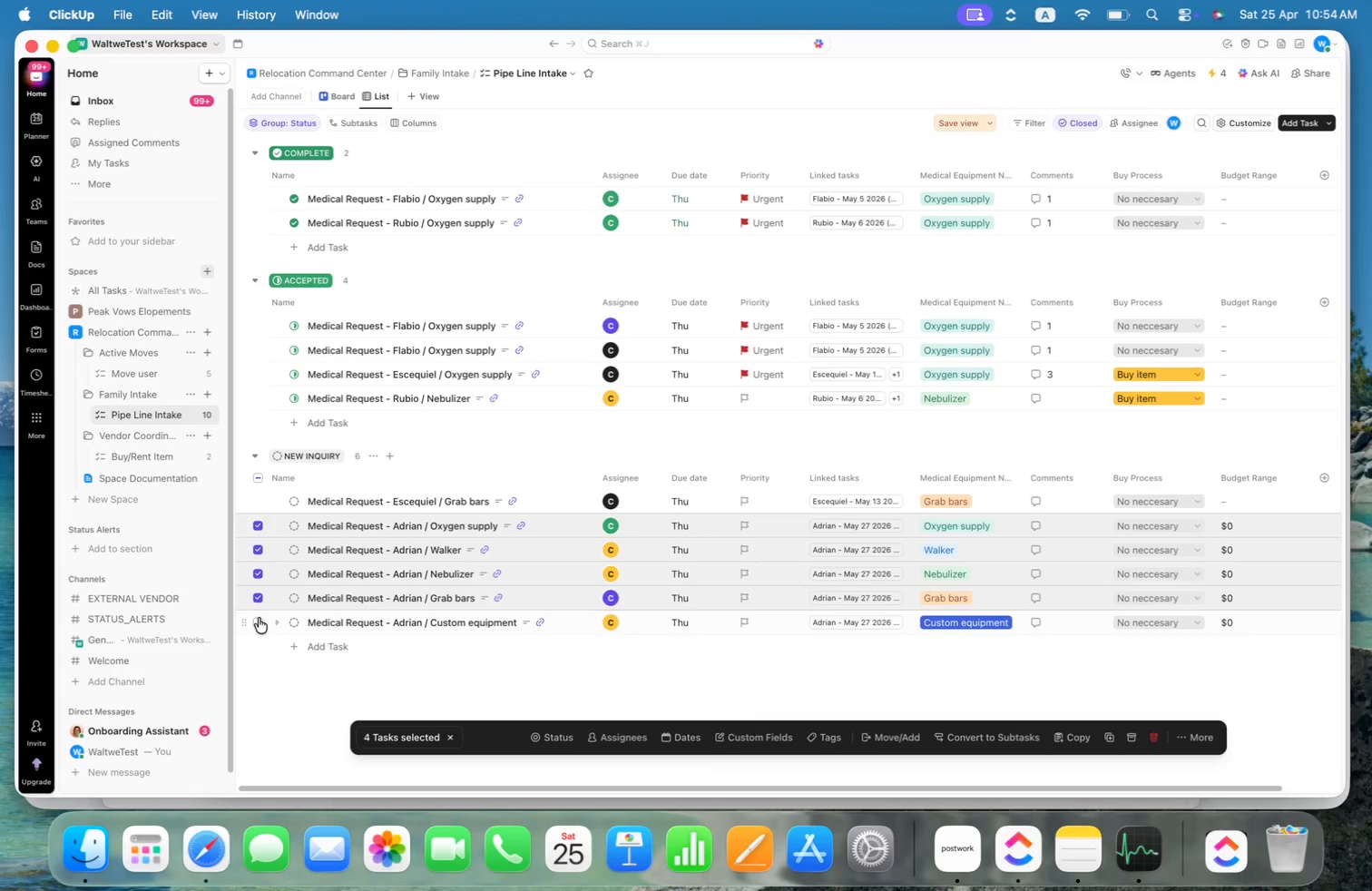 
triple_click([260, 619])
 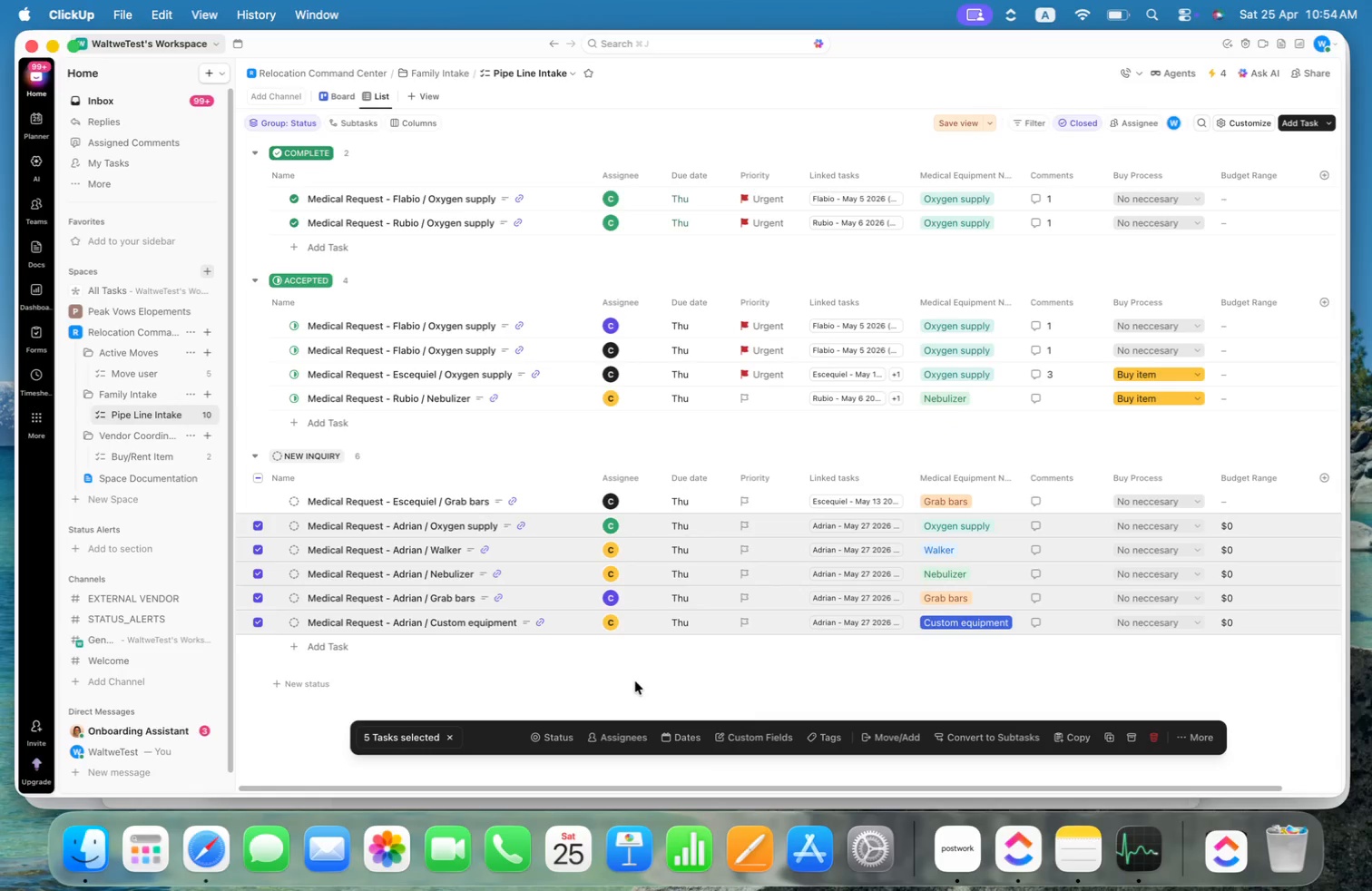 
mouse_move([552, 703])
 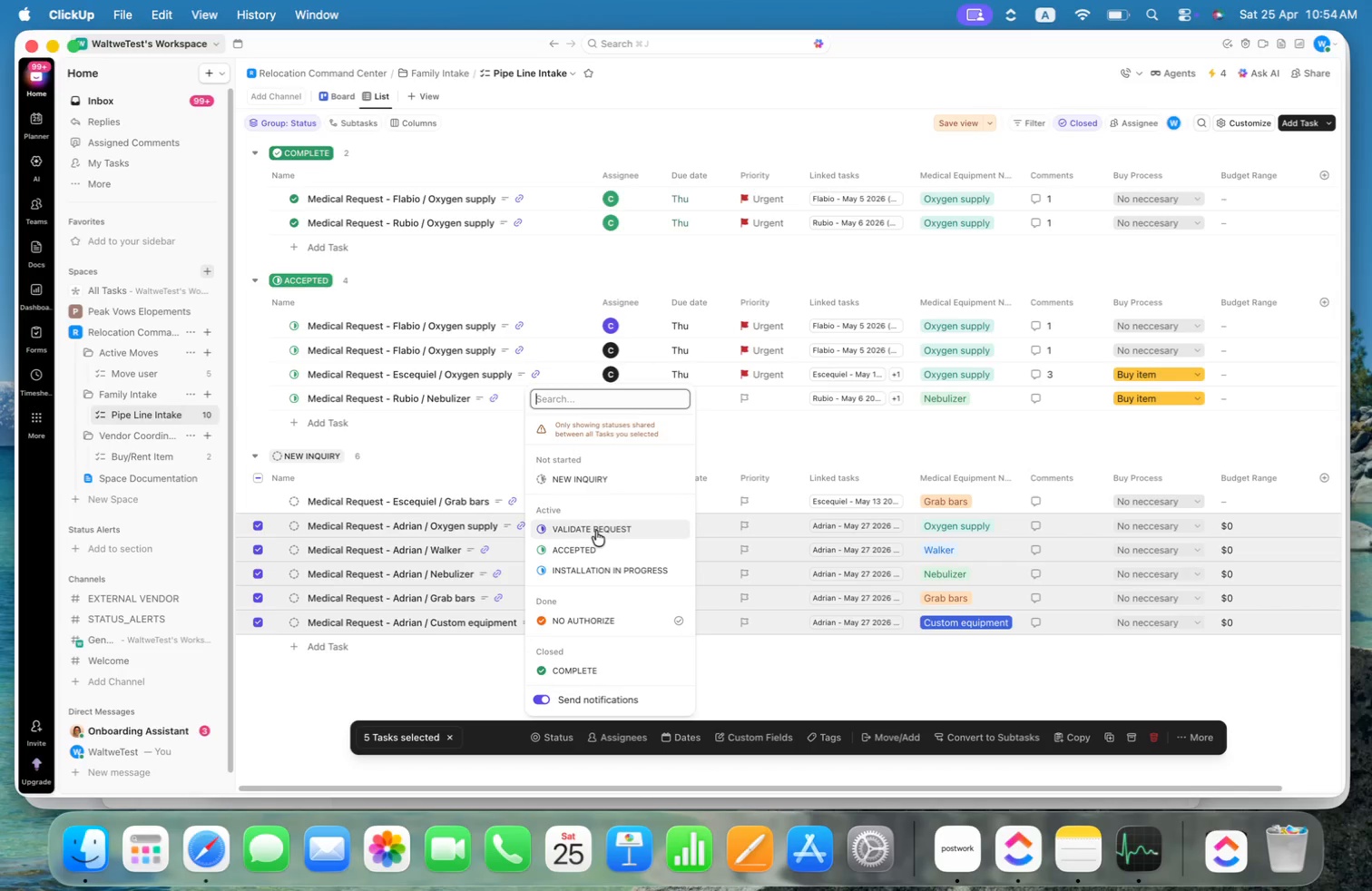 
left_click([596, 531])
 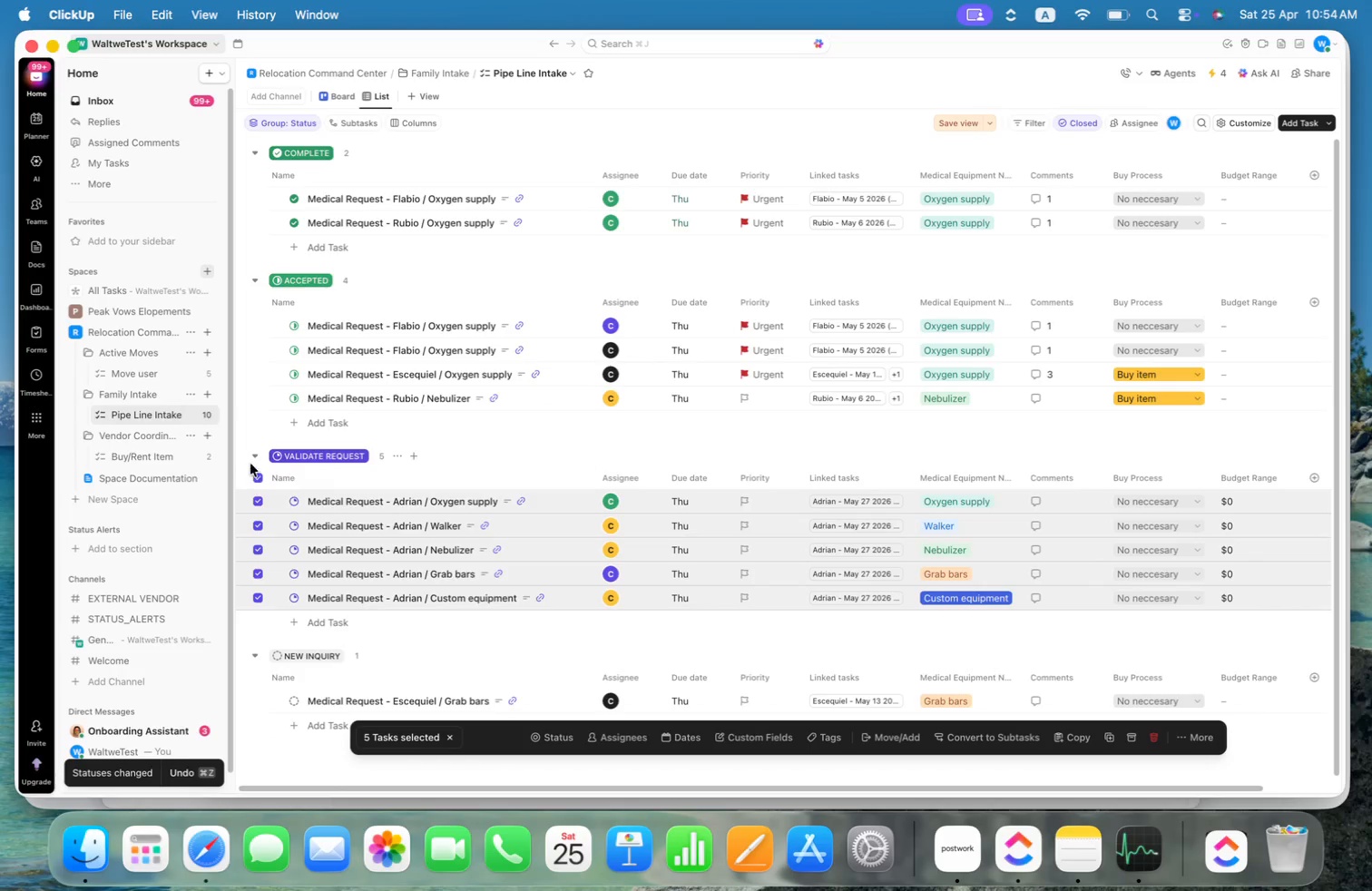 
left_click([260, 478])
 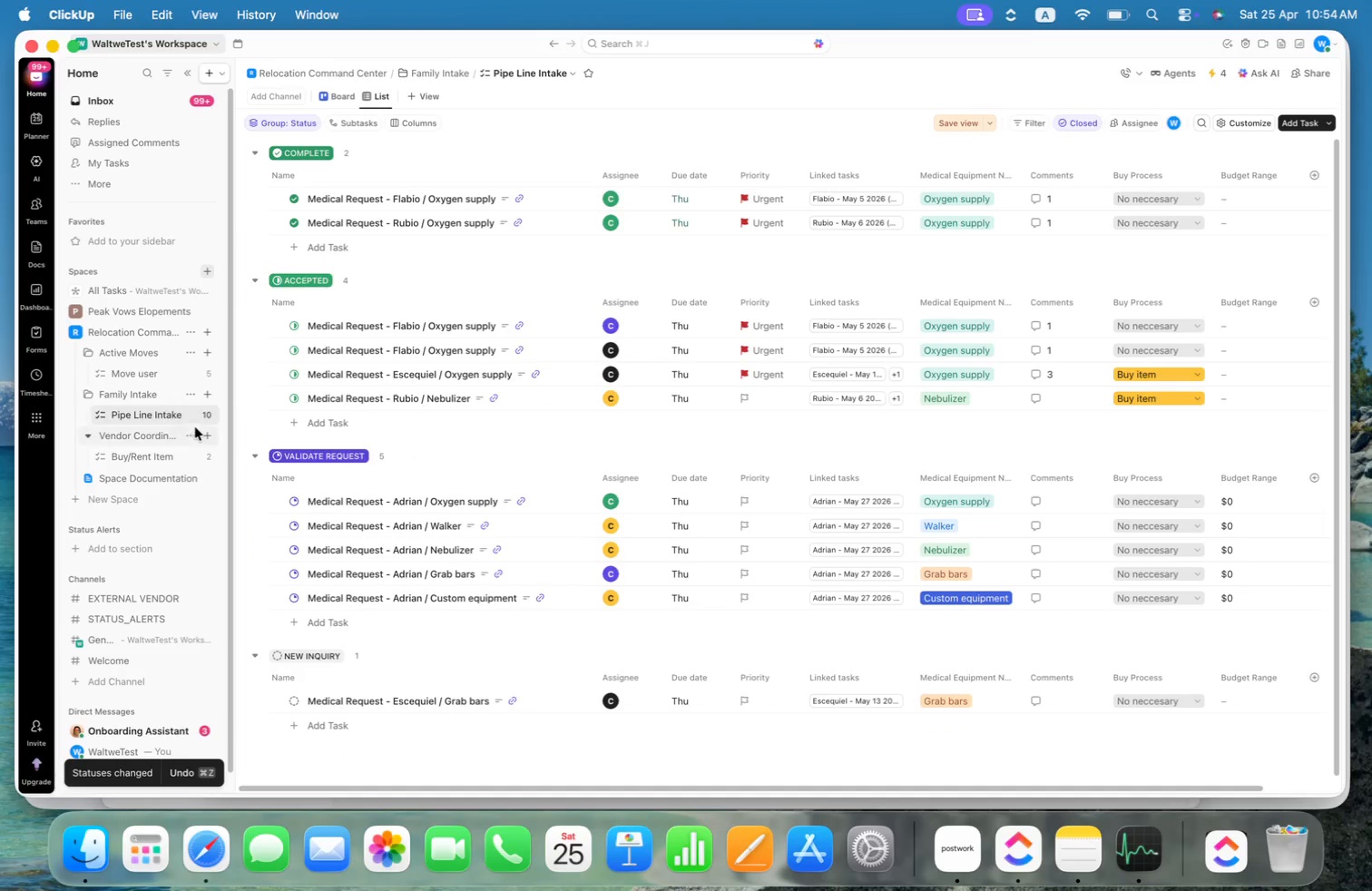 
left_click([187, 414])
 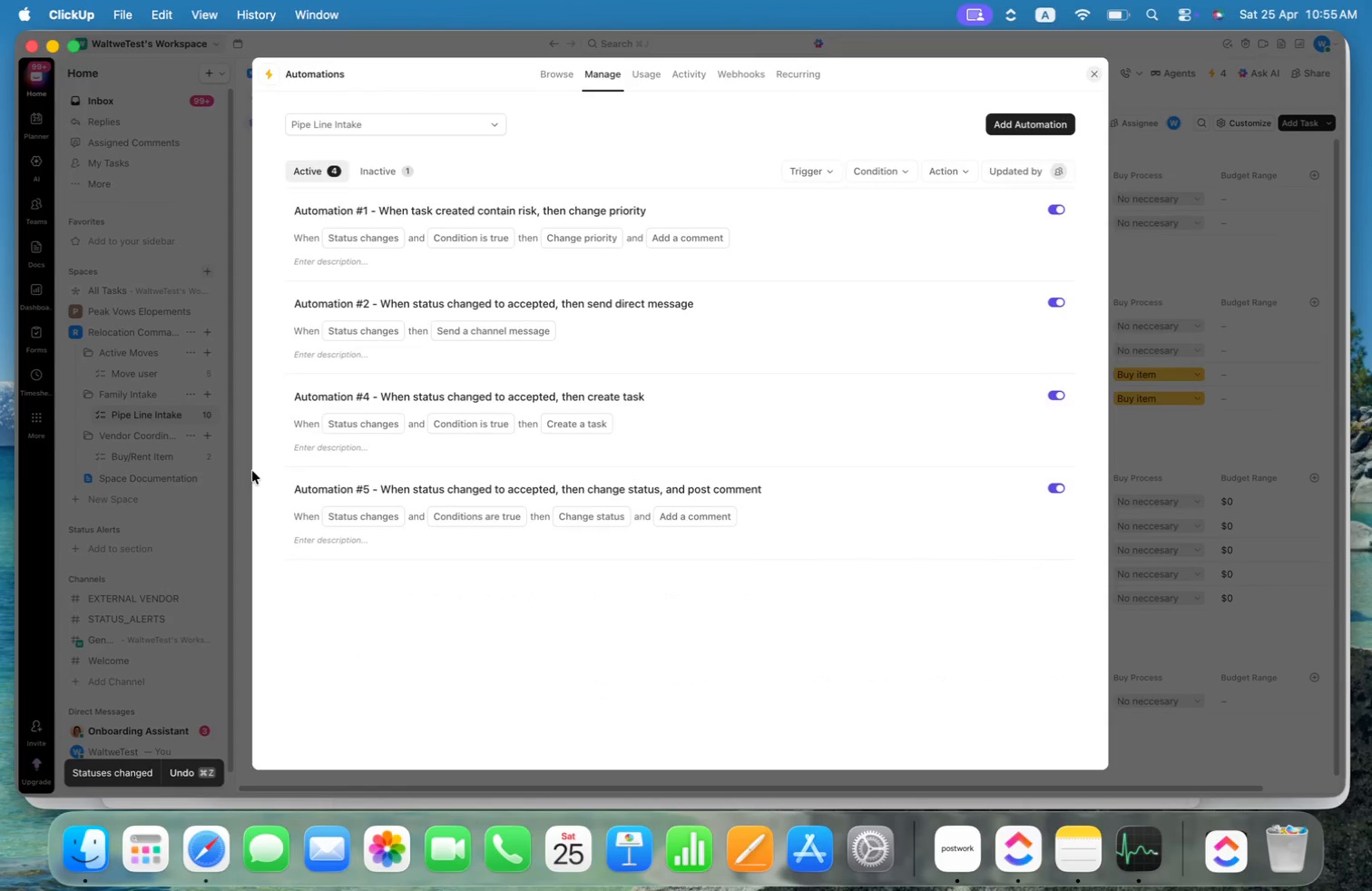 
left_click([1018, 130])
 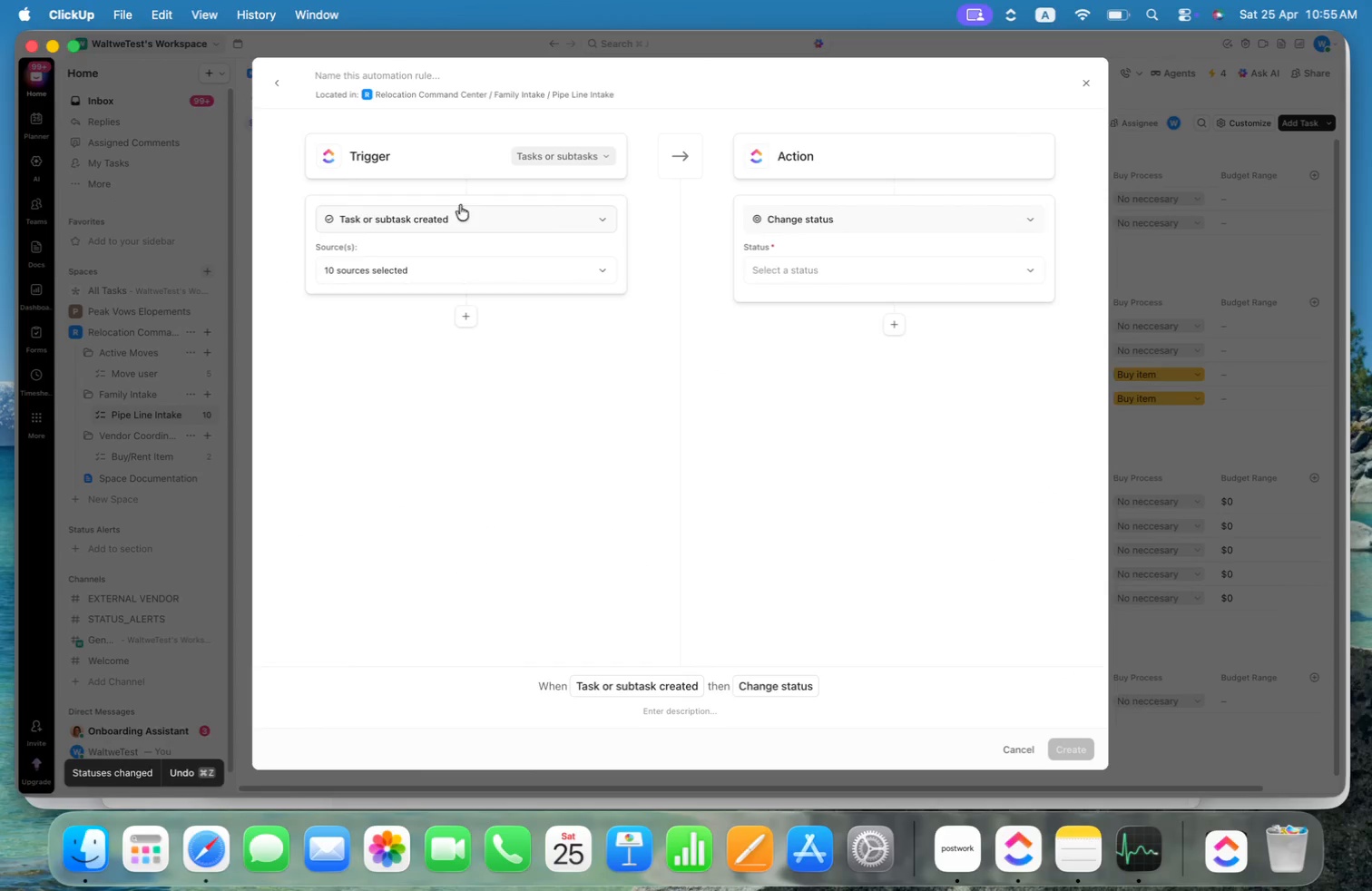 
left_click([505, 218])
 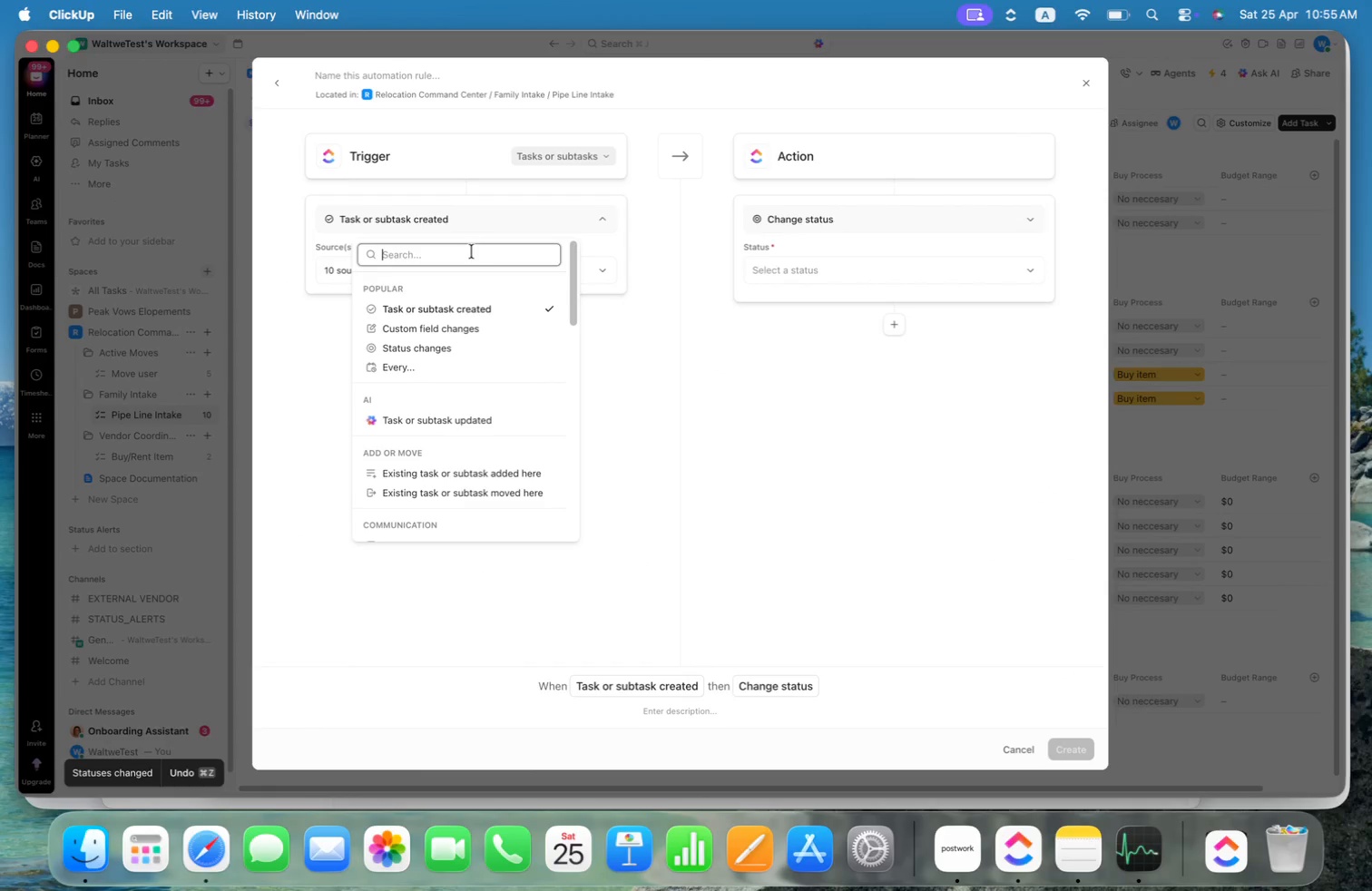 
mouse_move([453, 317])
 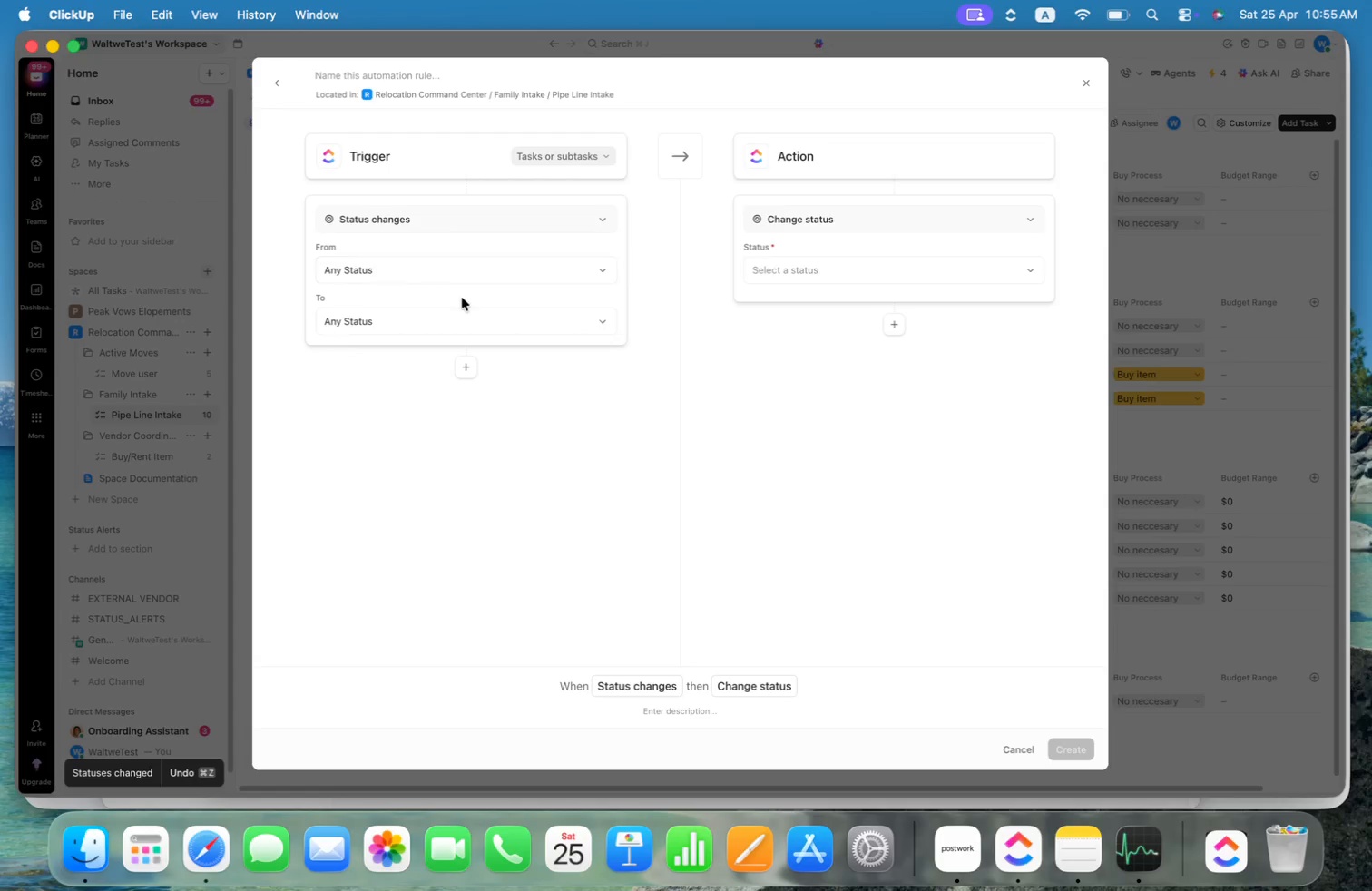 
left_click([461, 306])
 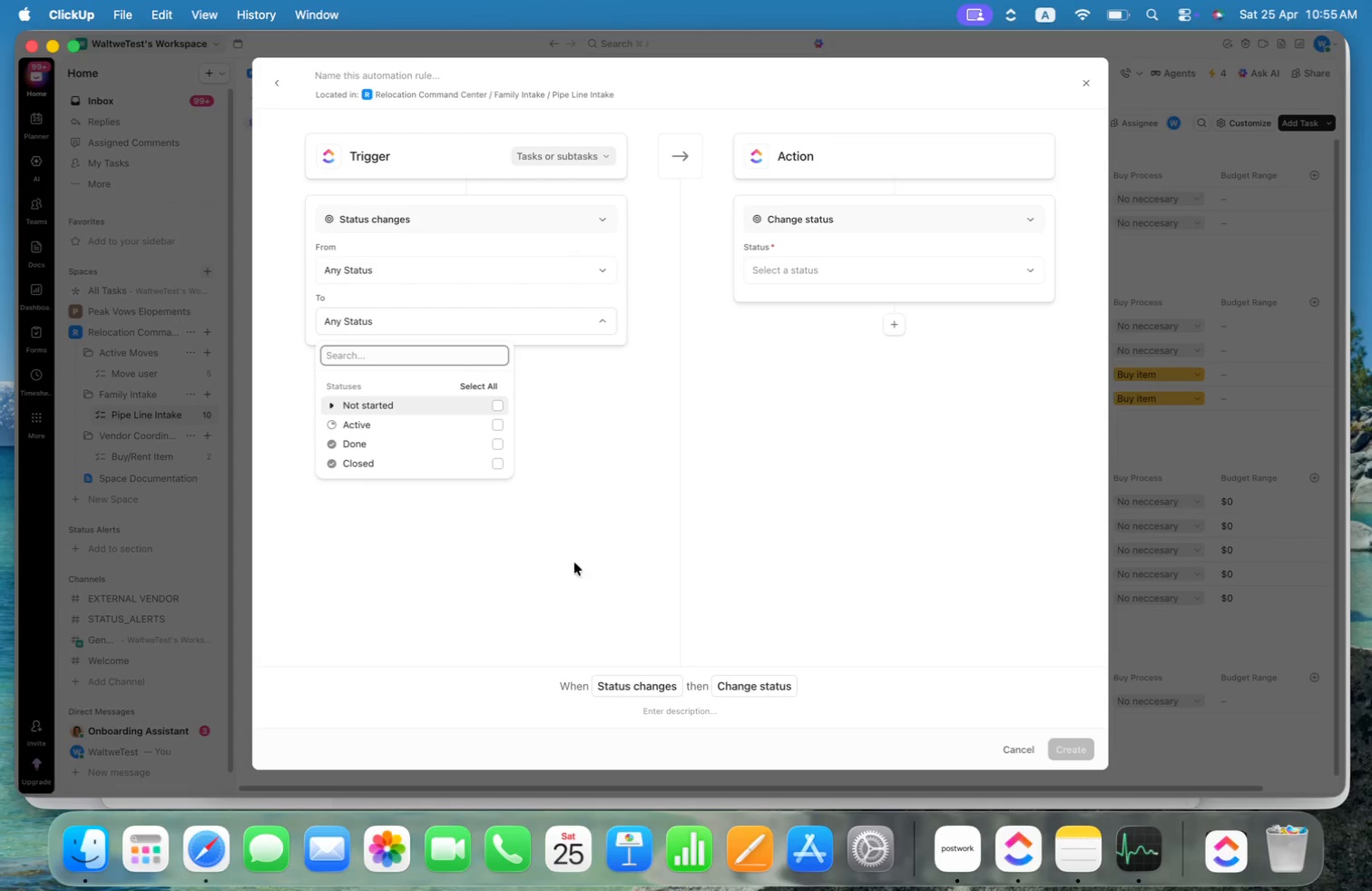 
left_click([330, 426])
 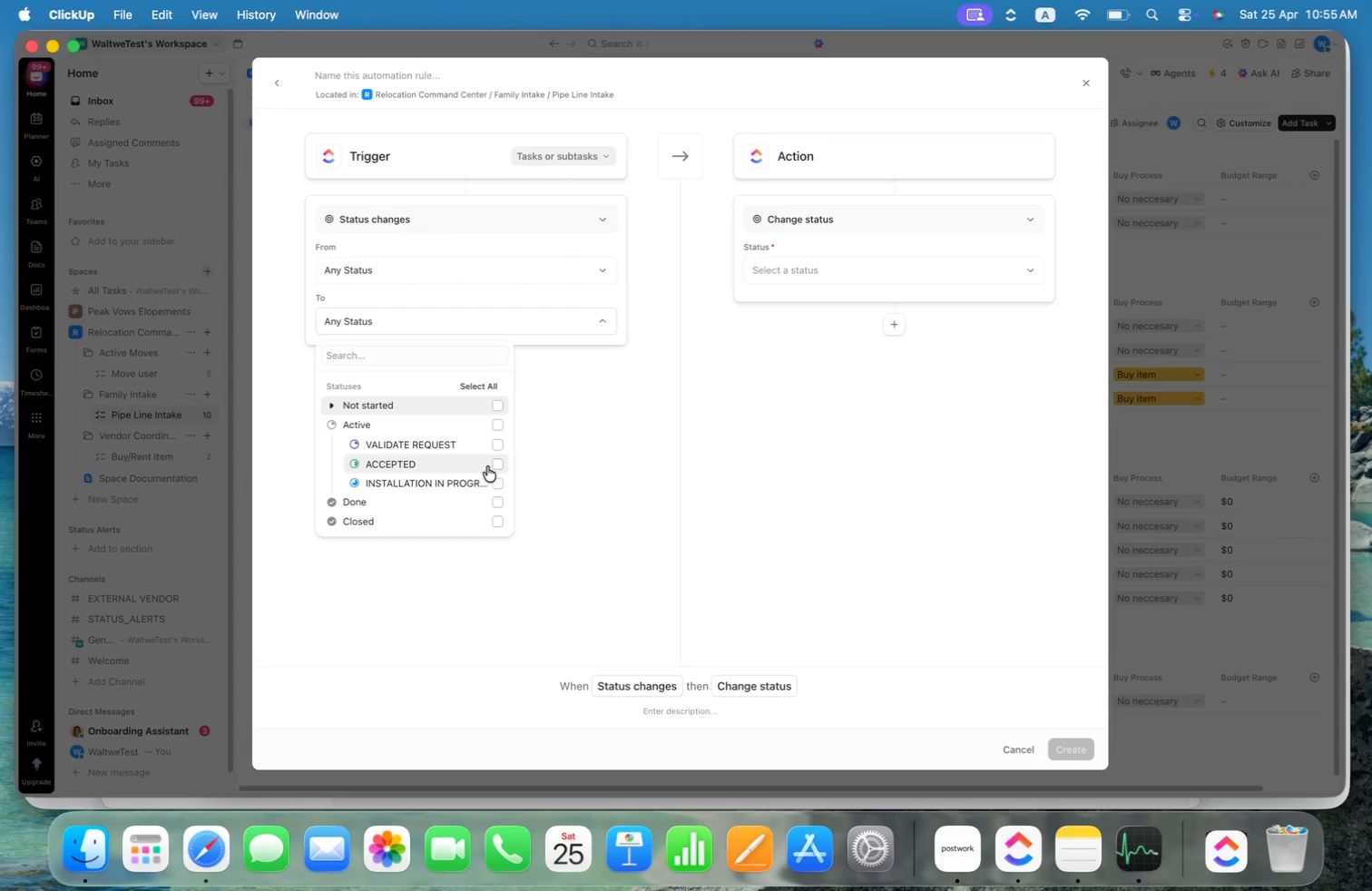 
left_click([495, 465])
 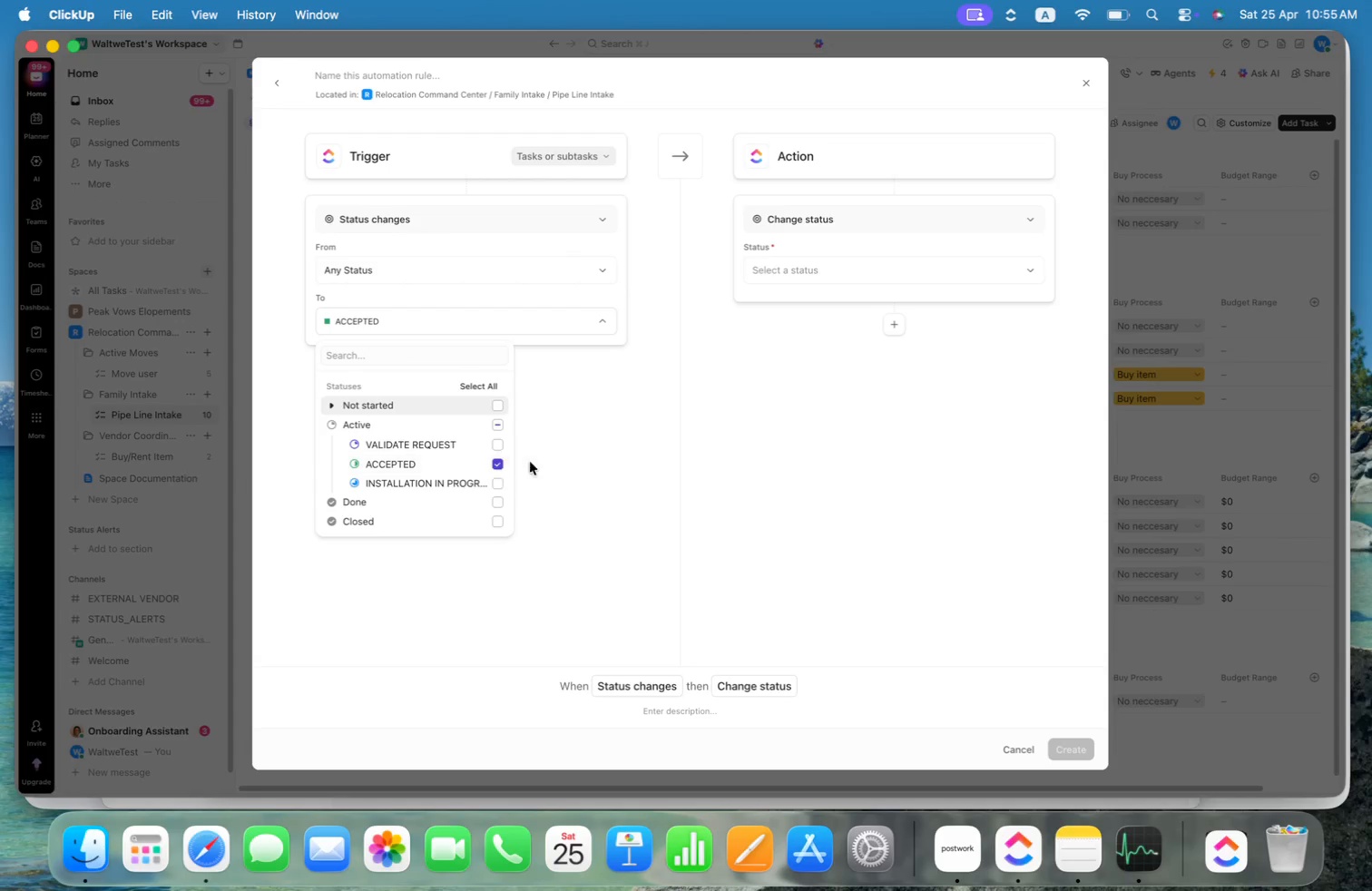 
left_click([641, 430])
 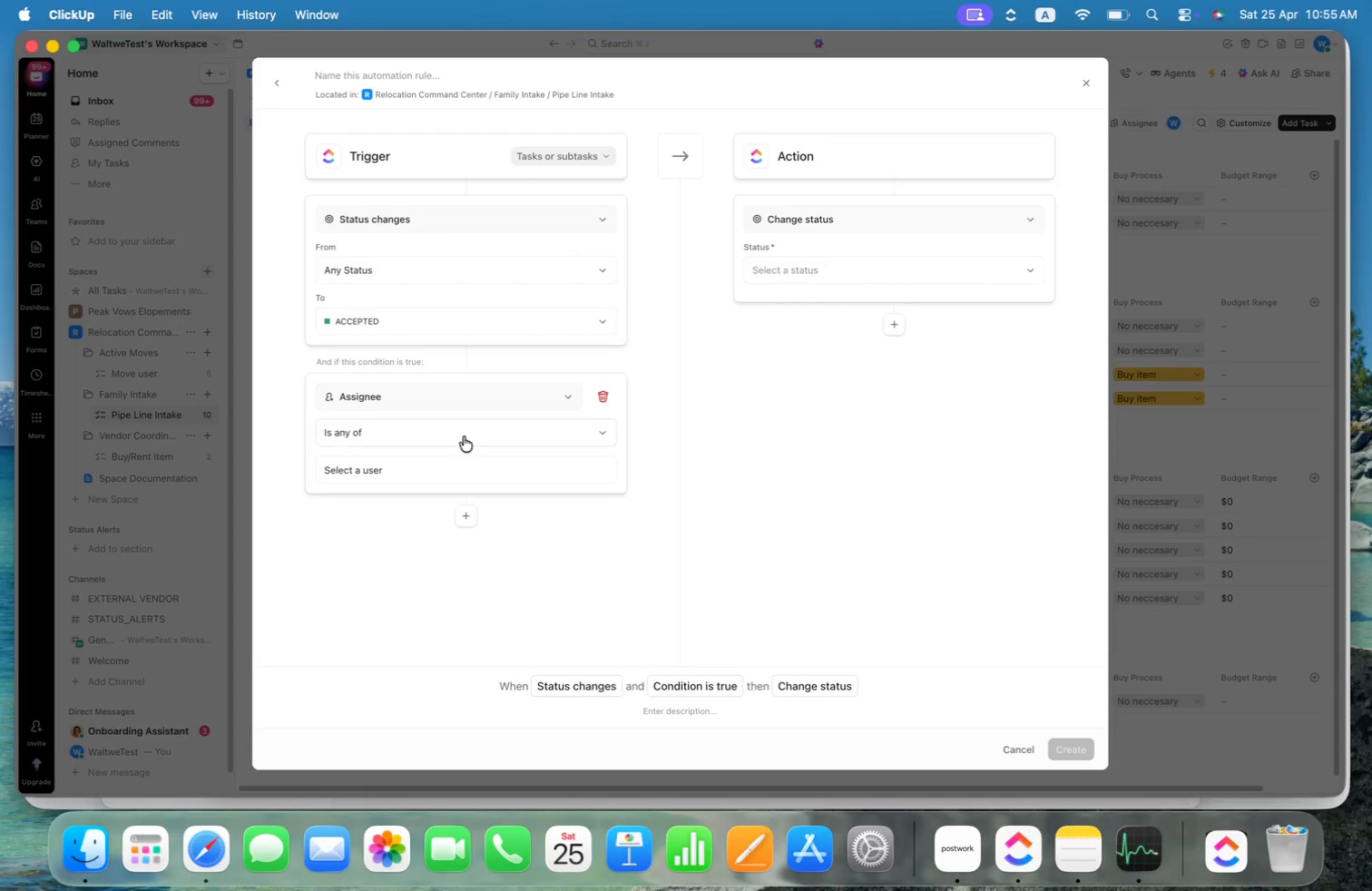 
left_click([471, 397])
 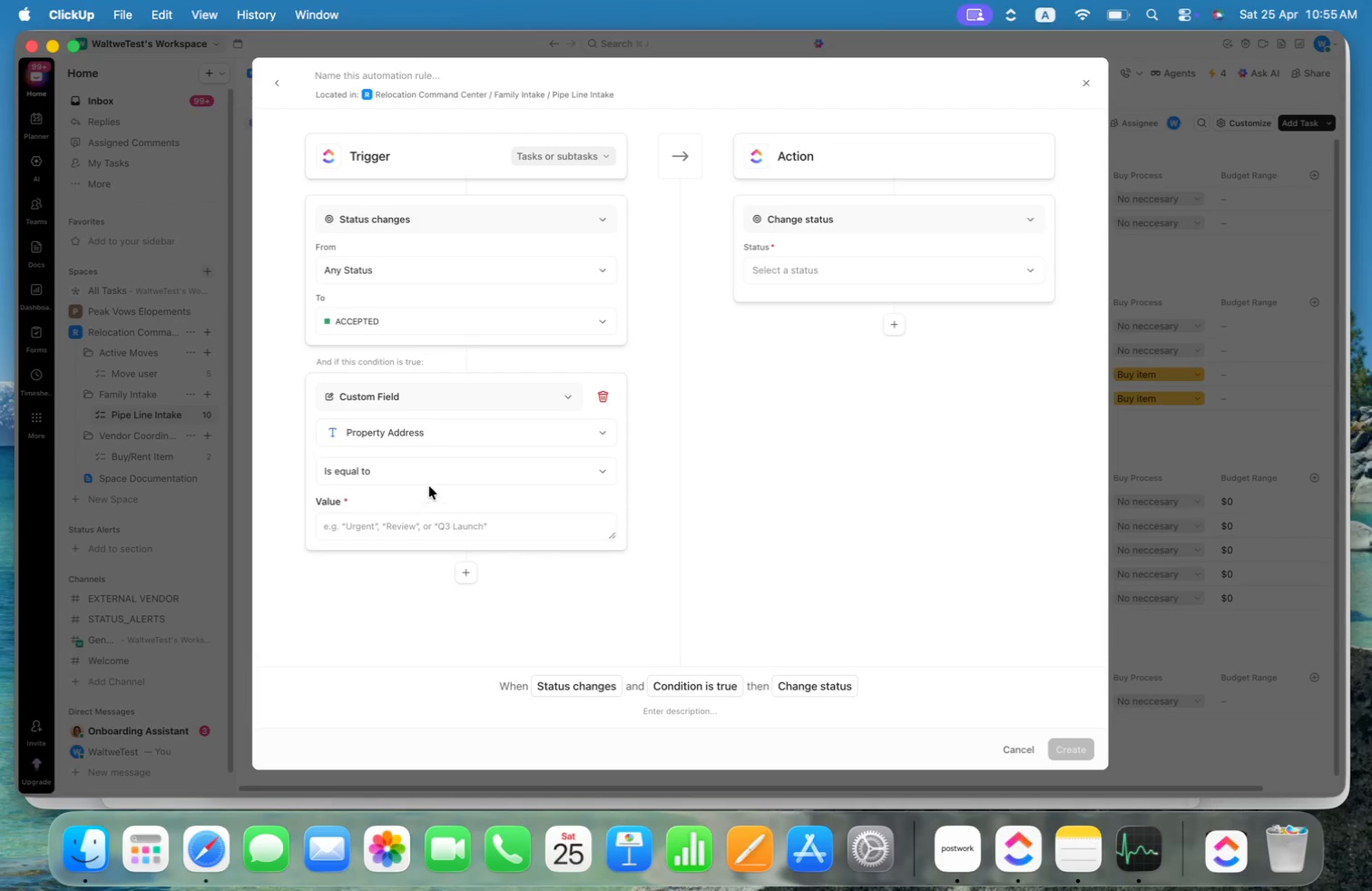 
left_click([432, 534])
 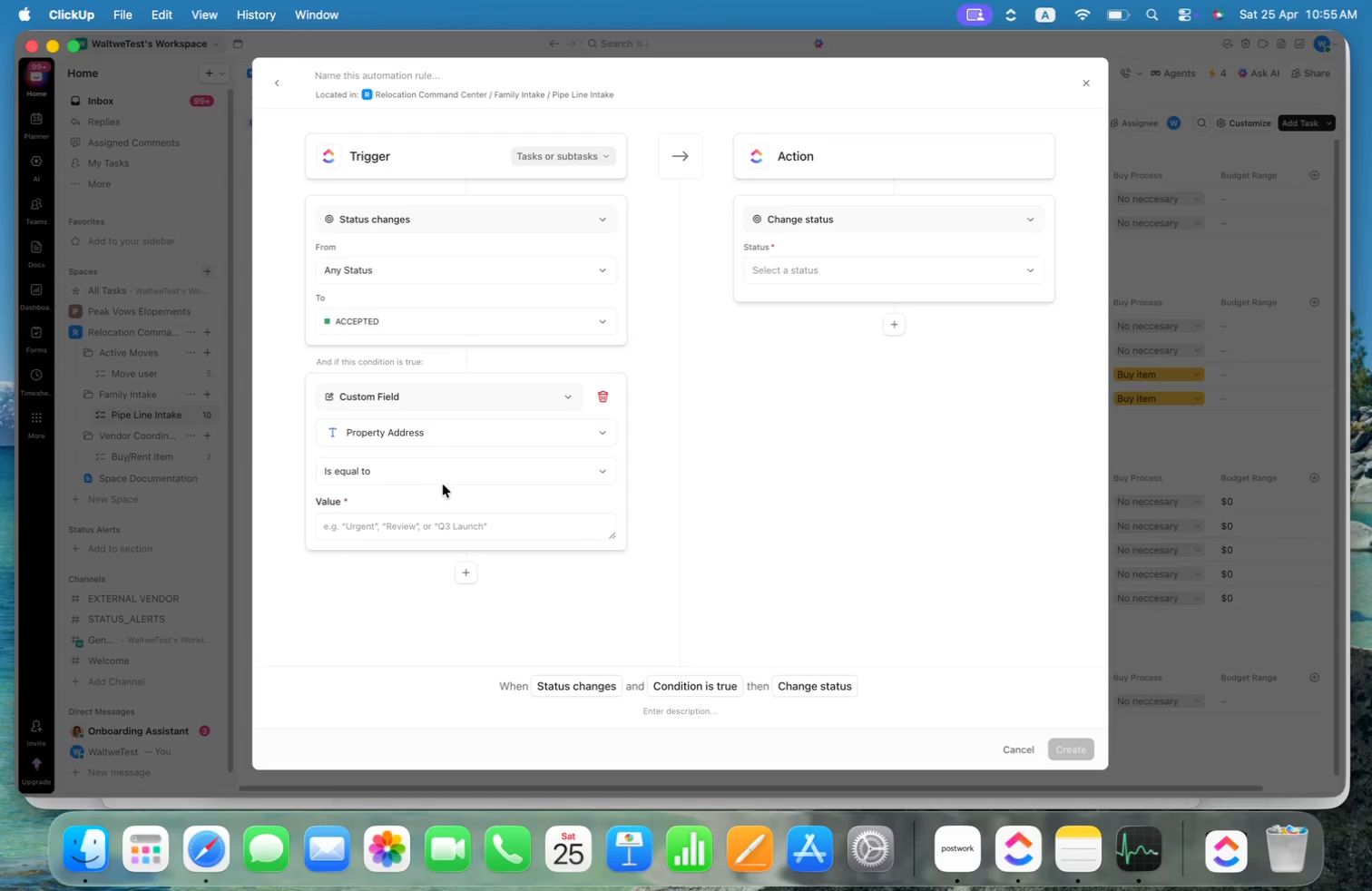 
left_click([450, 471])
 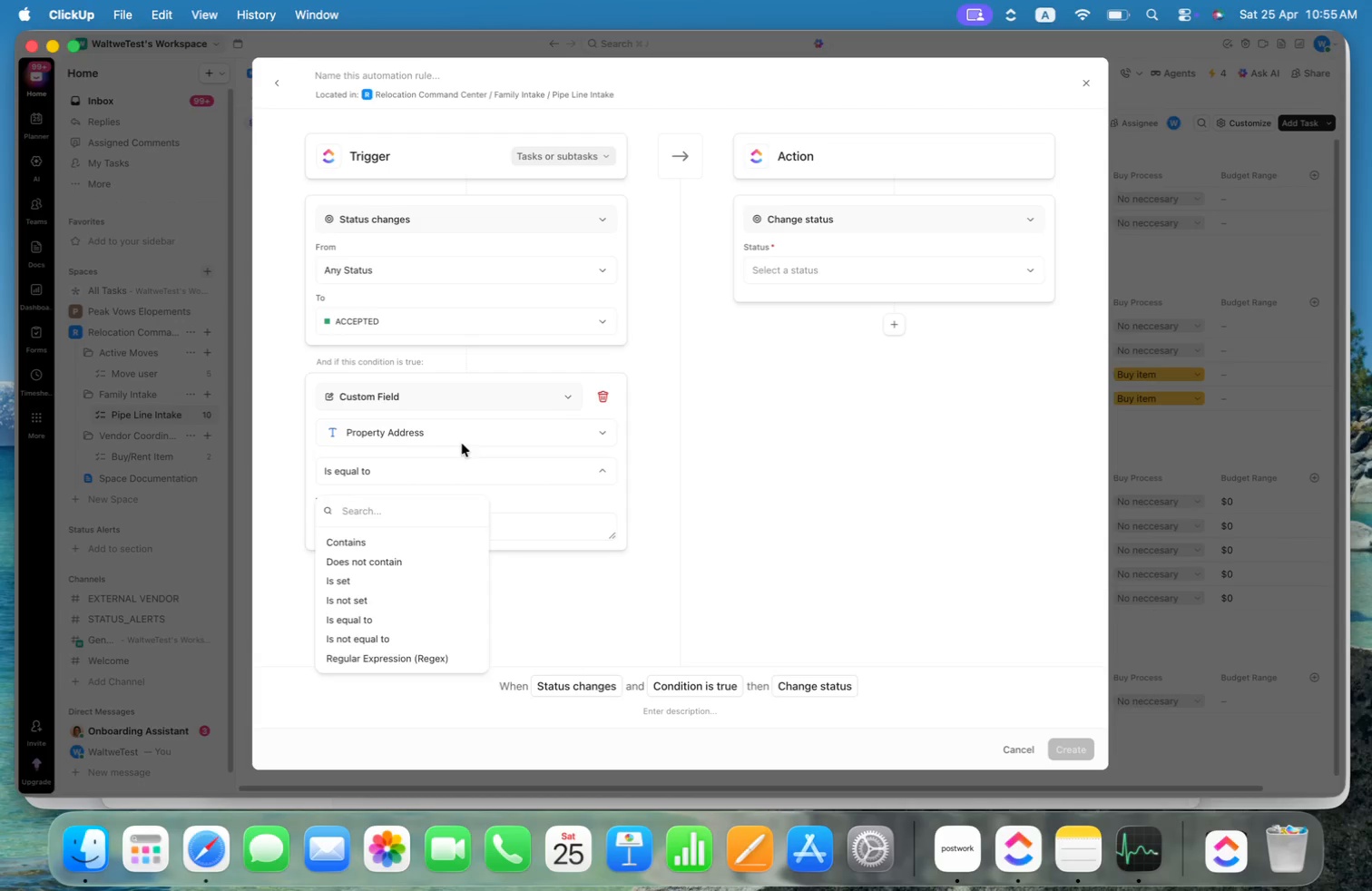 
double_click([471, 434])
 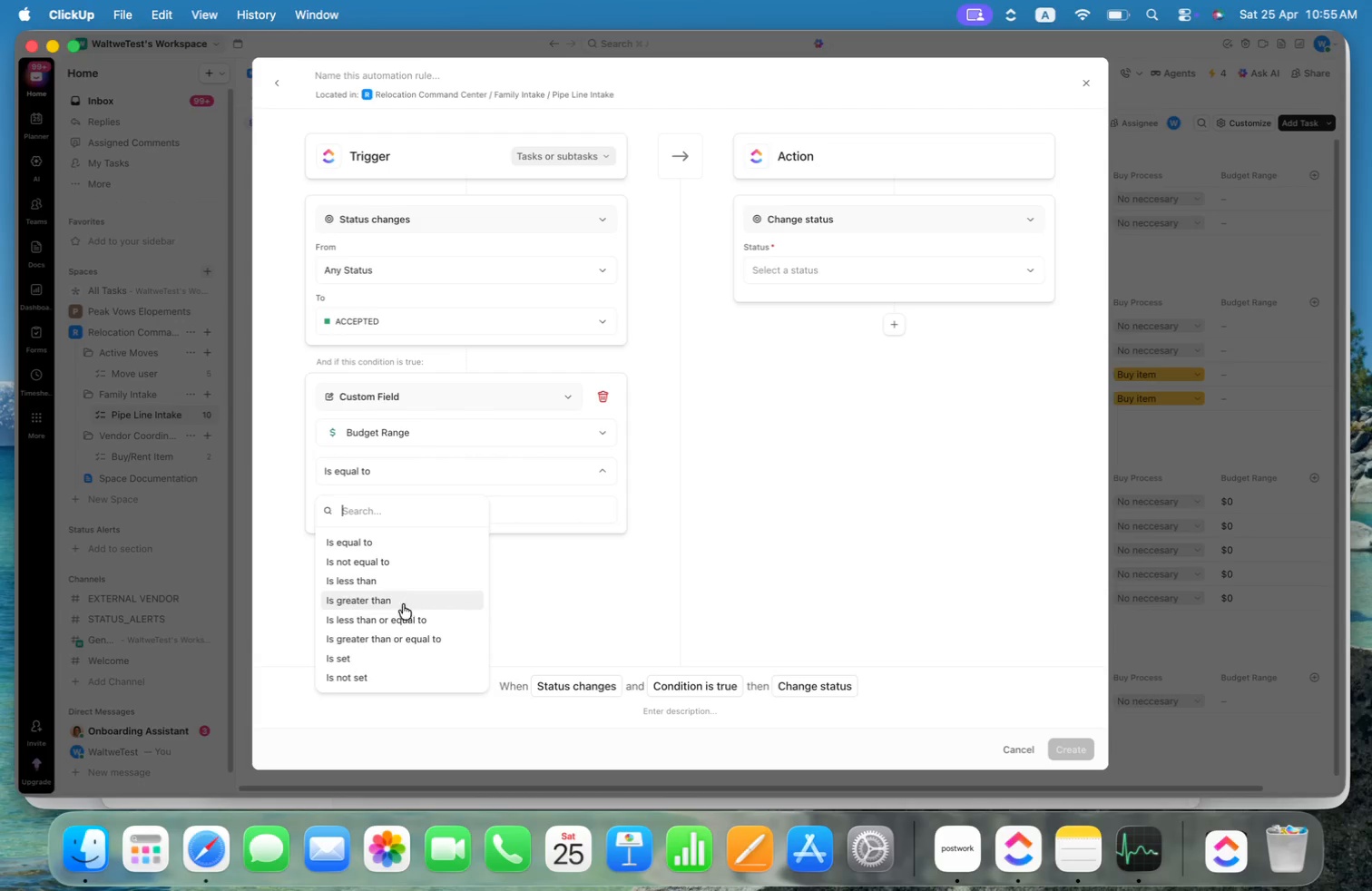 
left_click([395, 620])
 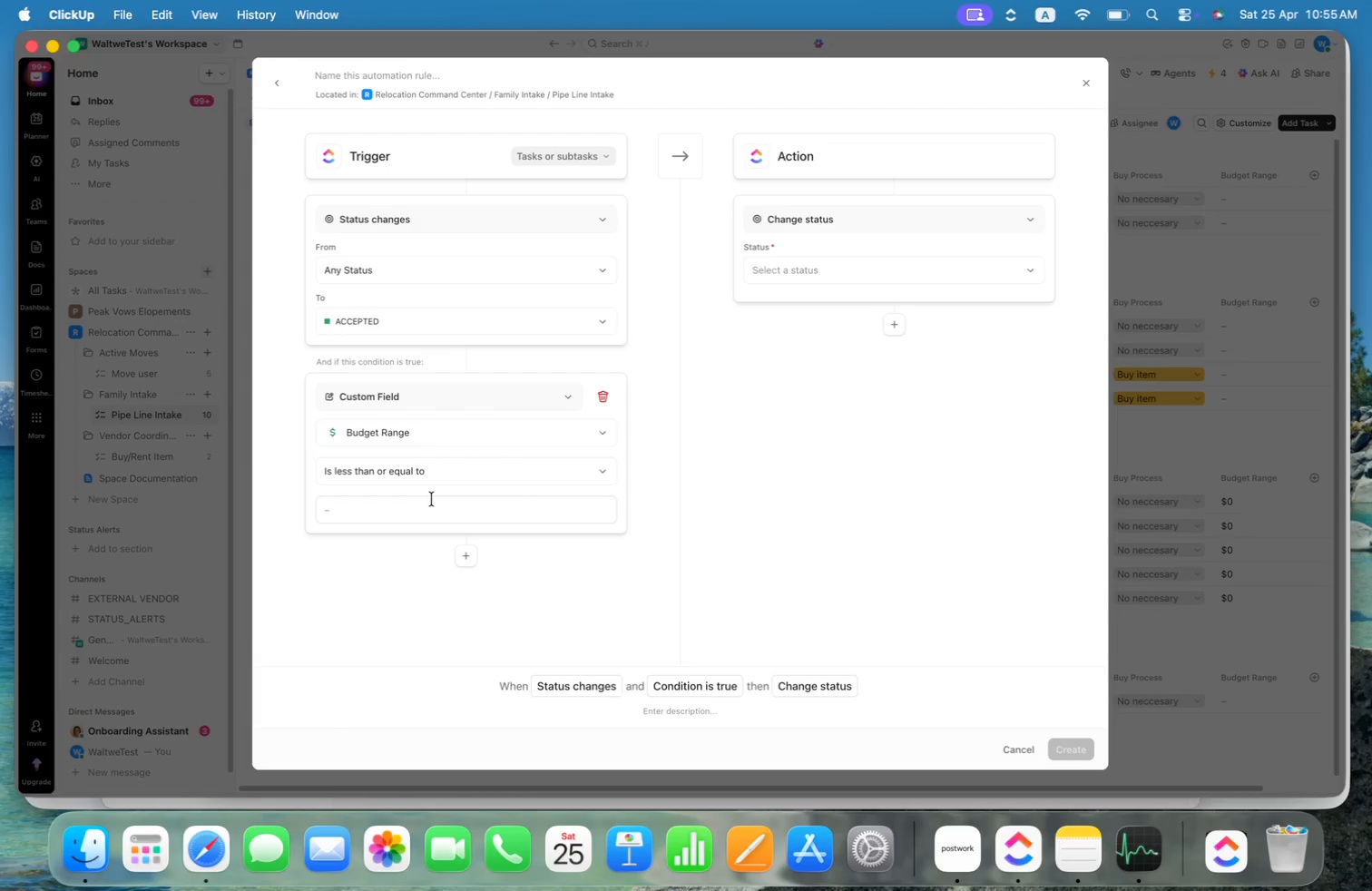 
left_click([428, 516])
 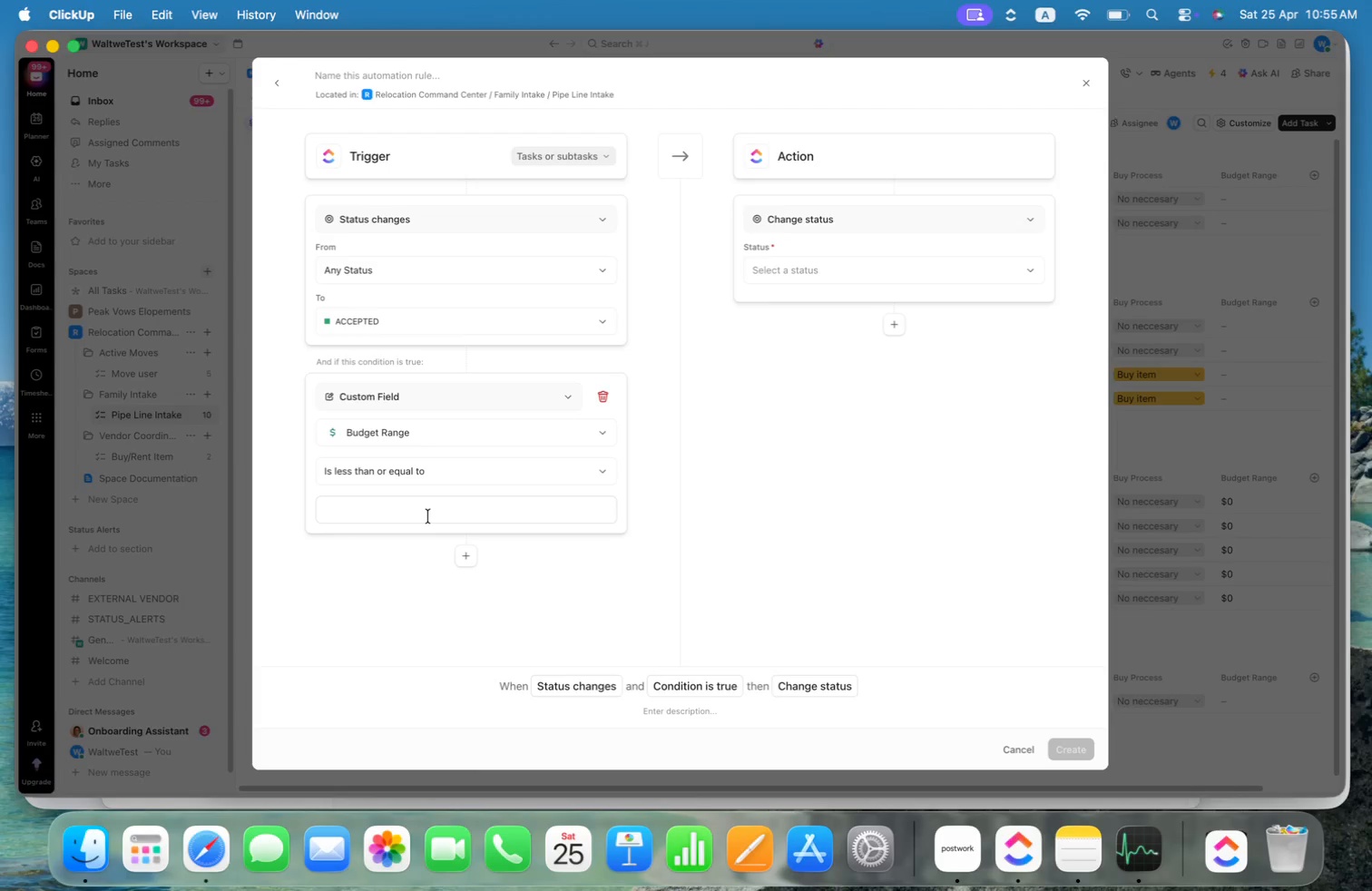 
key(0)
 